 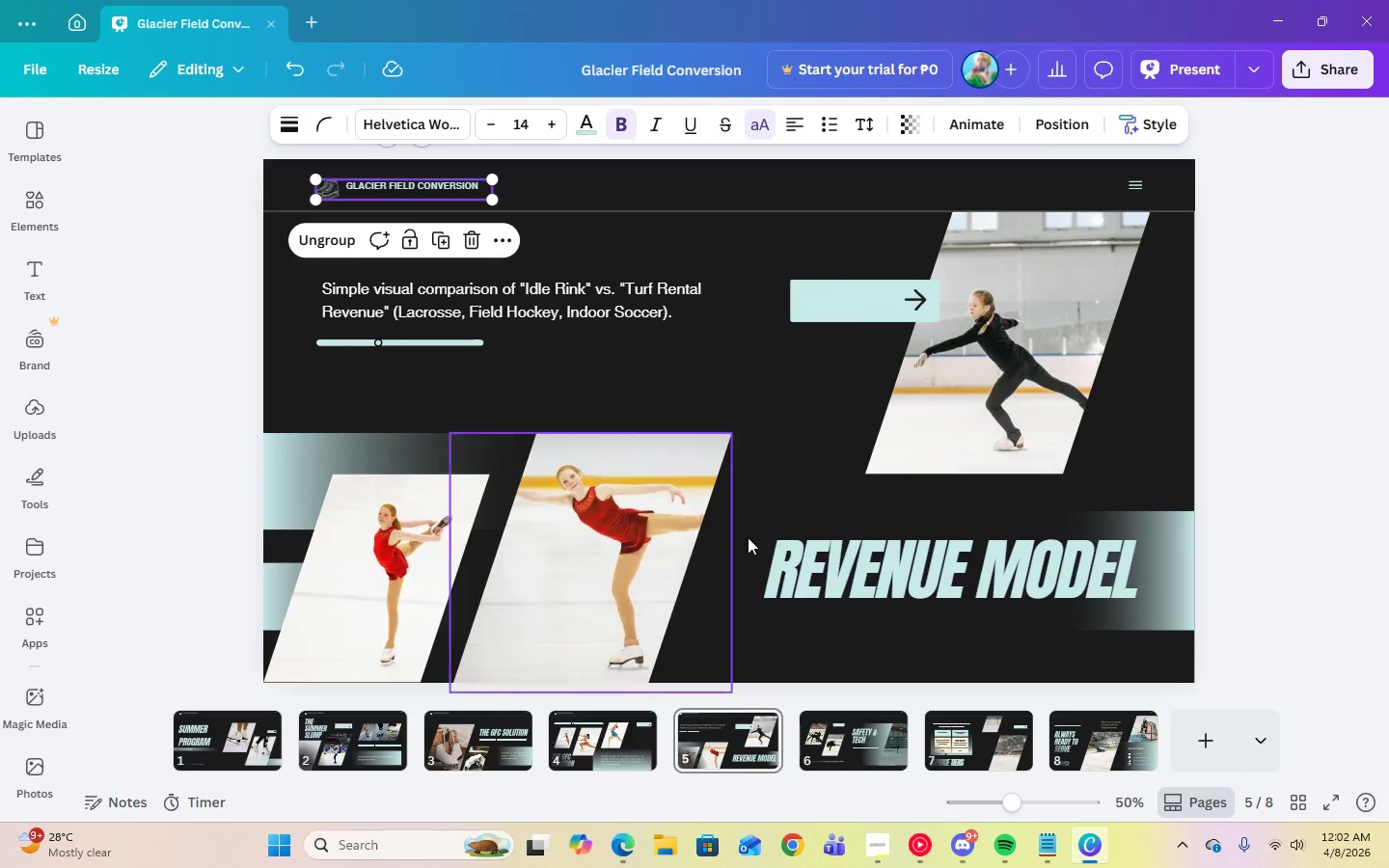 
left_click([622, 751])
 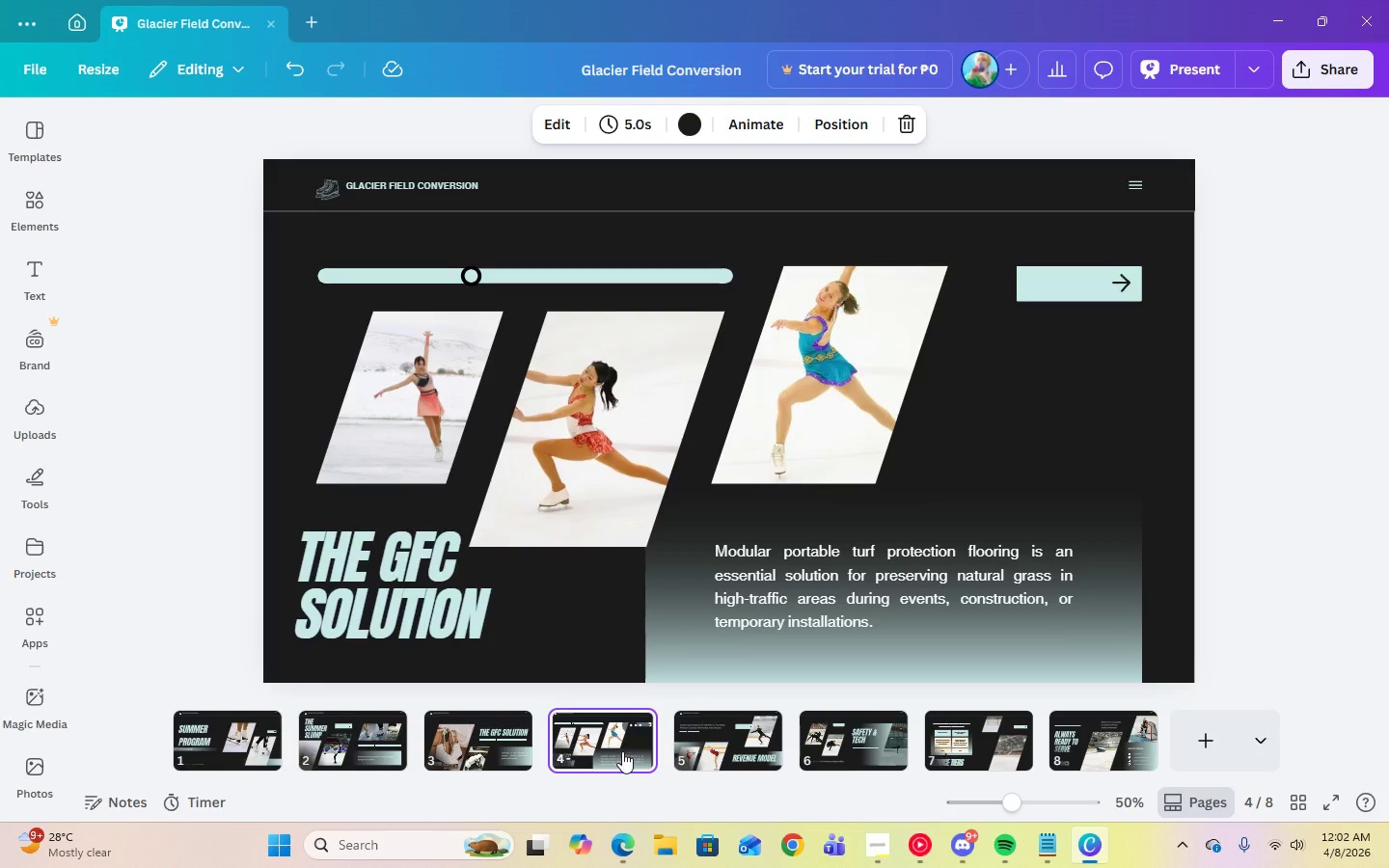 
key(ArrowRight)
 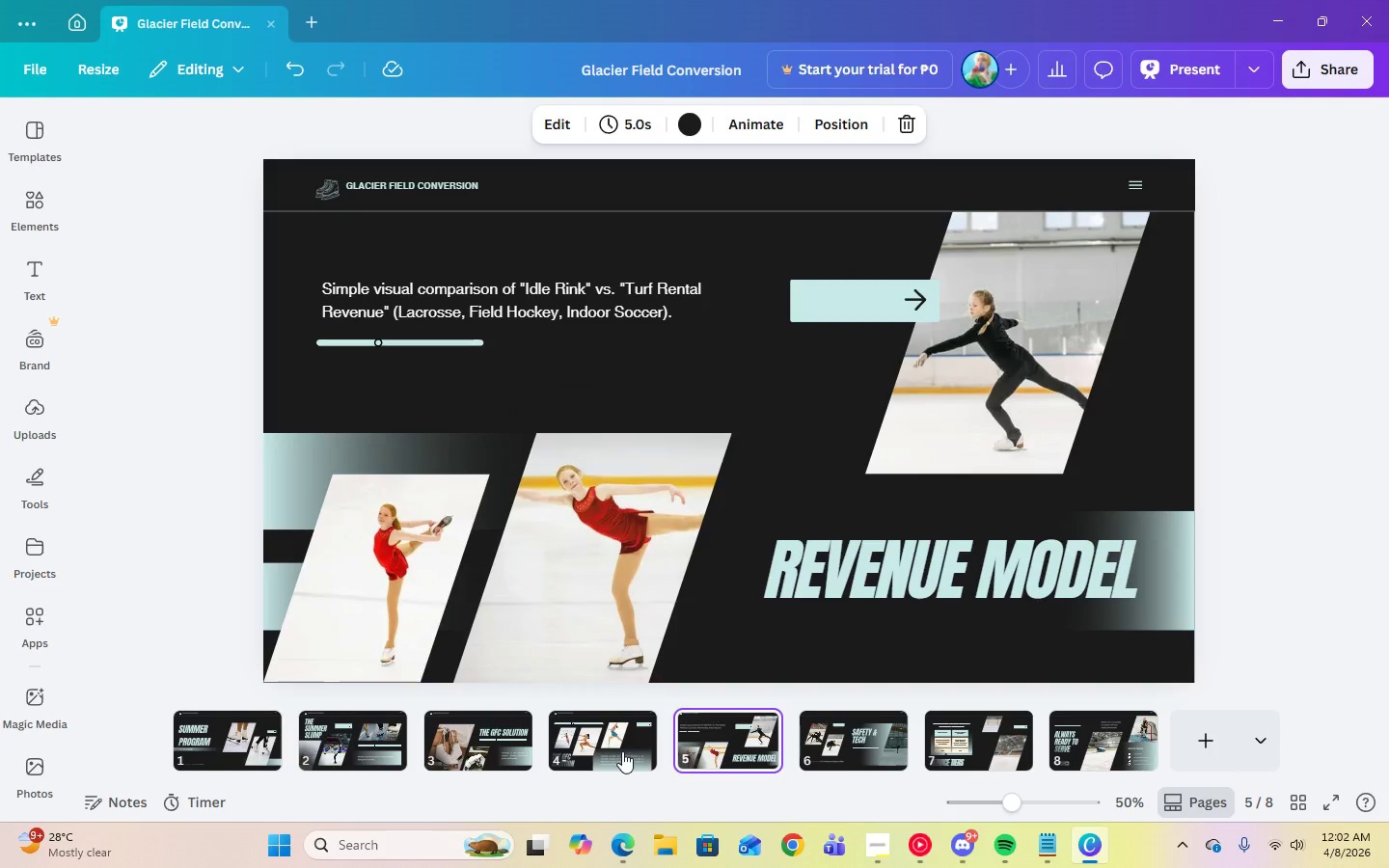 
key(ArrowLeft)
 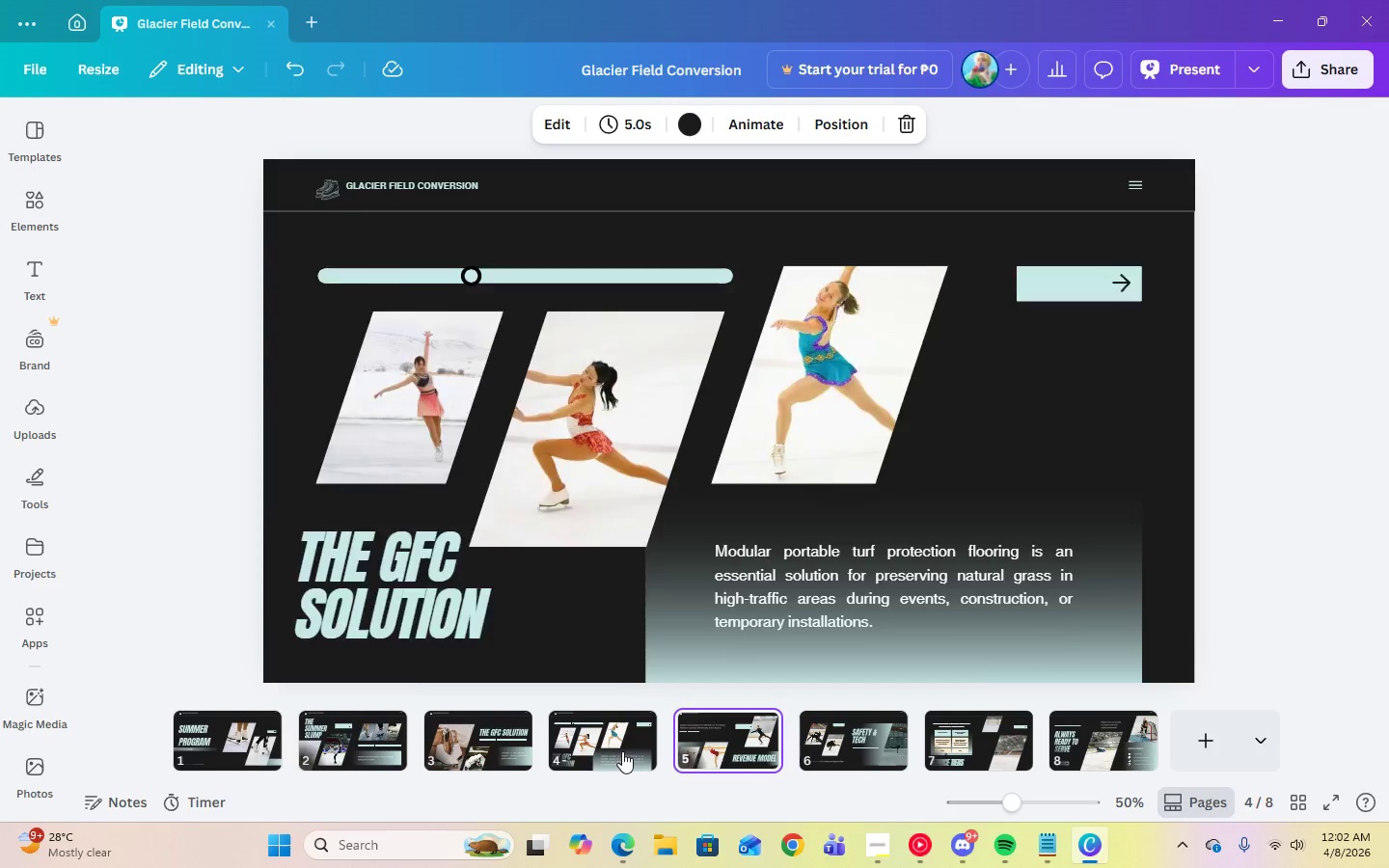 
key(ArrowRight)
 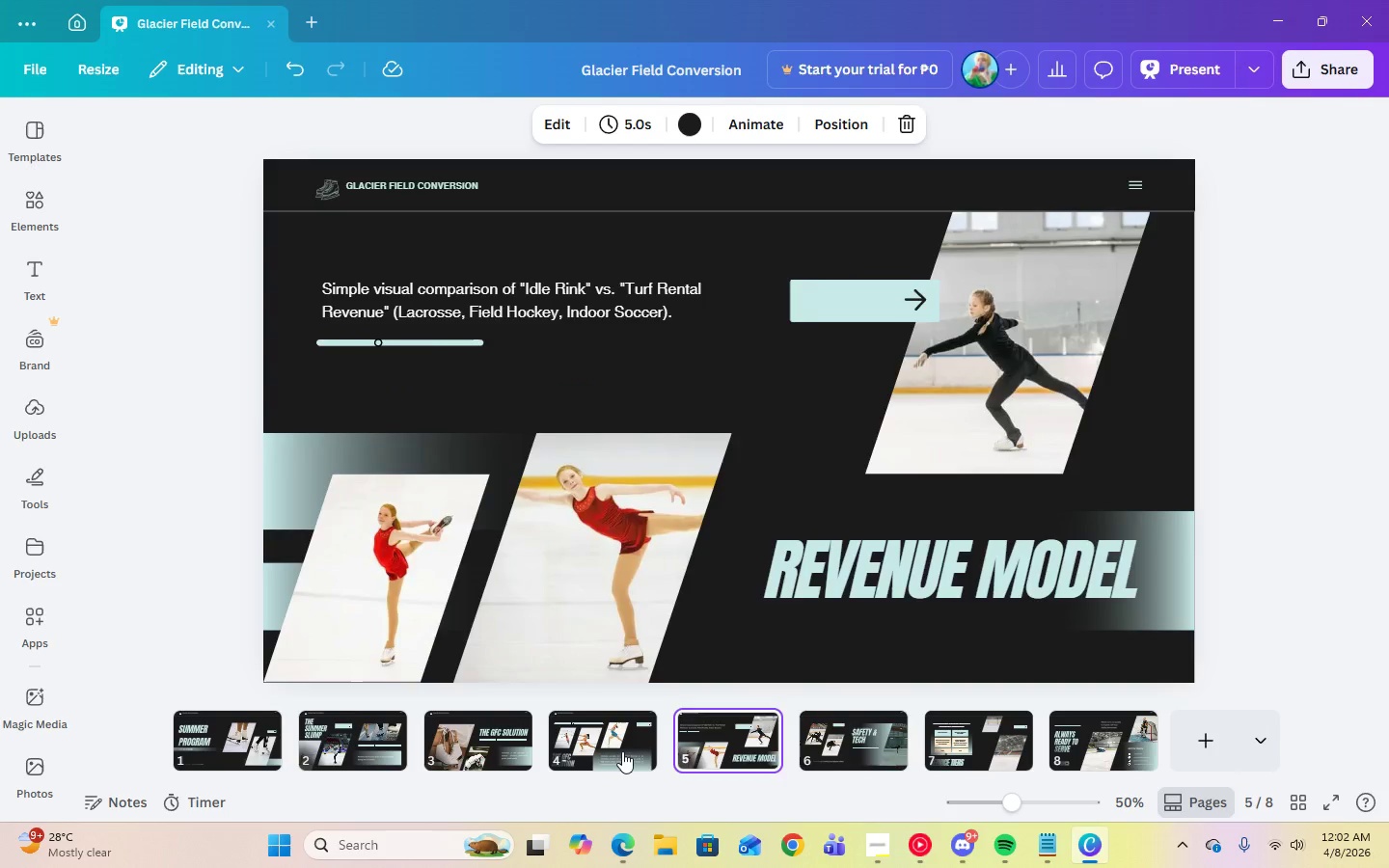 
key(ArrowRight)
 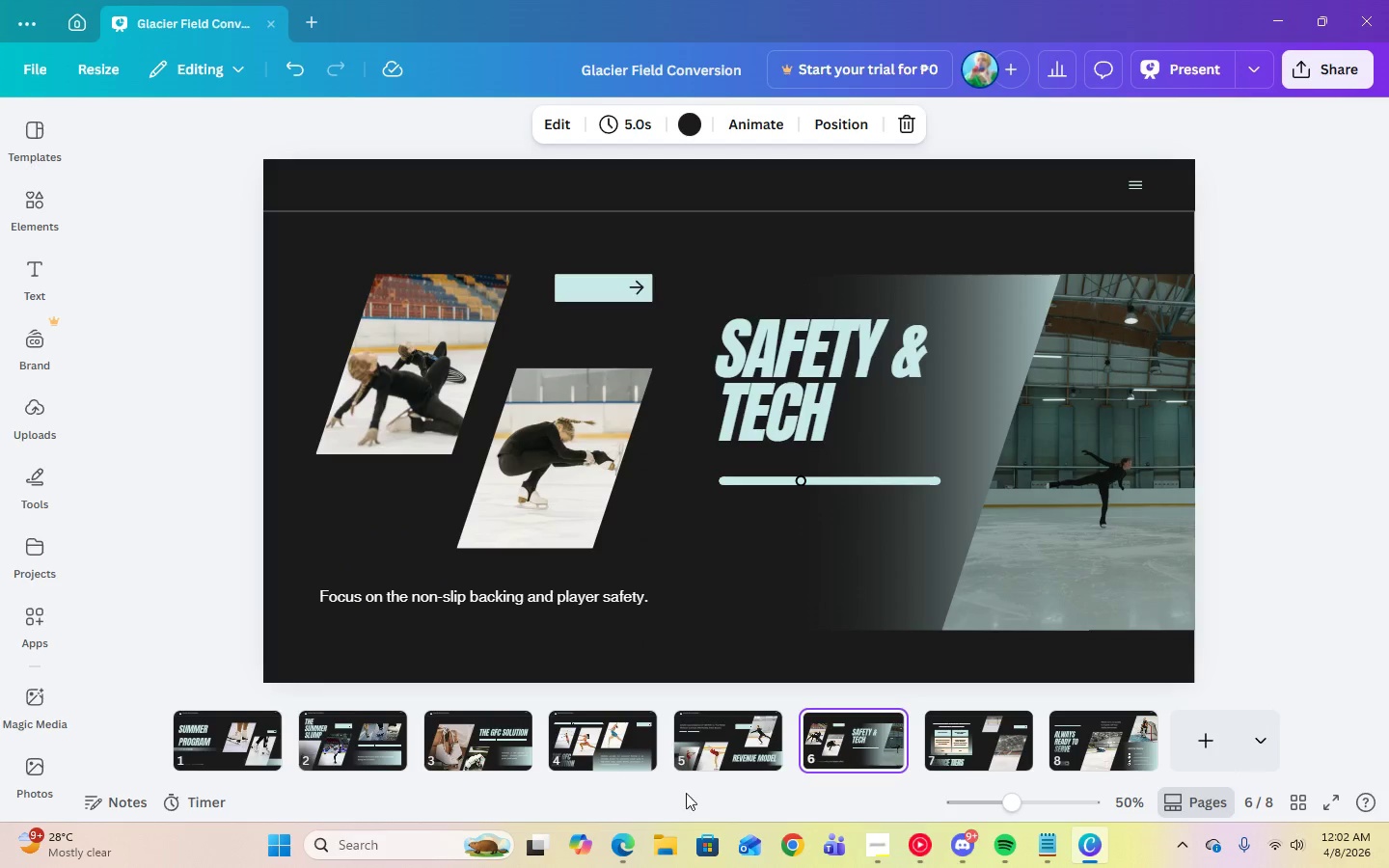 
left_click([716, 758])
 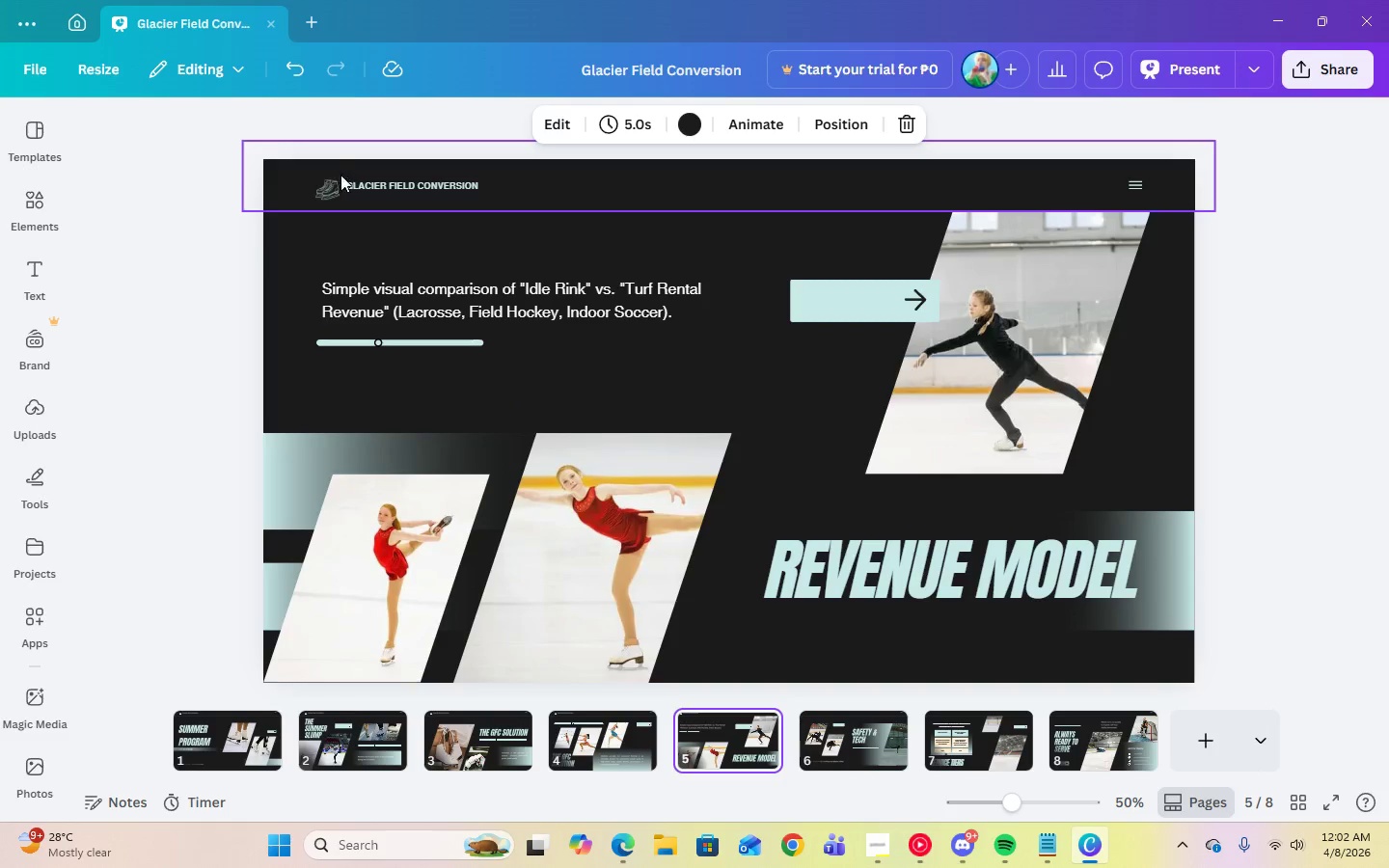 
left_click([344, 182])
 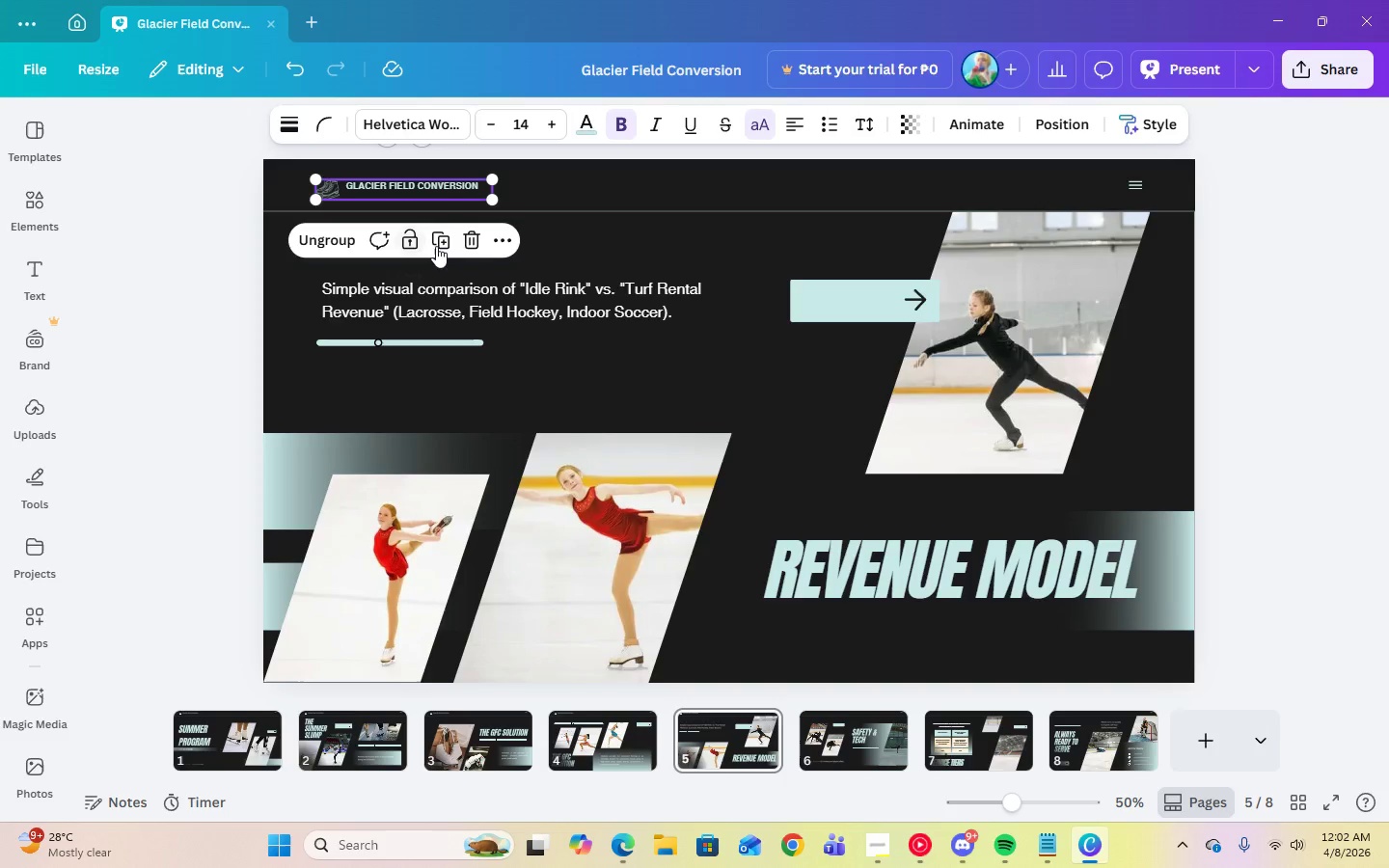 
left_click([439, 239])
 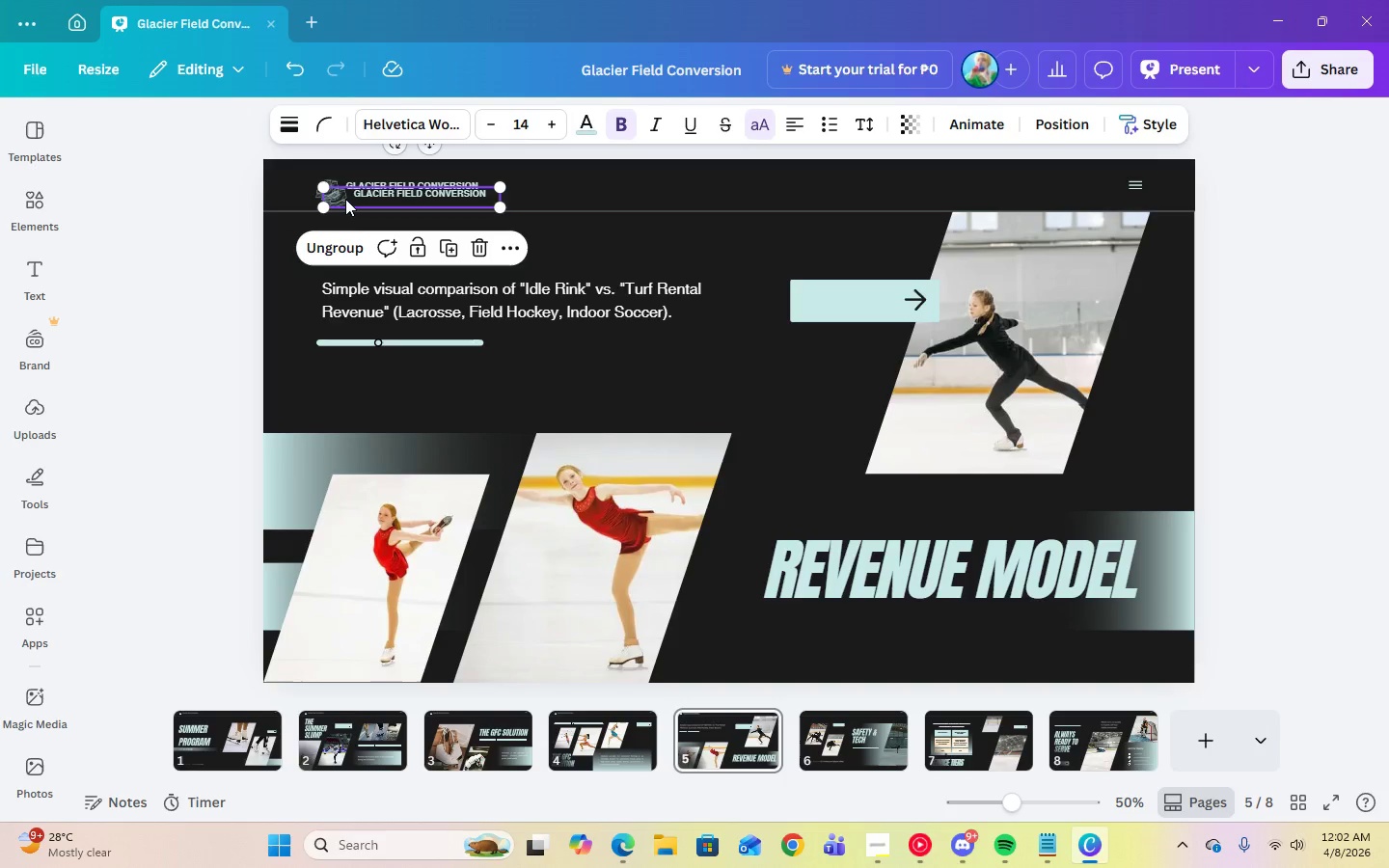 
left_click_drag(start_coordinate=[347, 198], to_coordinate=[819, 716])
 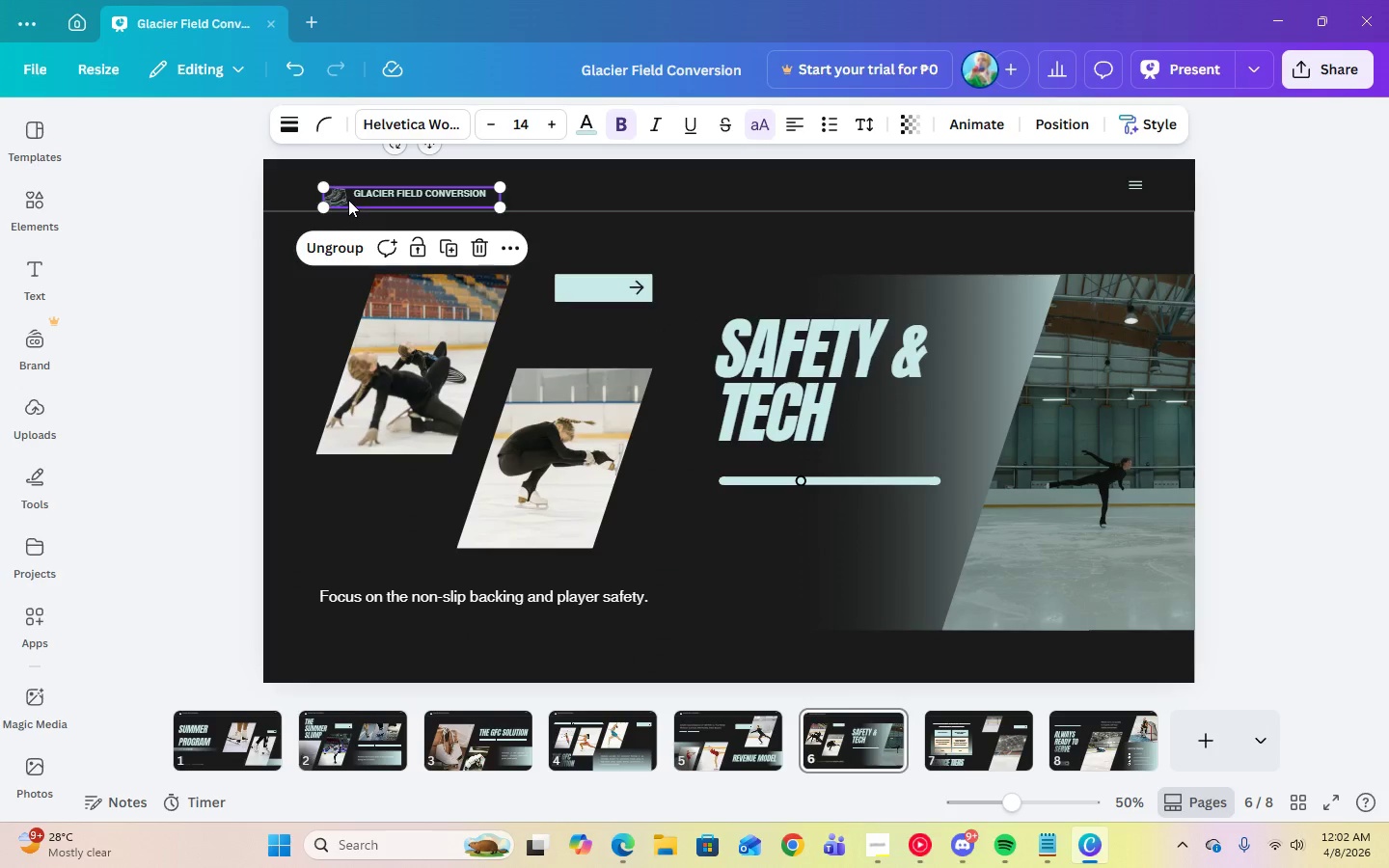 
left_click_drag(start_coordinate=[346, 197], to_coordinate=[343, 190])
 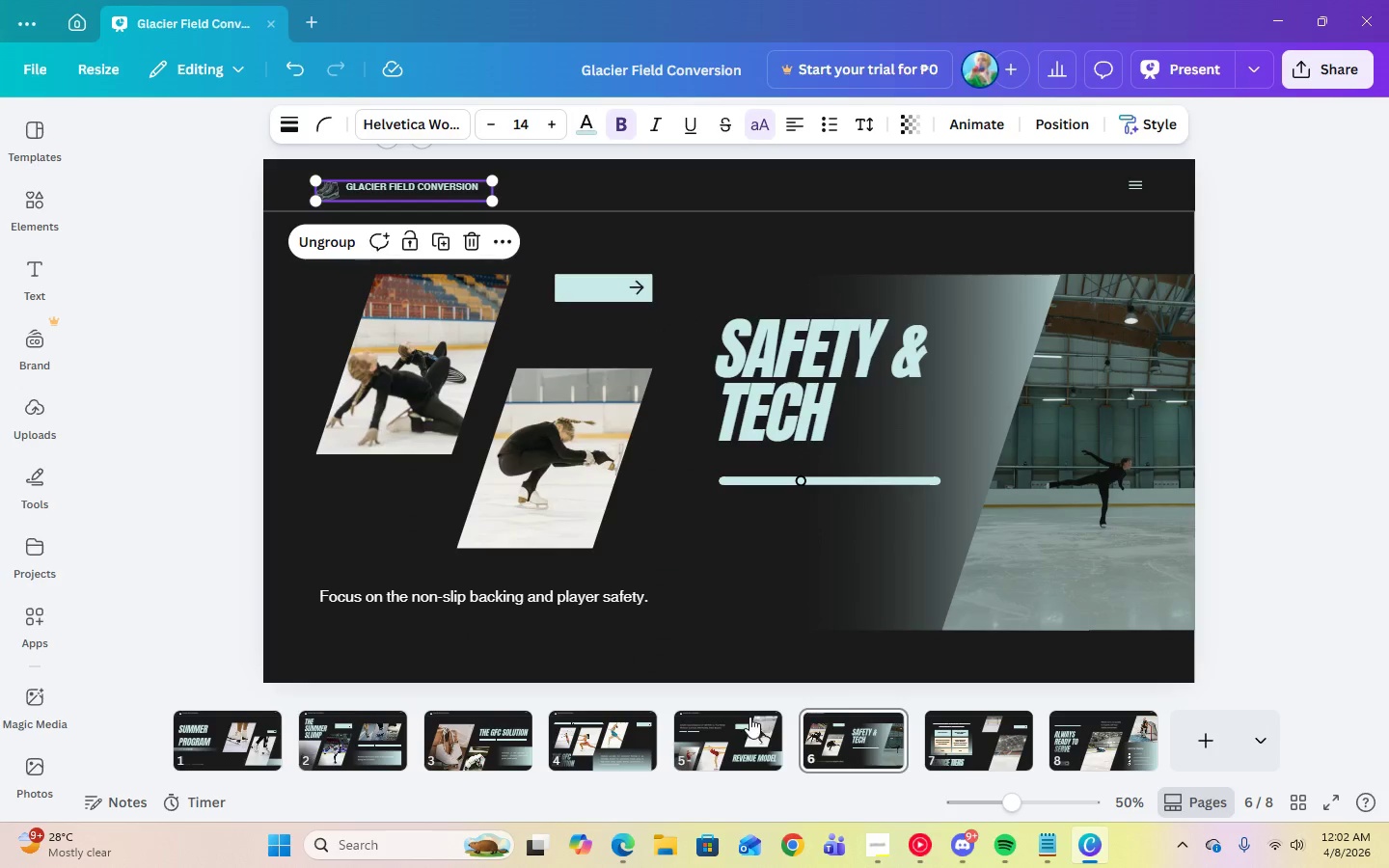 
left_click([749, 720])
 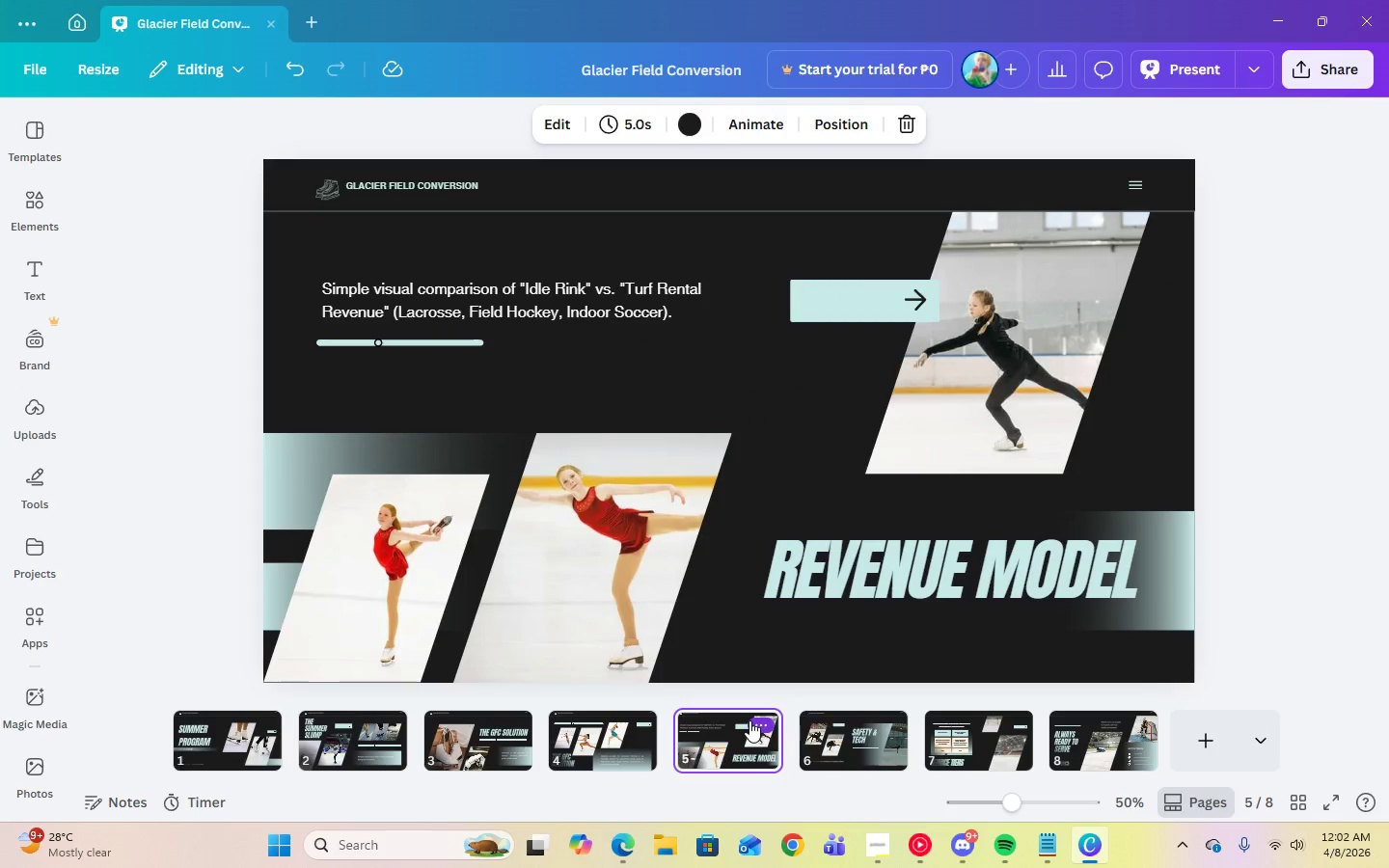 
key(ArrowRight)
 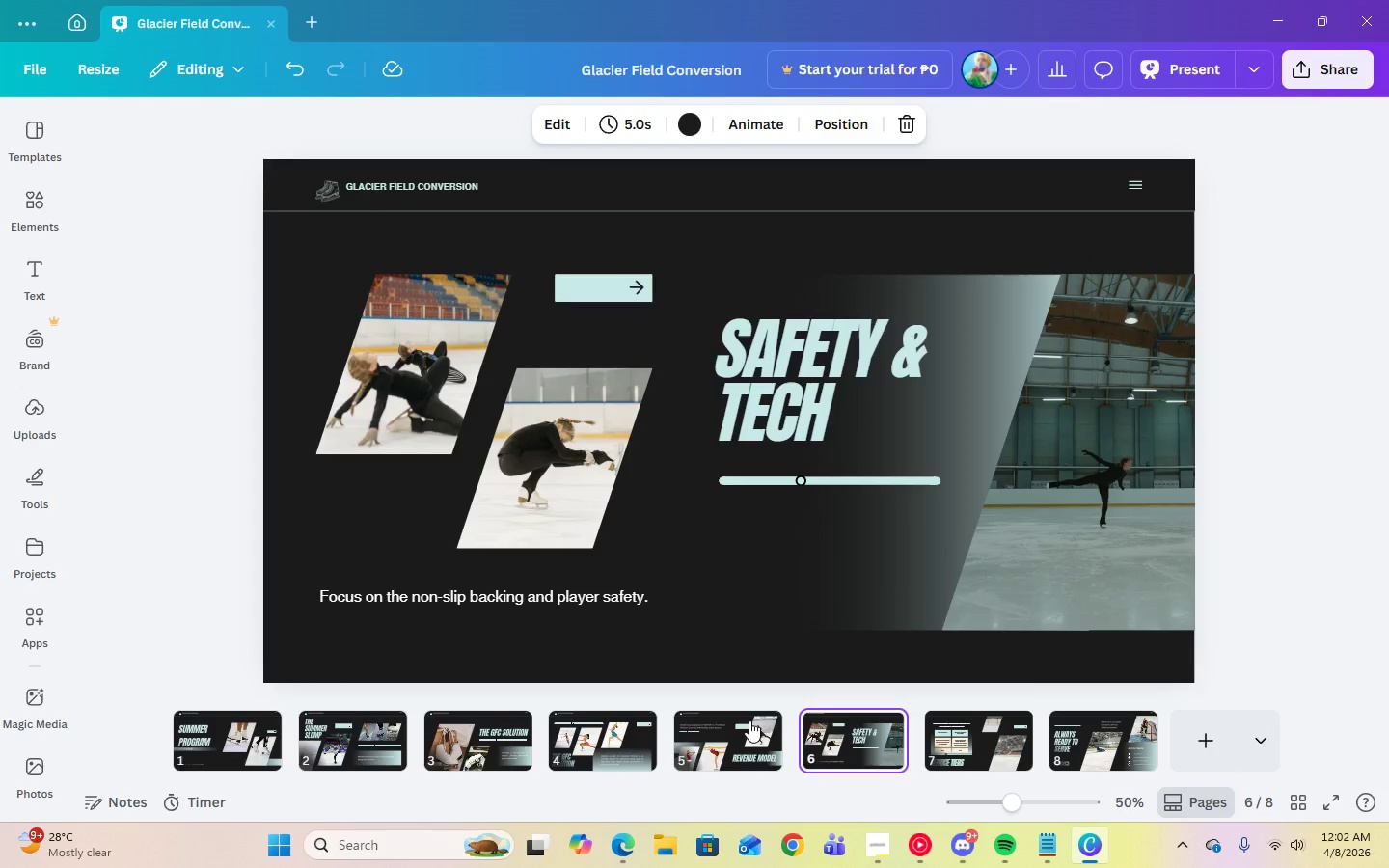 
key(ArrowLeft)
 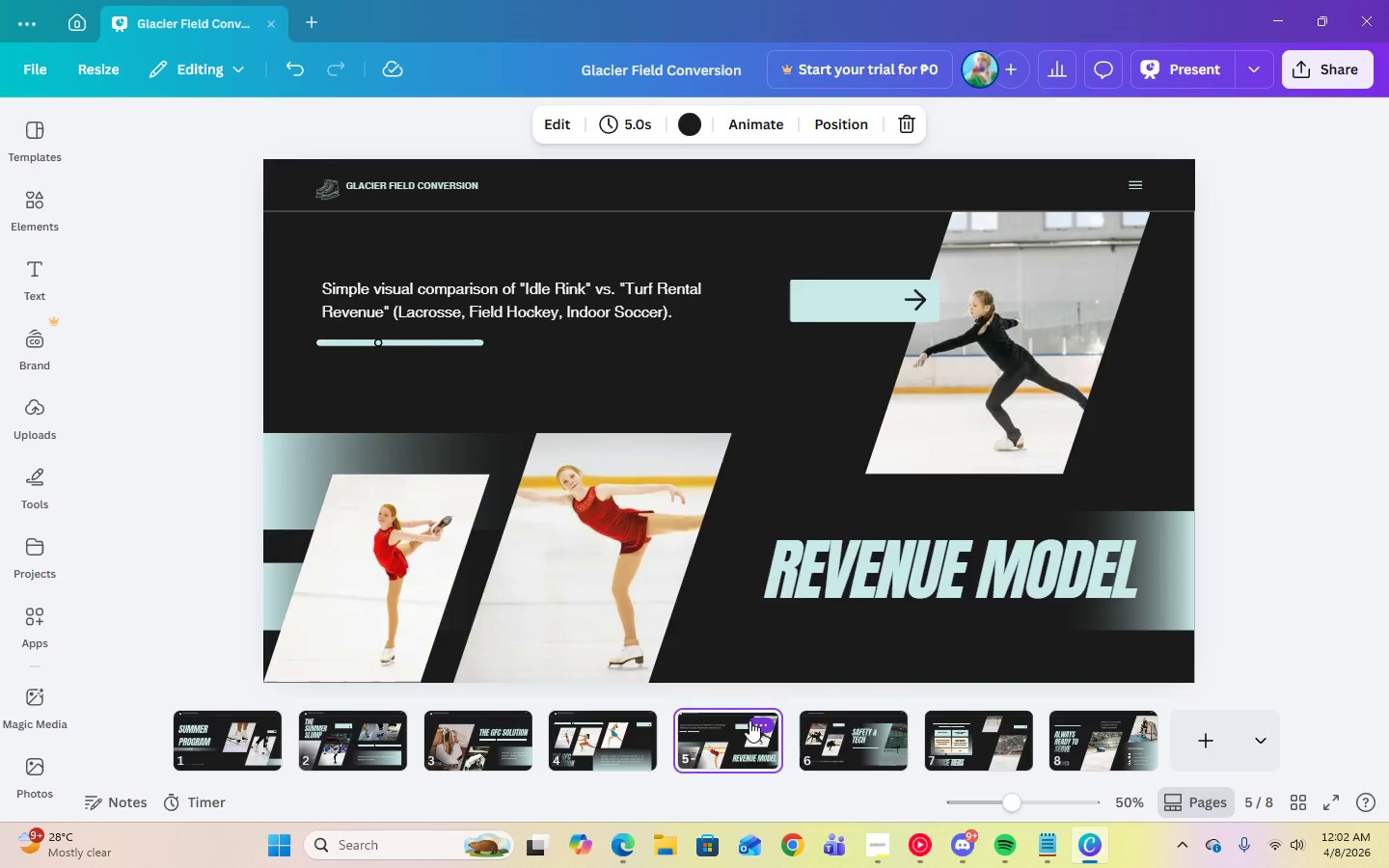 
key(ArrowRight)
 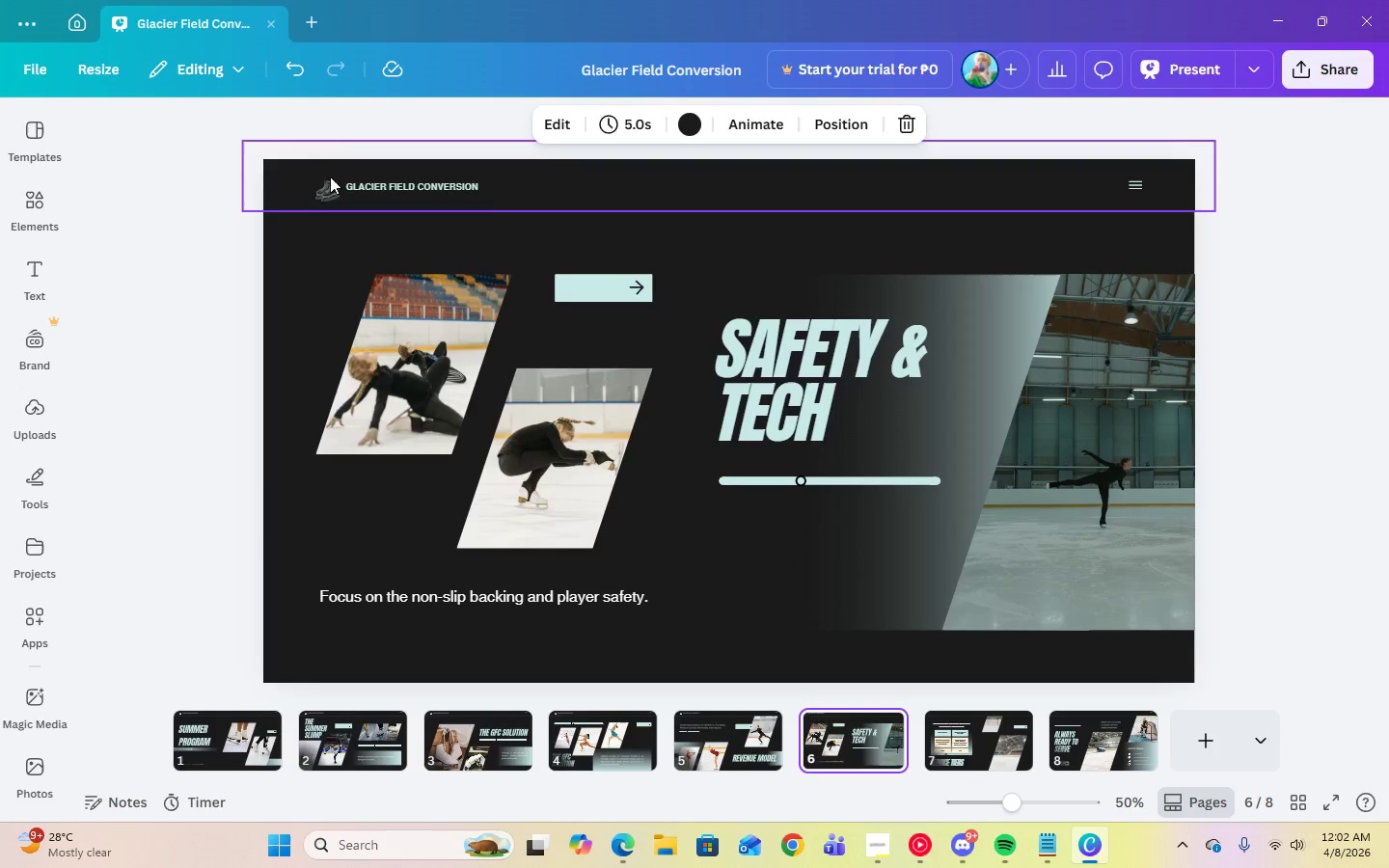 
key(ArrowLeft)
 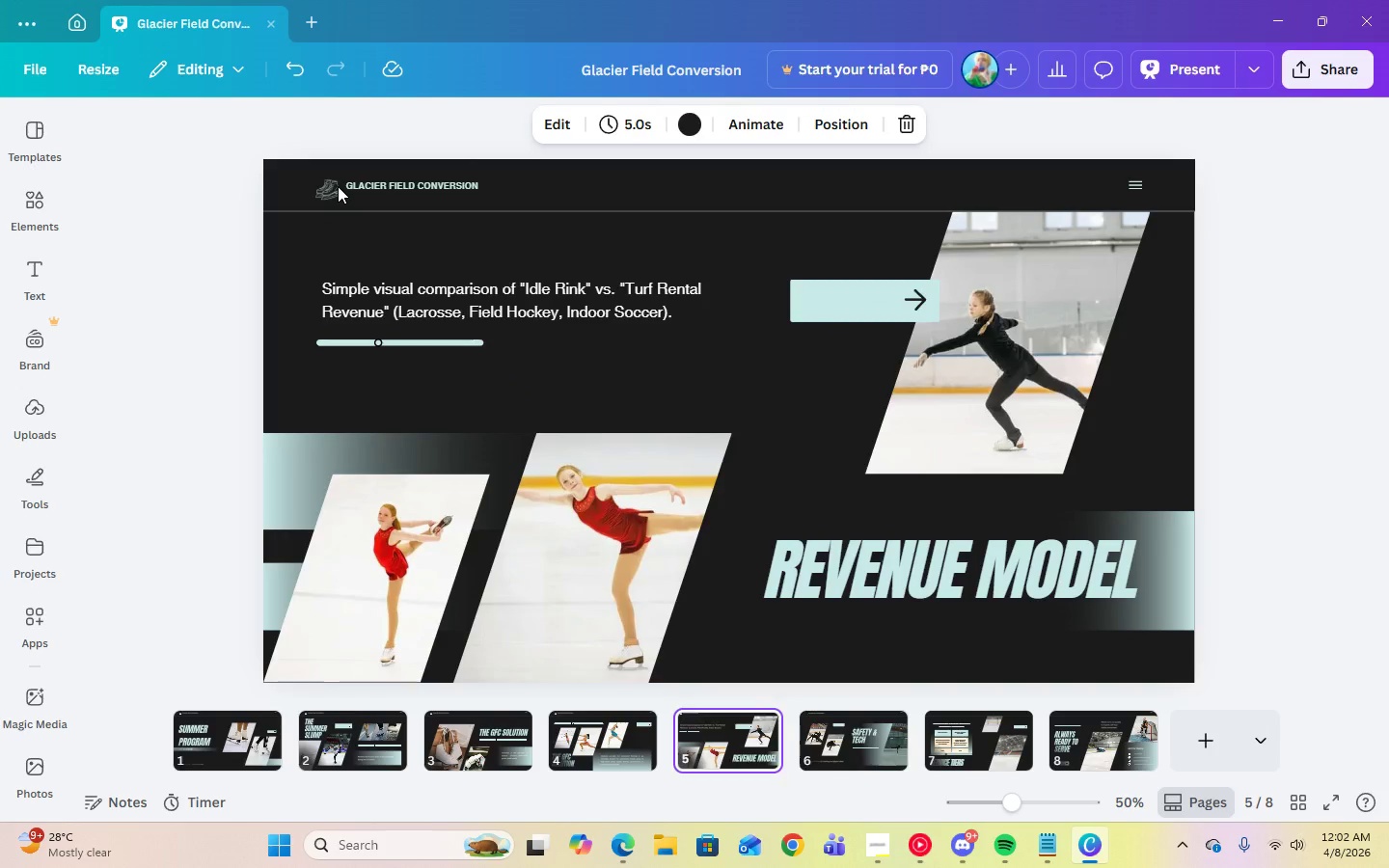 
key(ArrowRight)
 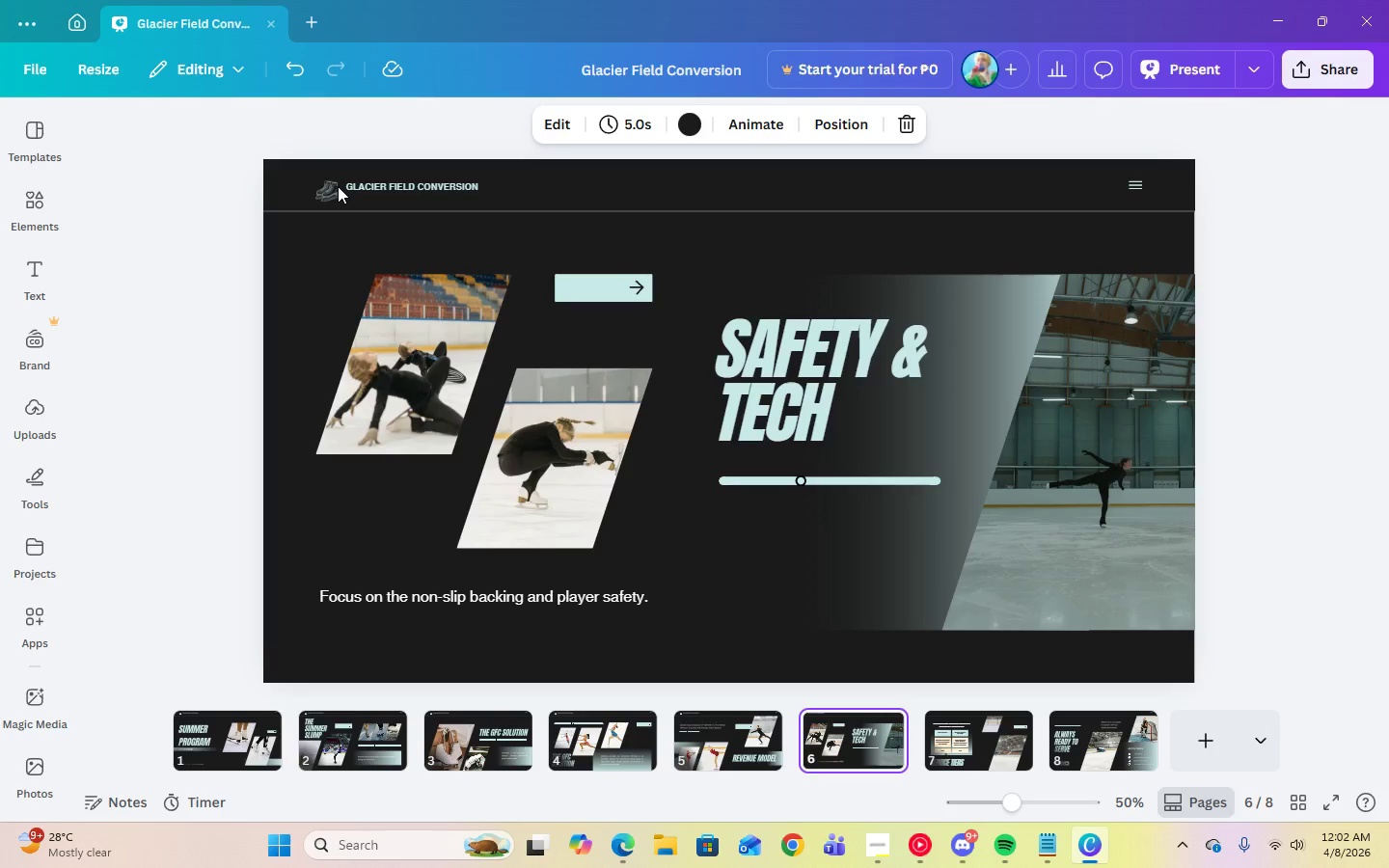 
left_click([338, 186])
 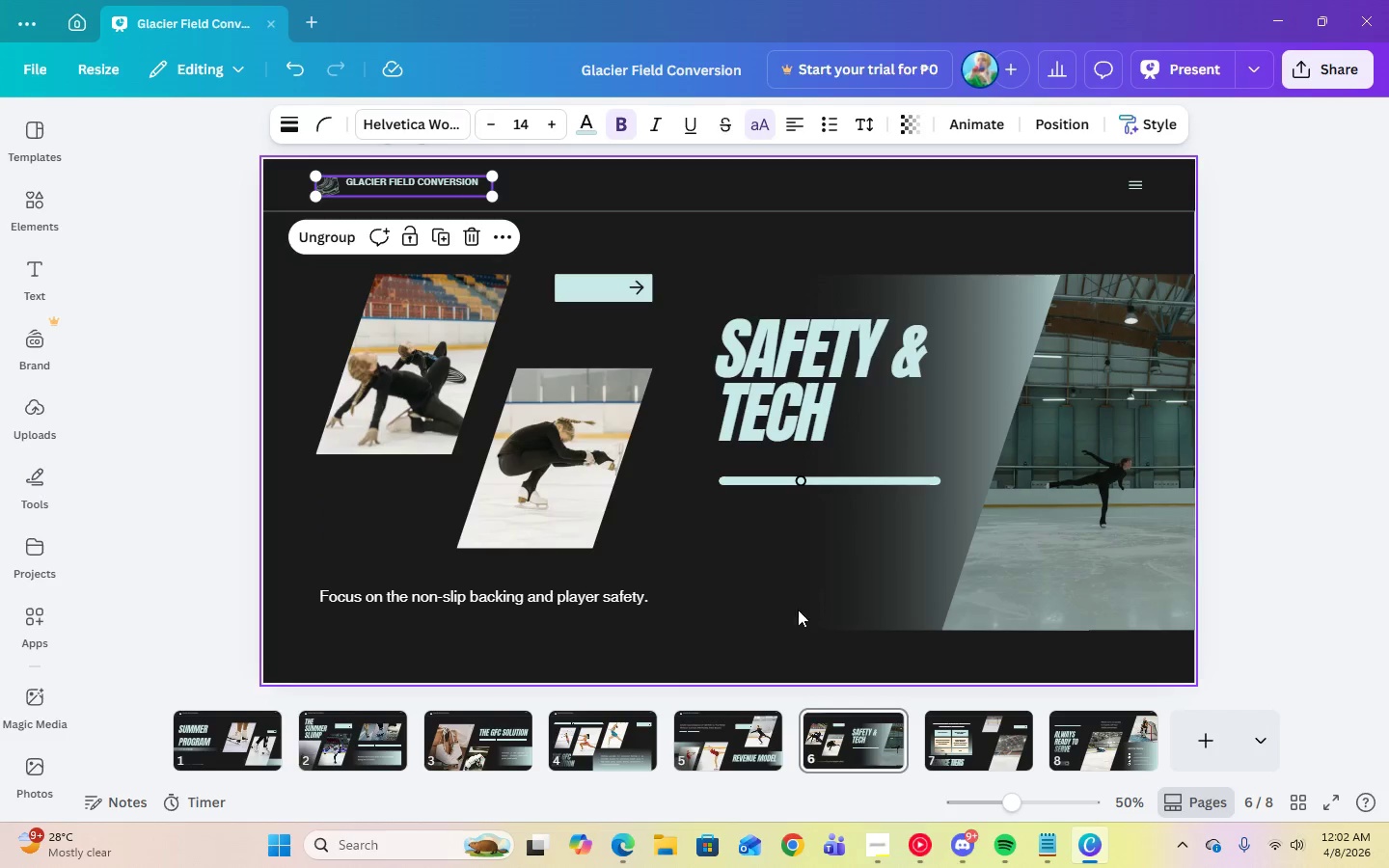 
left_click([715, 738])
 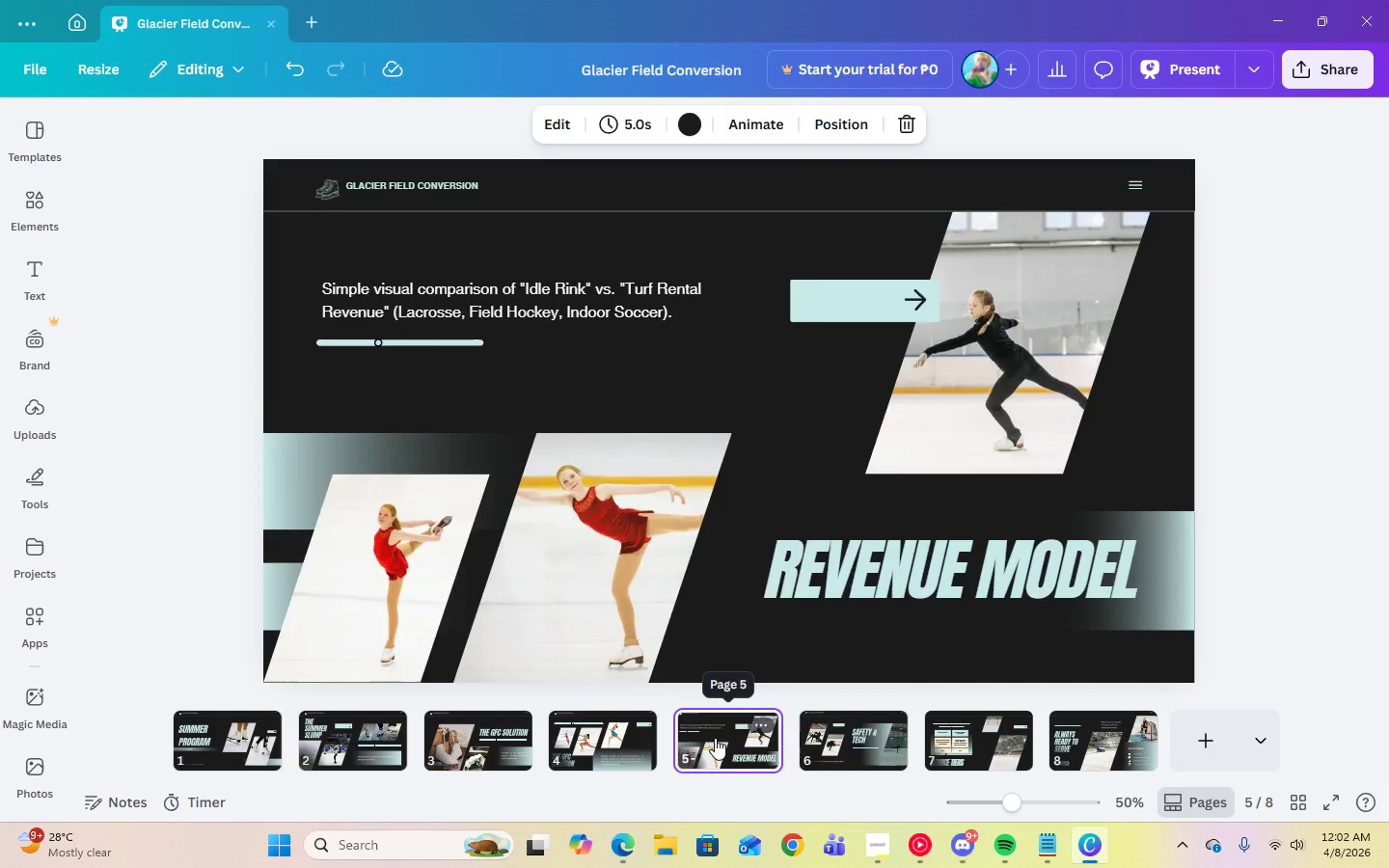 
key(ArrowRight)
 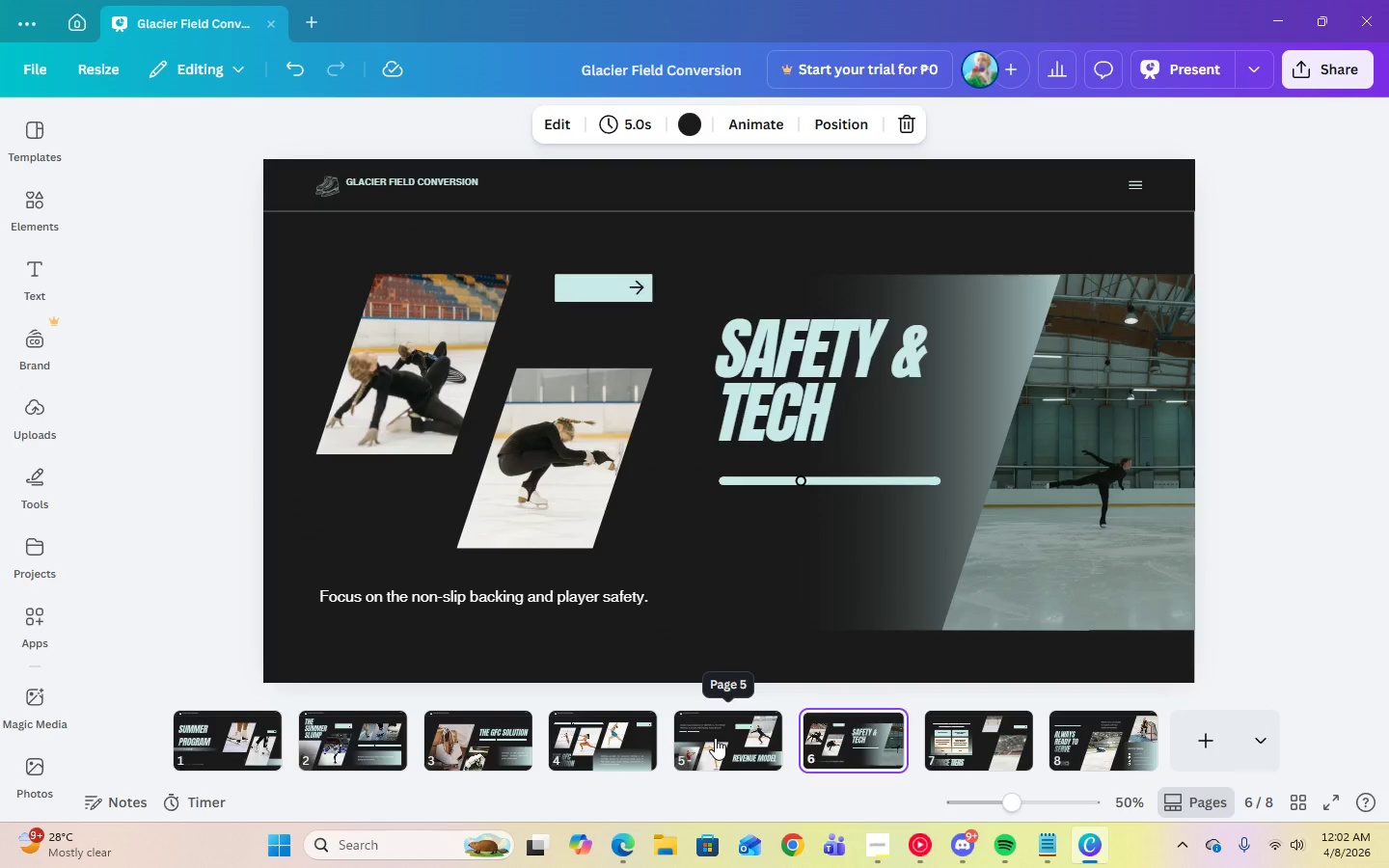 
key(ArrowLeft)
 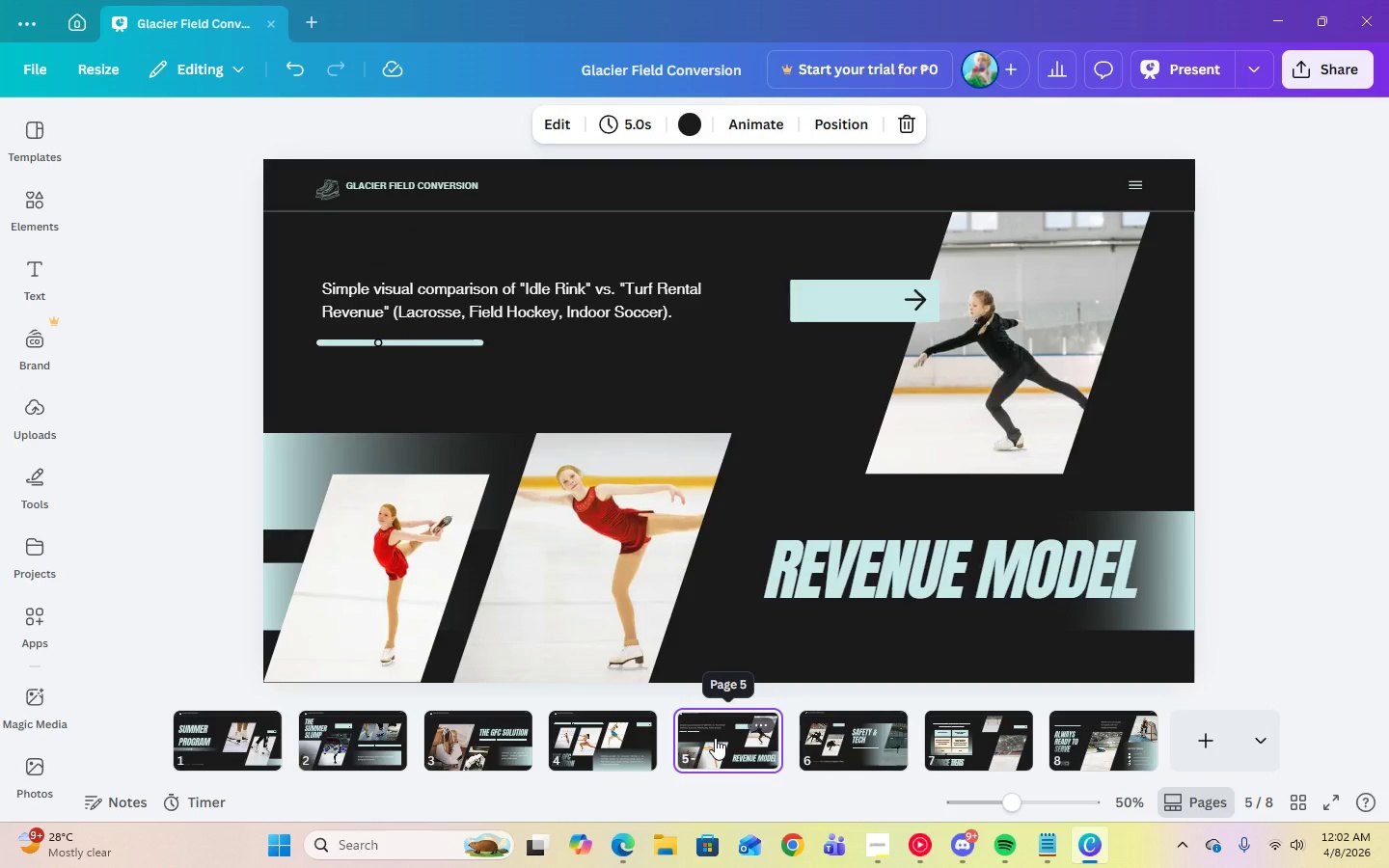 
key(ArrowRight)
 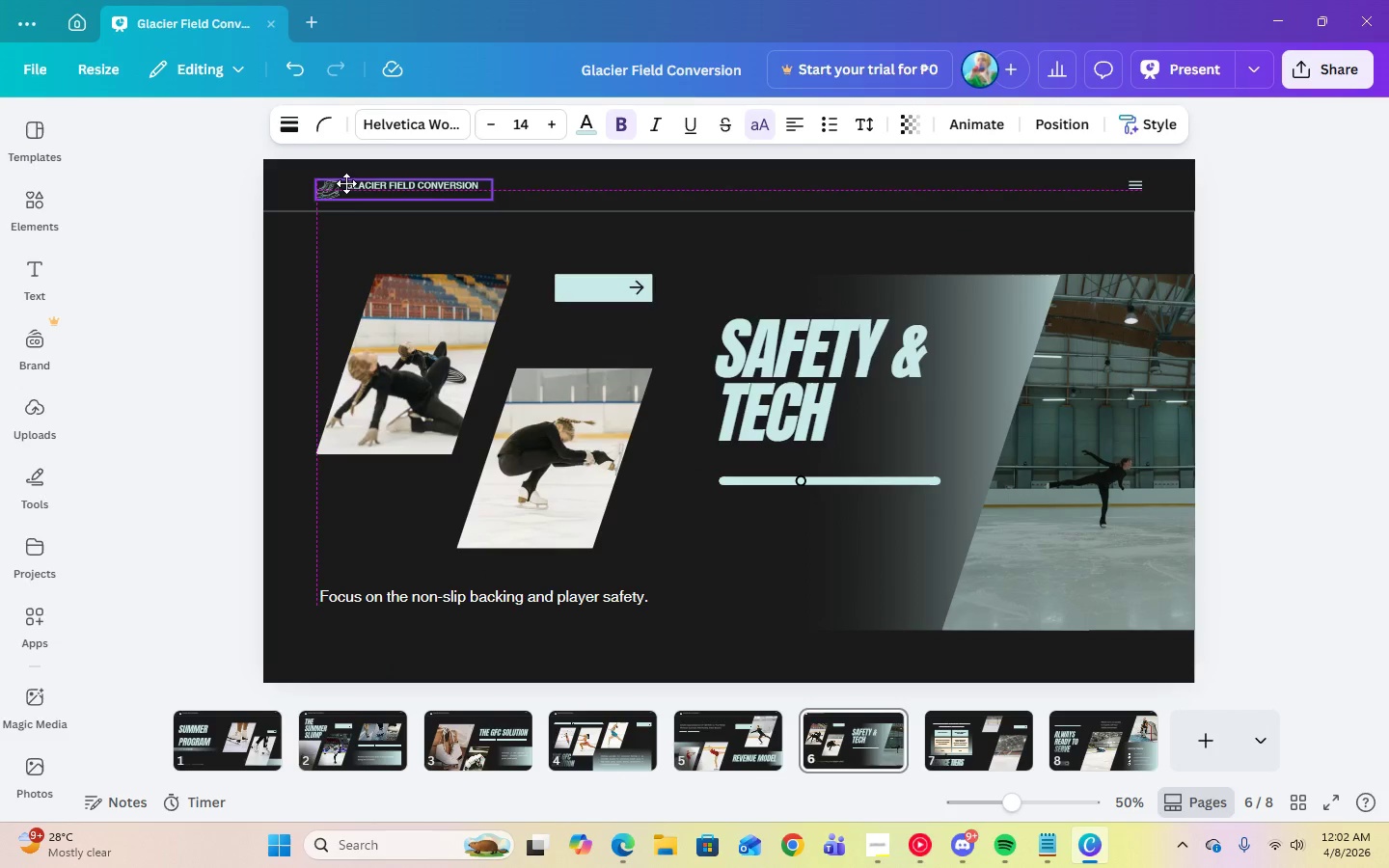 
left_click([735, 757])
 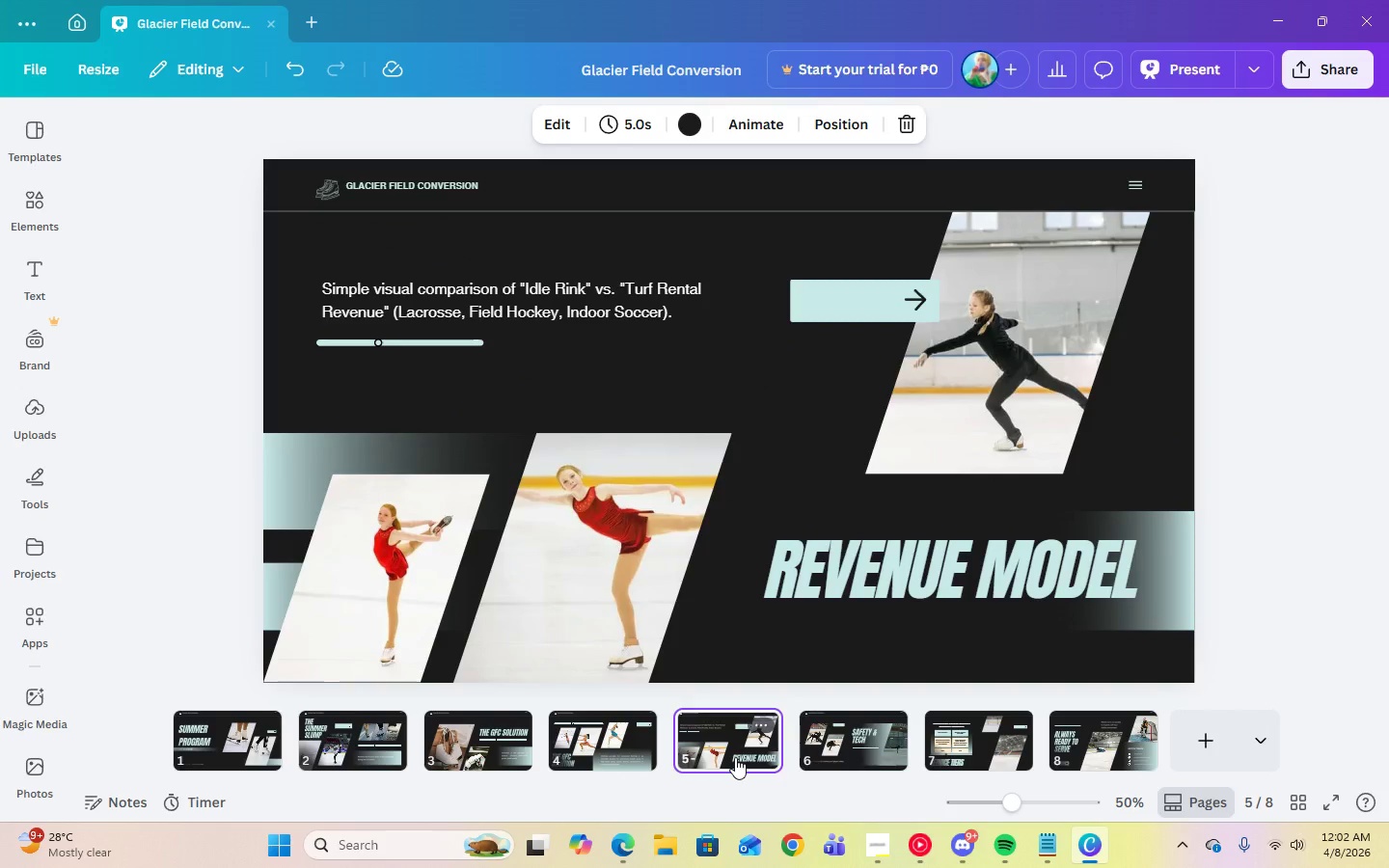 
key(ArrowRight)
 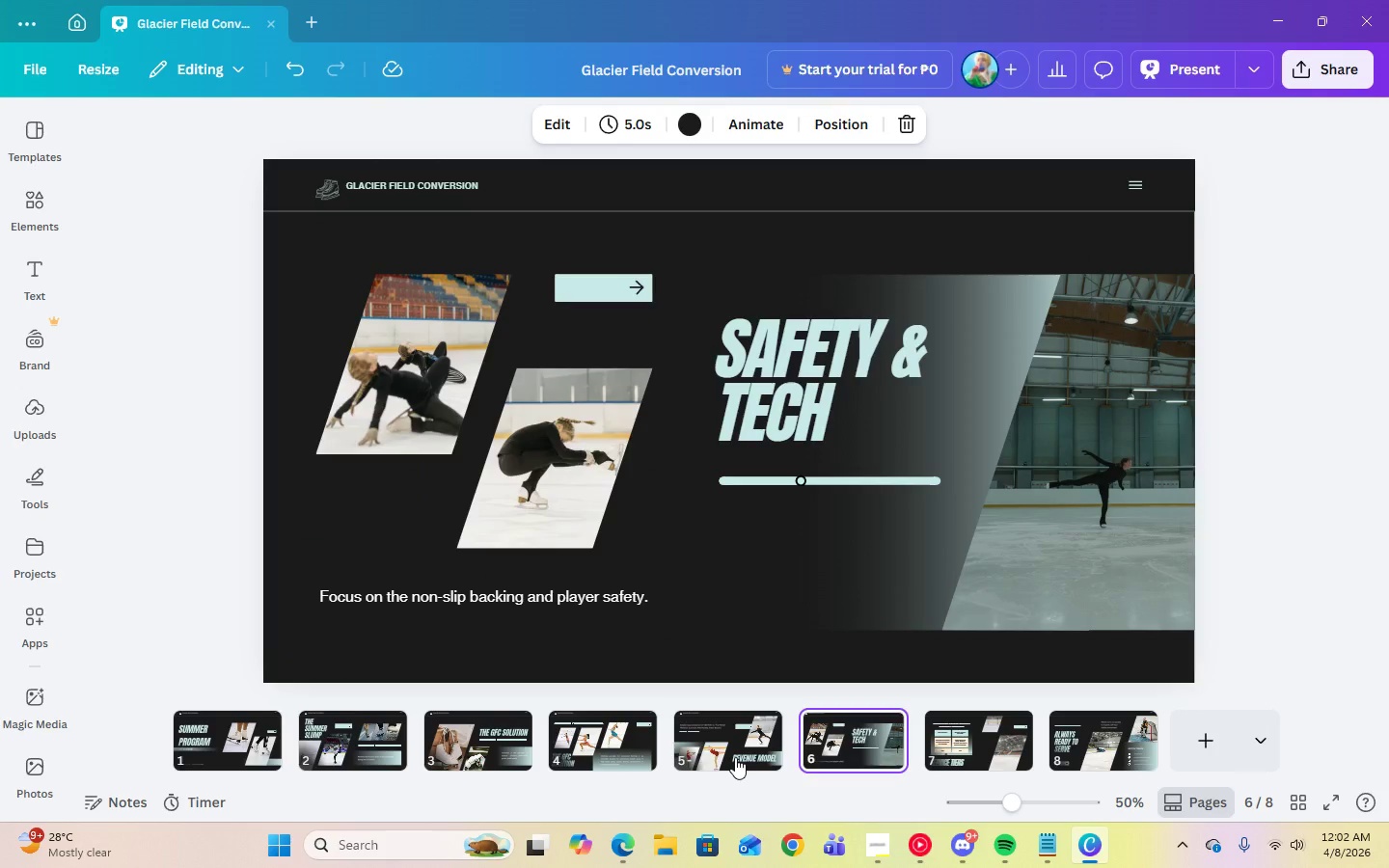 
key(ArrowLeft)
 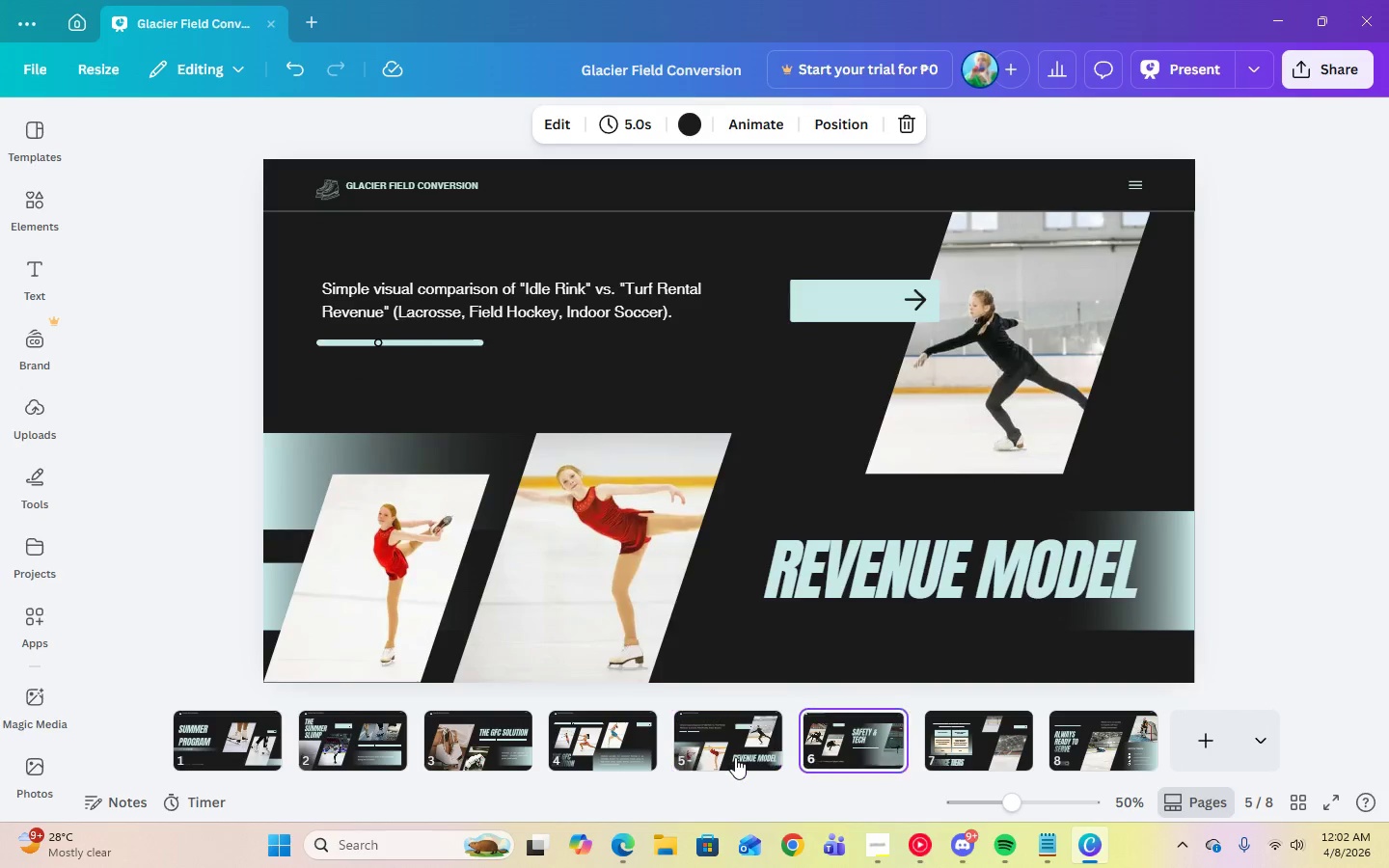 
key(ArrowRight)
 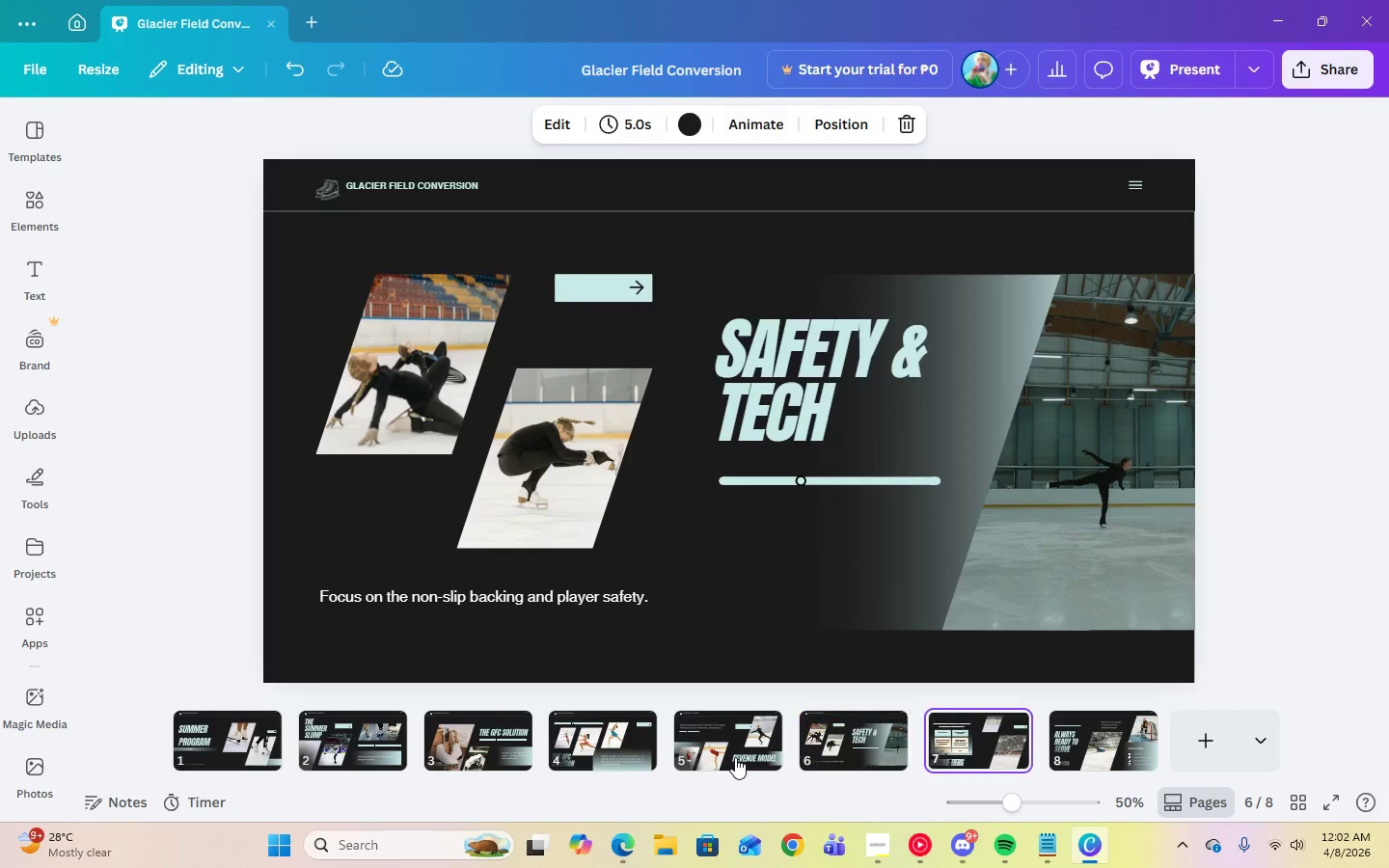 
key(ArrowRight)
 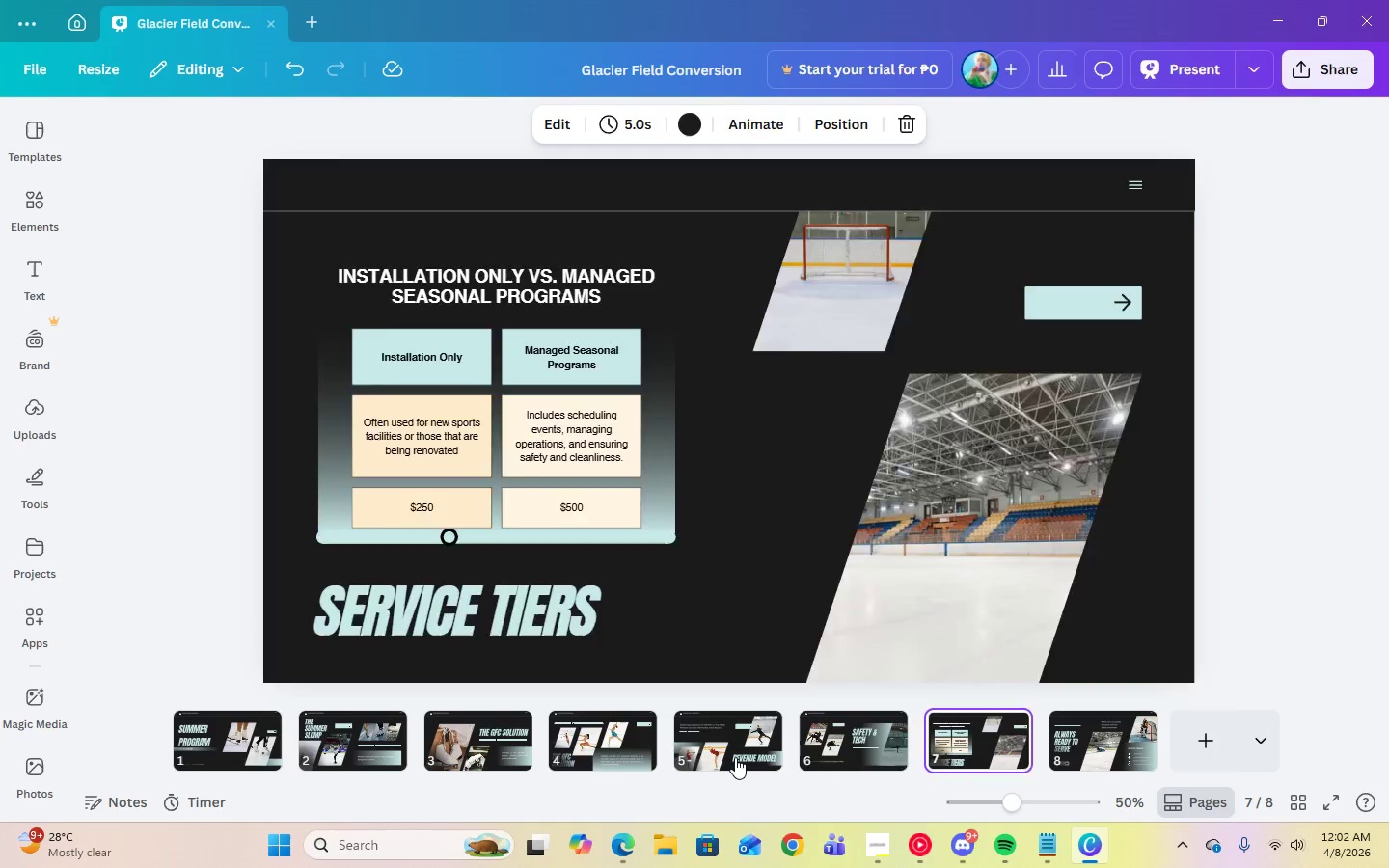 
key(ArrowLeft)
 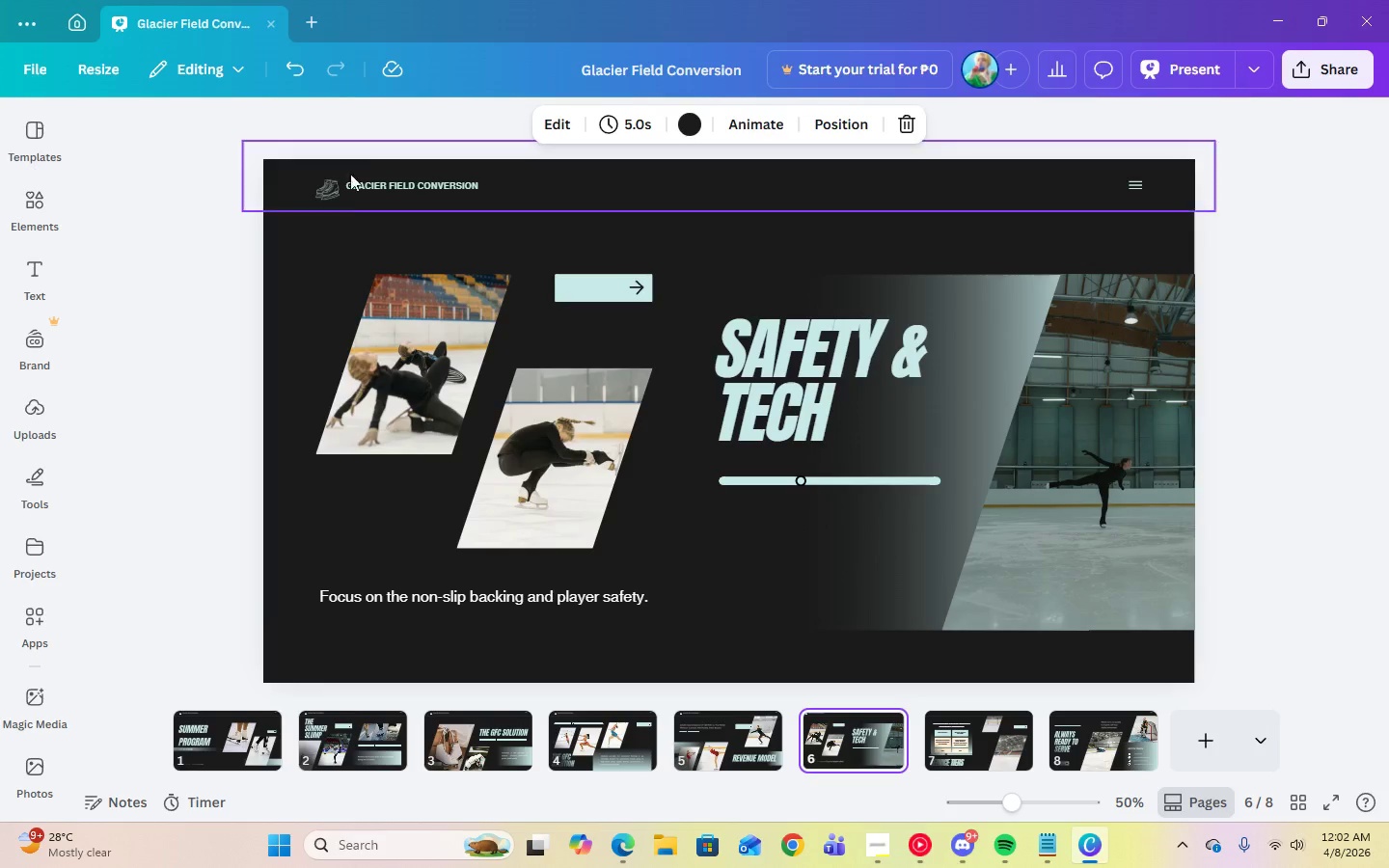 
left_click([348, 193])
 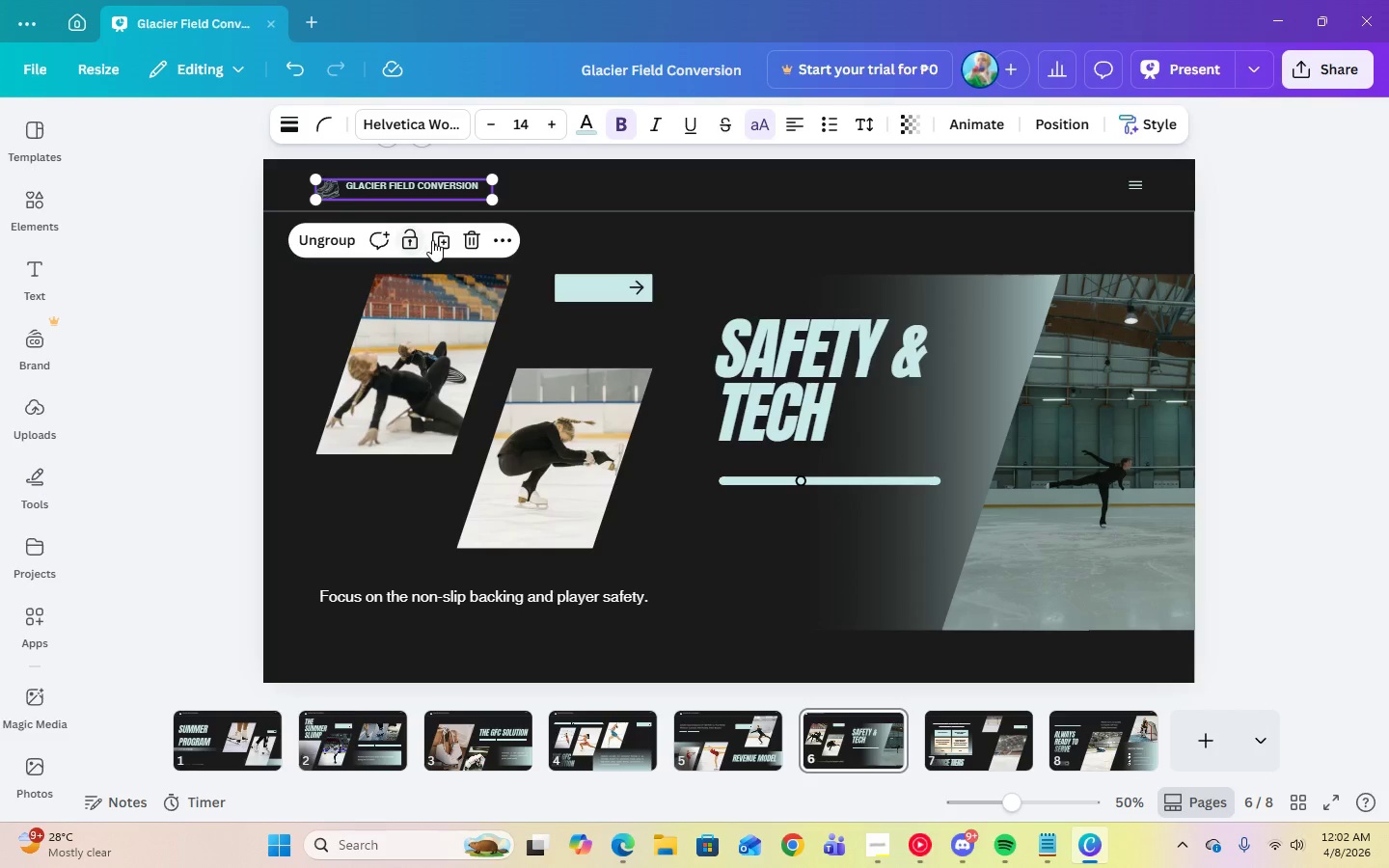 
left_click([435, 240])
 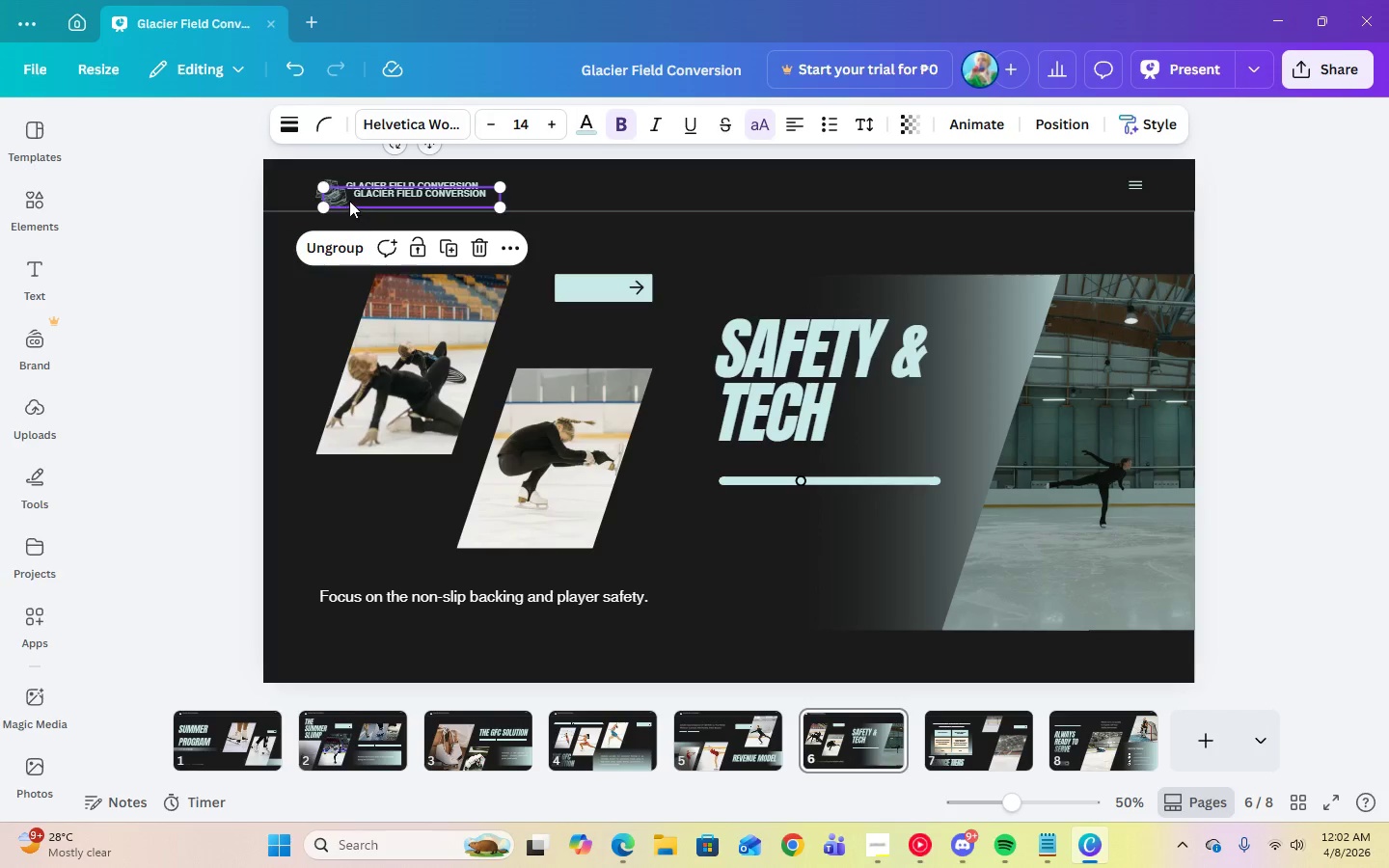 
left_click_drag(start_coordinate=[349, 201], to_coordinate=[956, 770])
 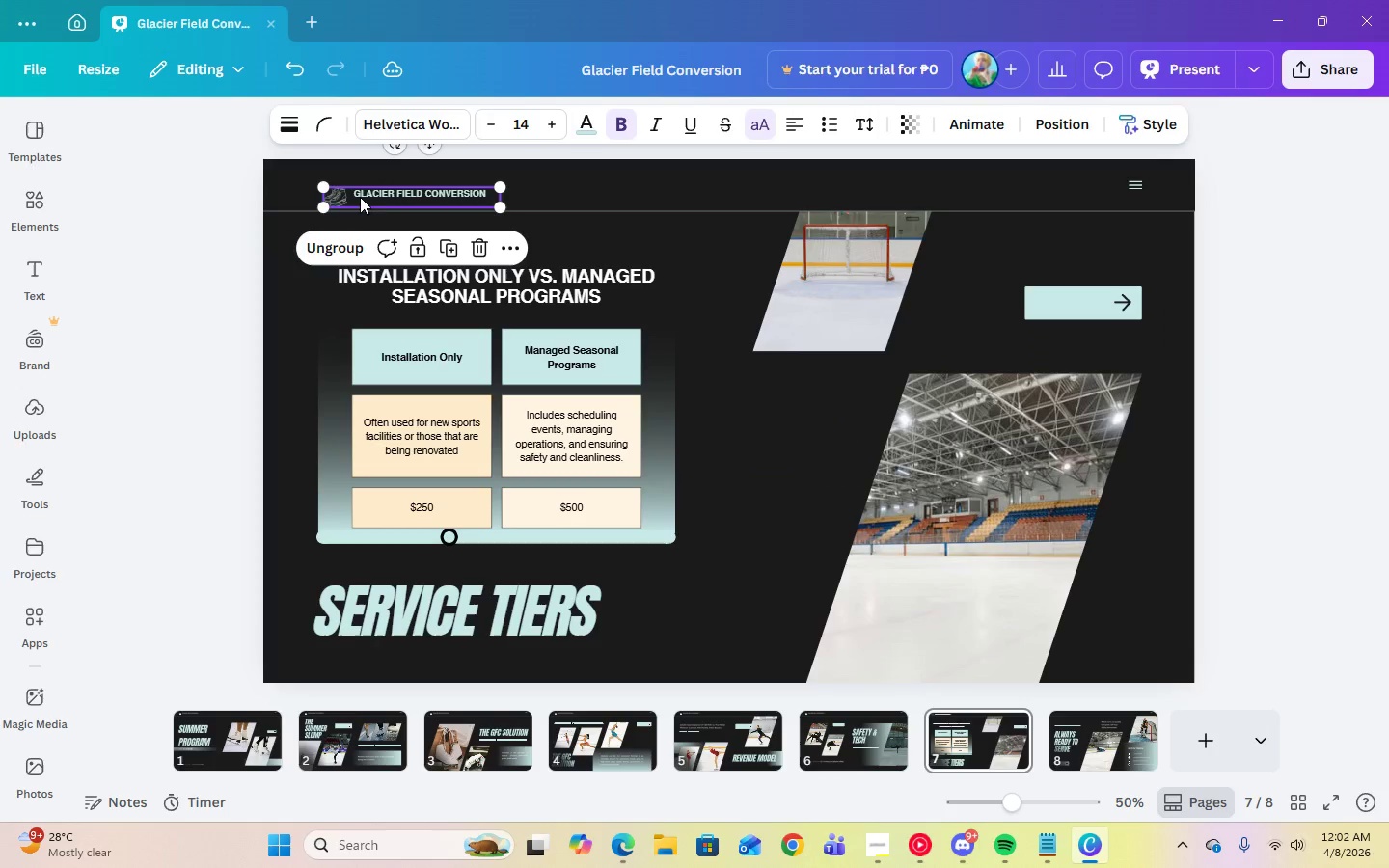 
left_click_drag(start_coordinate=[351, 194], to_coordinate=[345, 186])
 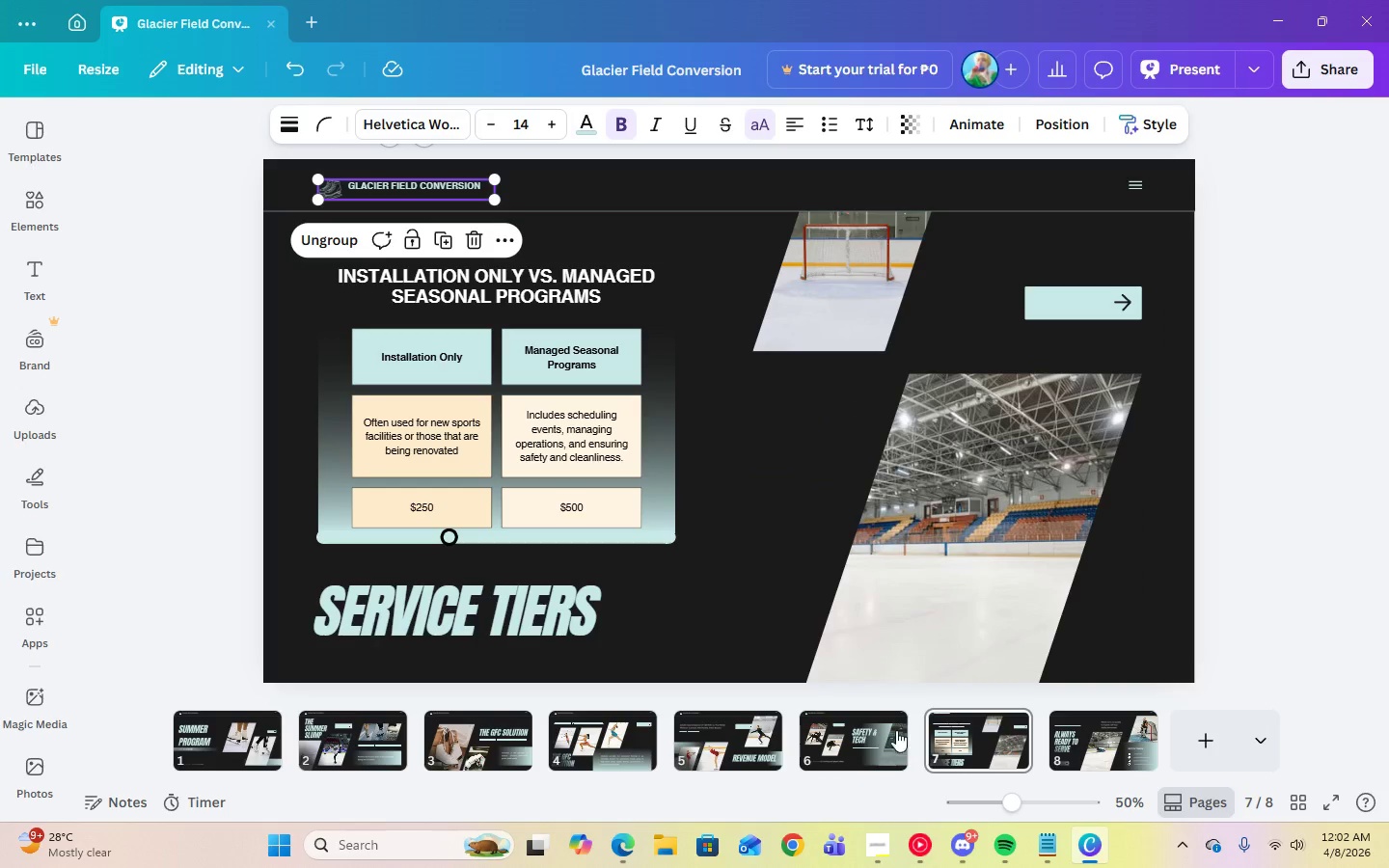 
left_click([876, 743])
 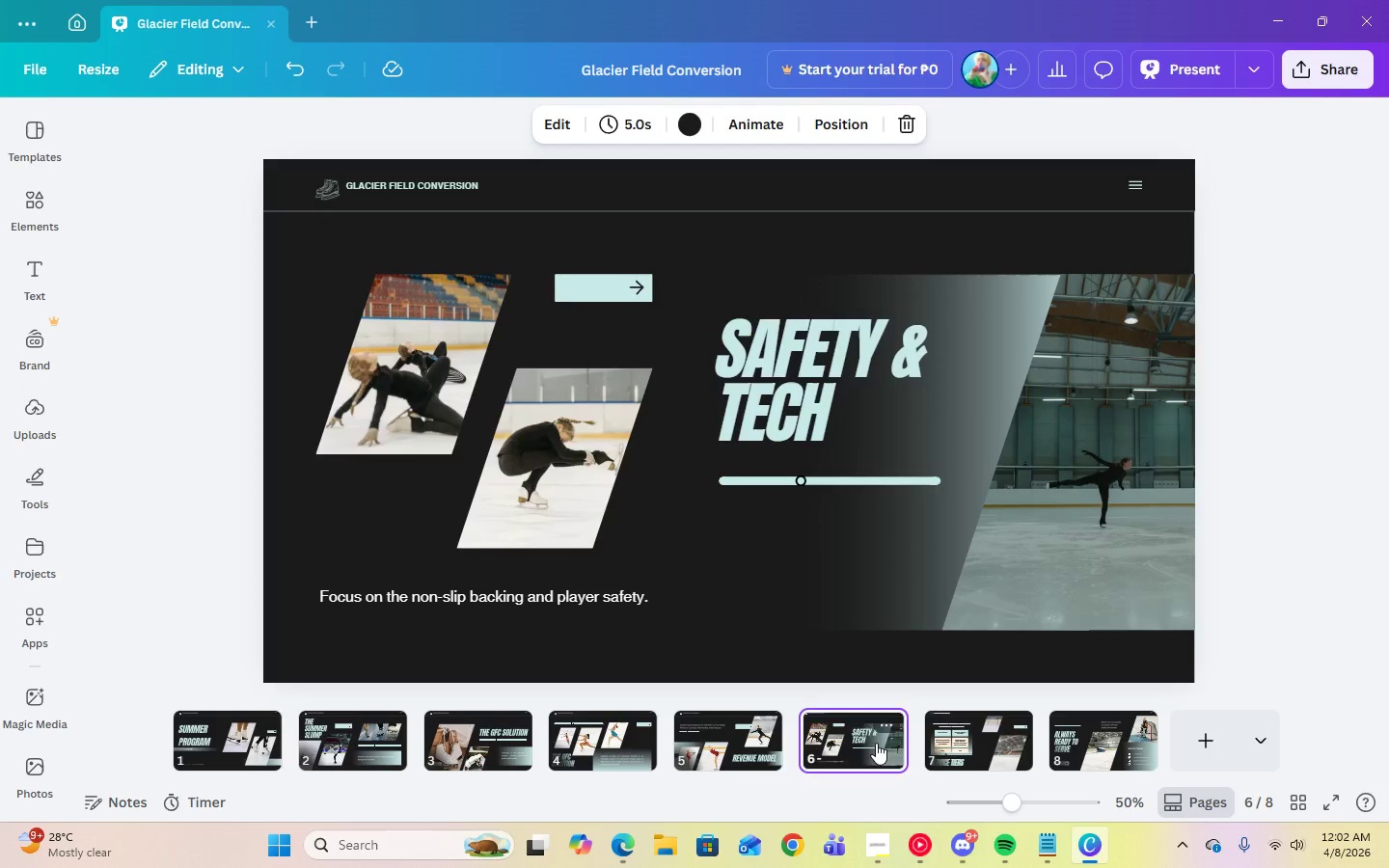 
key(ArrowRight)
 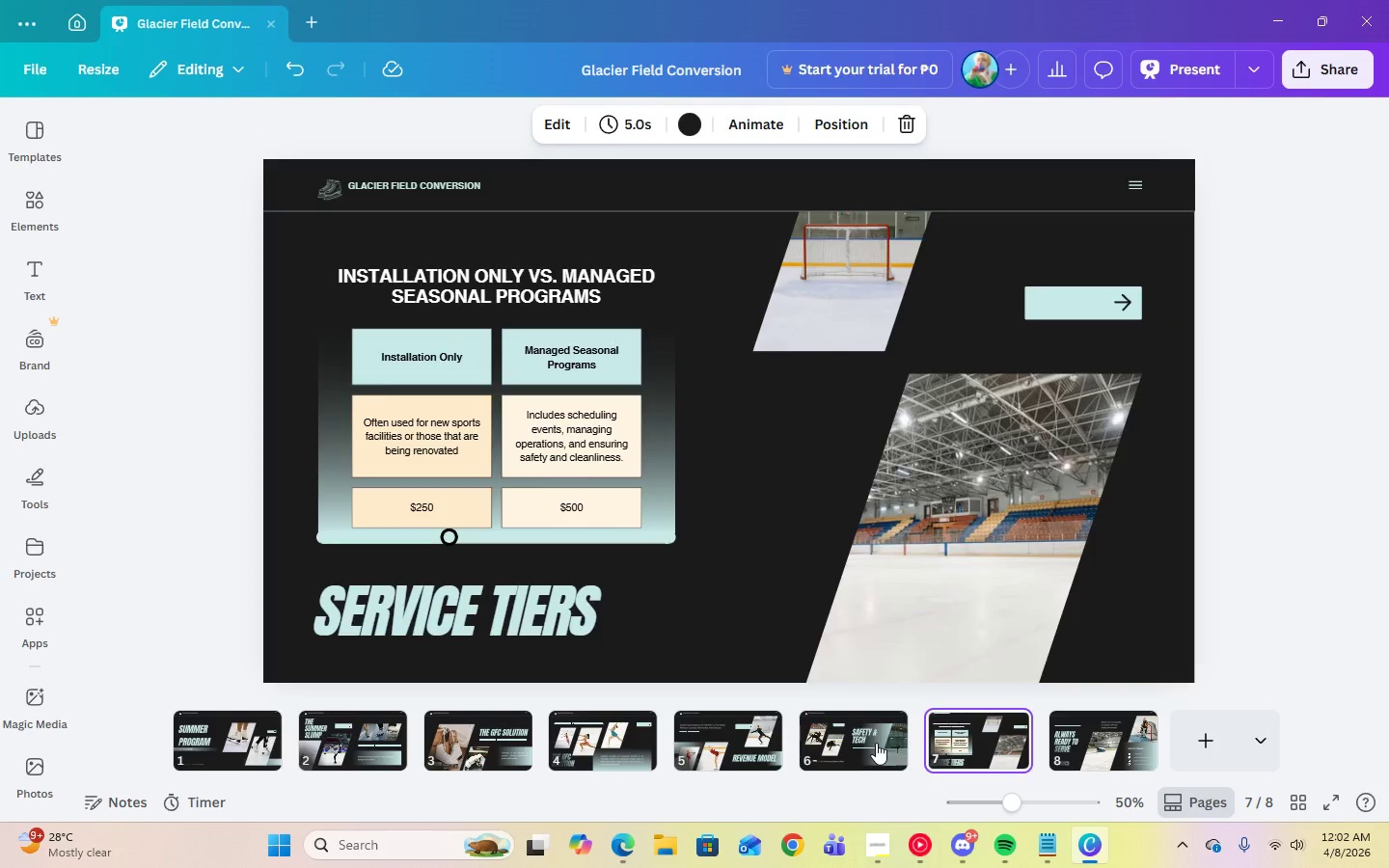 
key(ArrowLeft)
 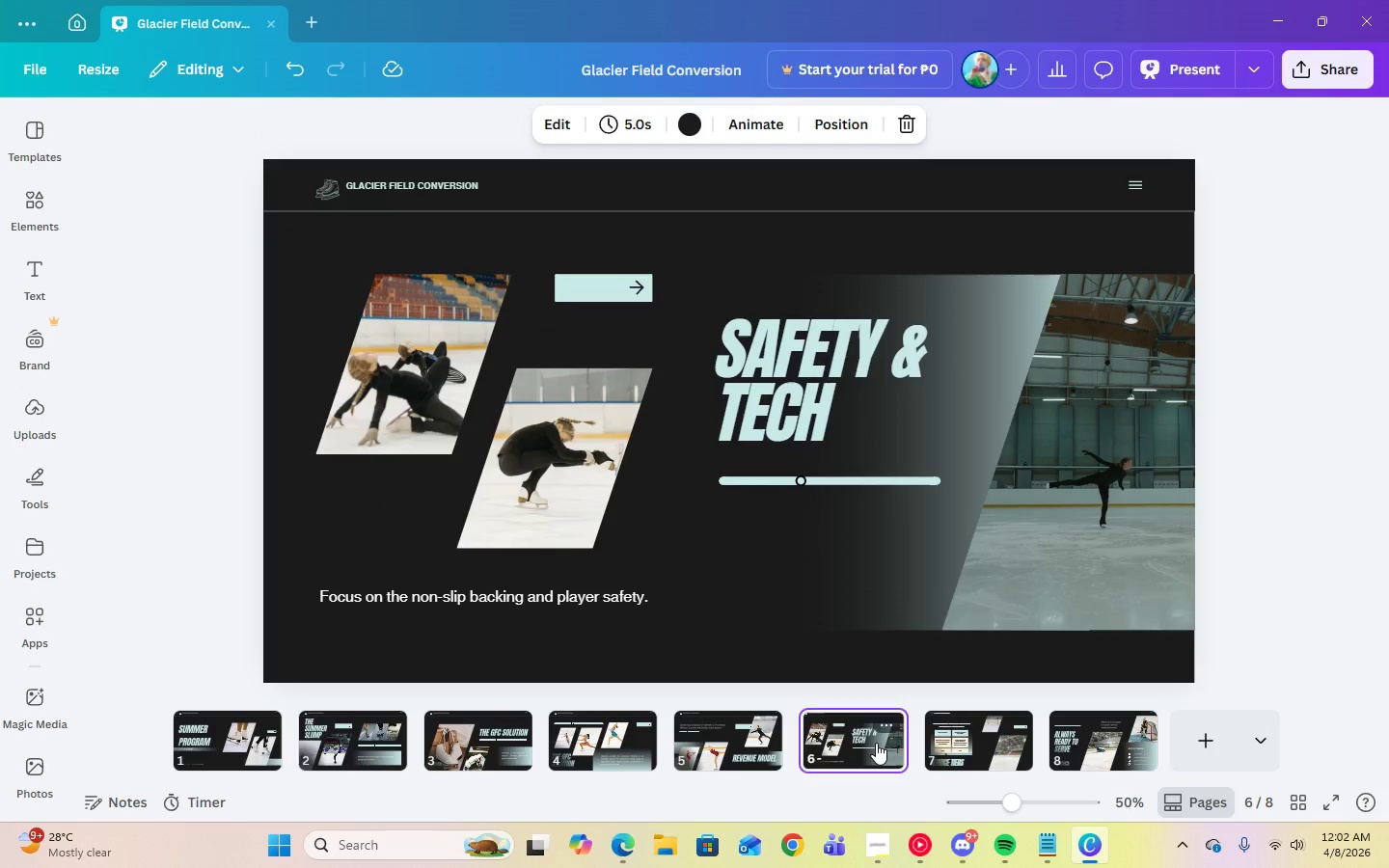 
key(ArrowRight)
 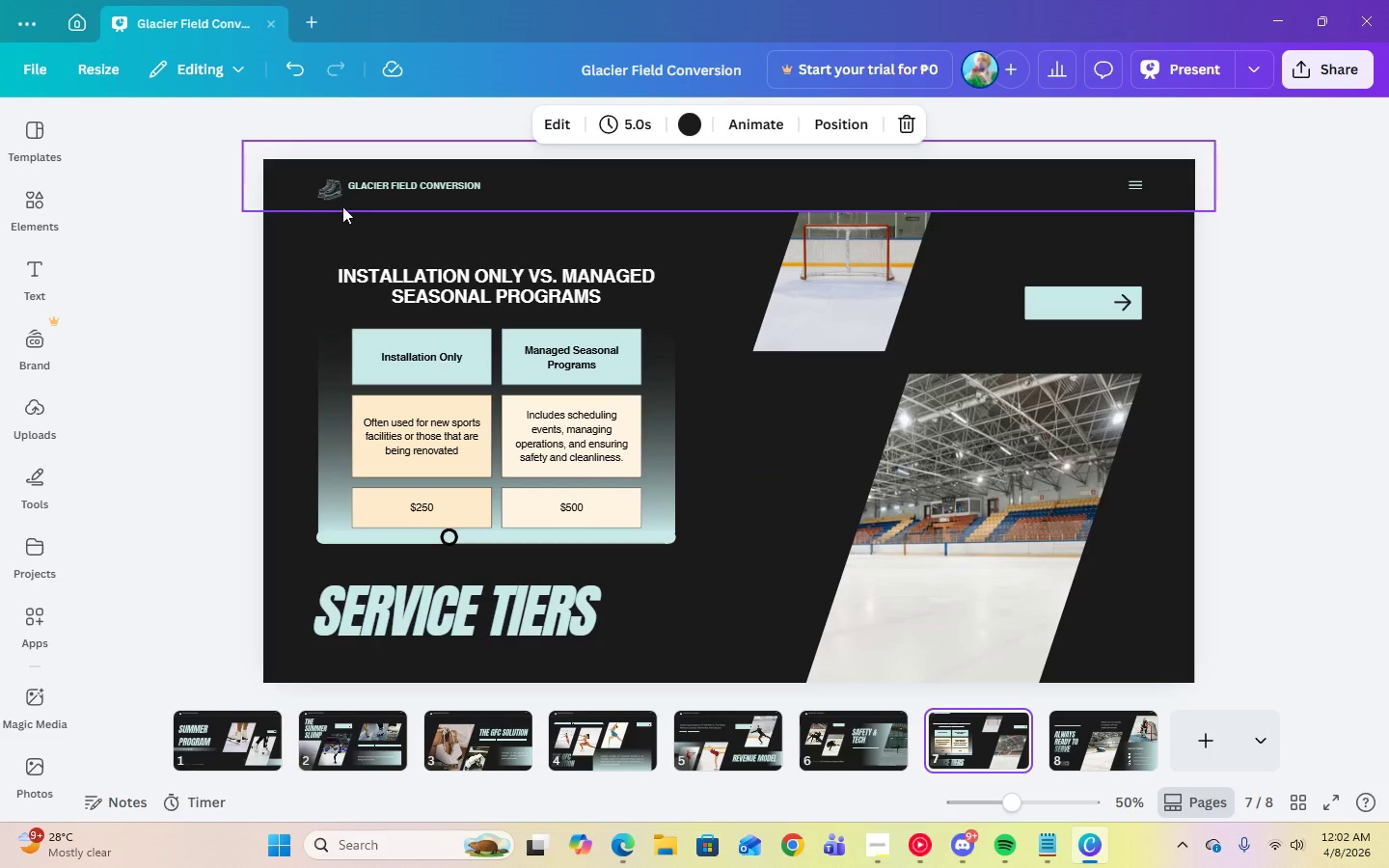 
key(ArrowLeft)
 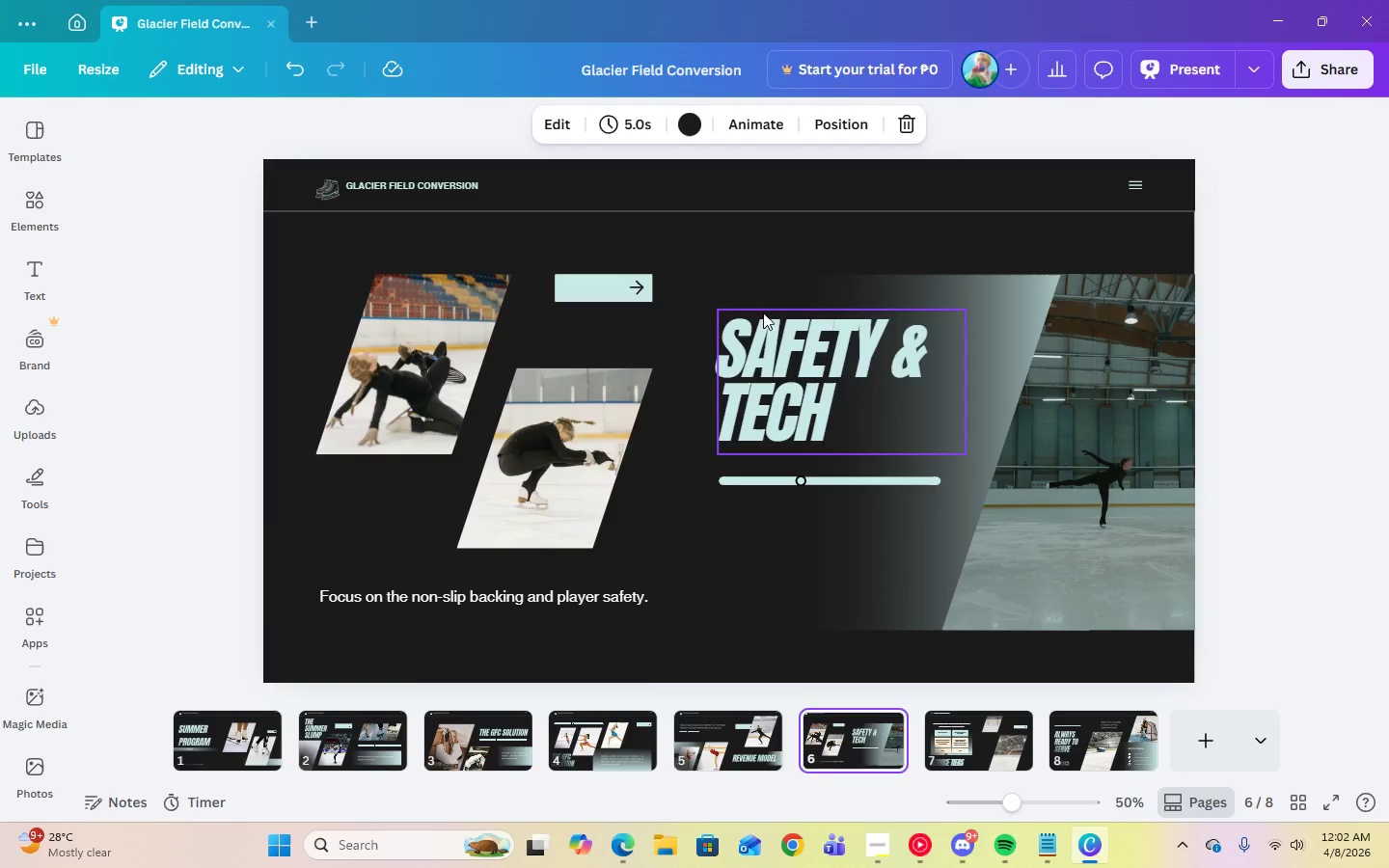 
key(ArrowLeft)
 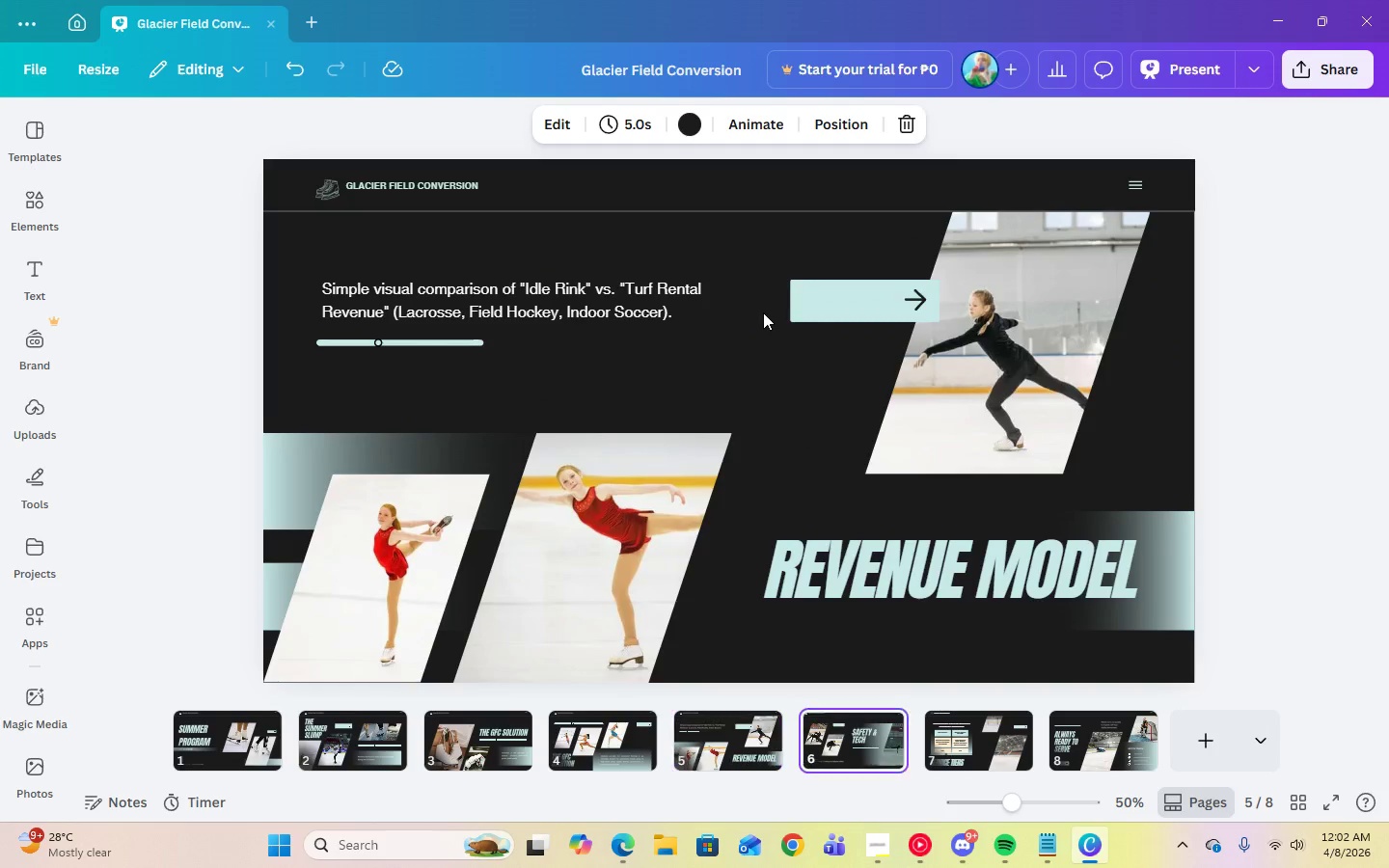 
key(ArrowRight)
 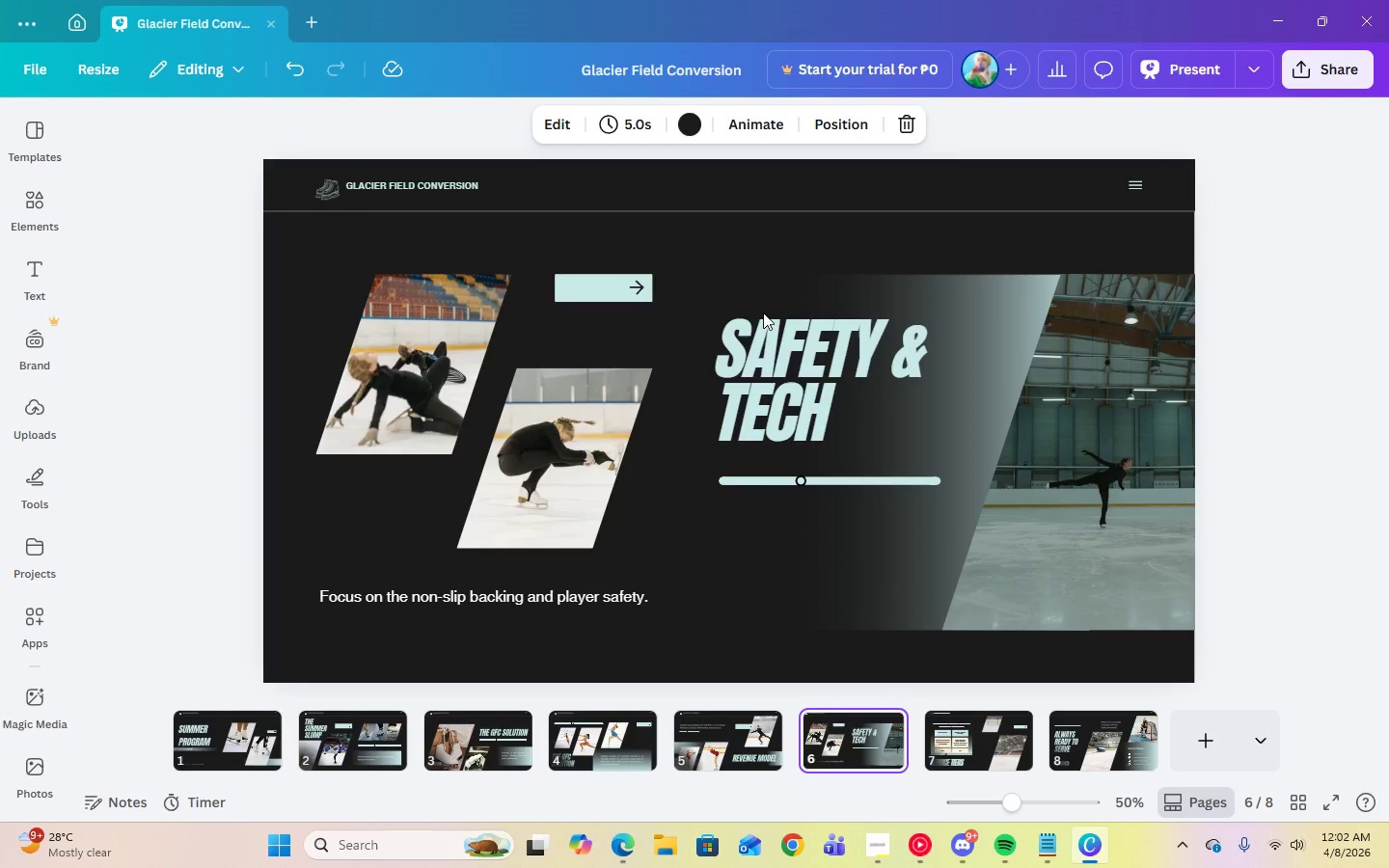 
key(ArrowRight)
 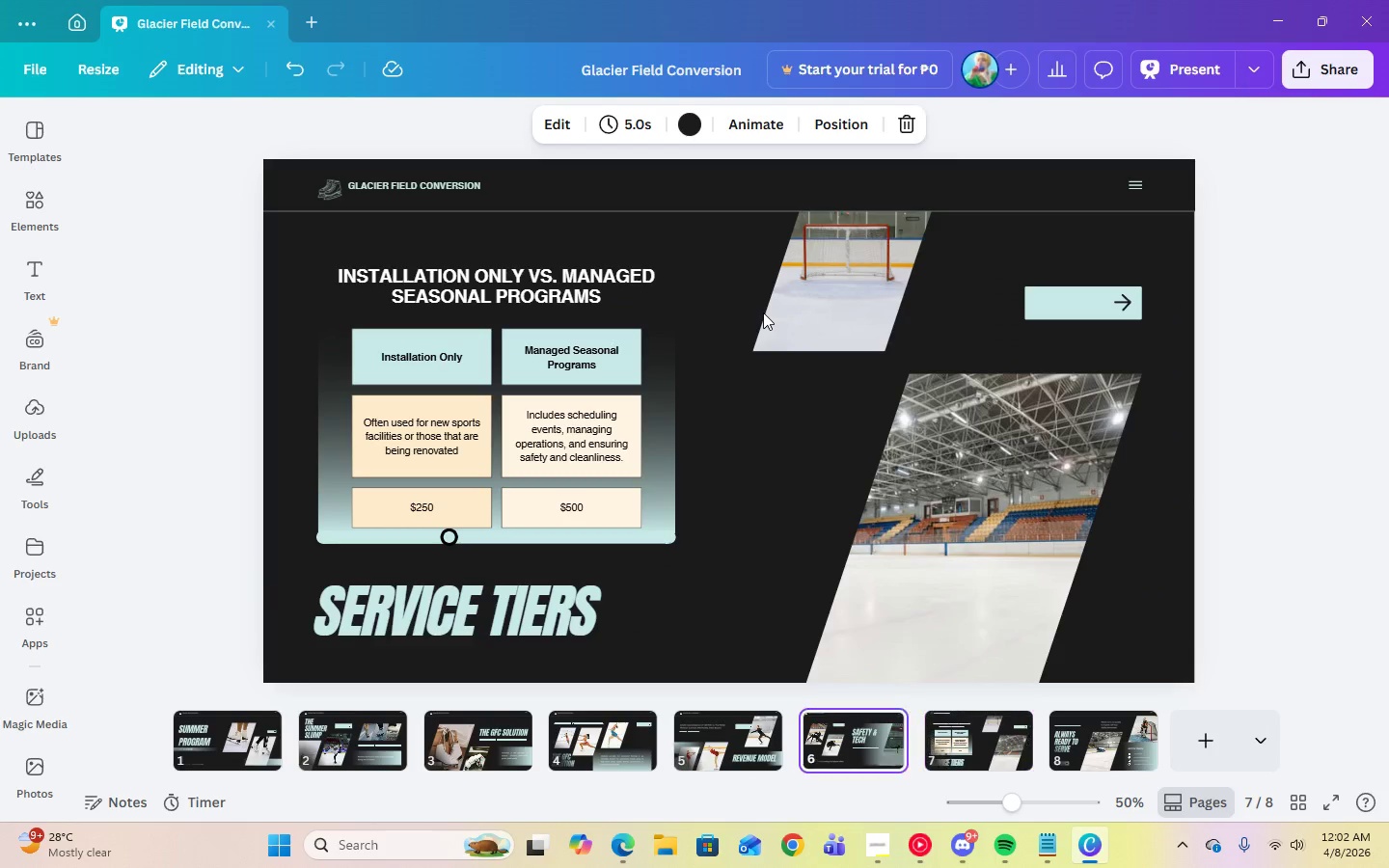 
key(ArrowLeft)
 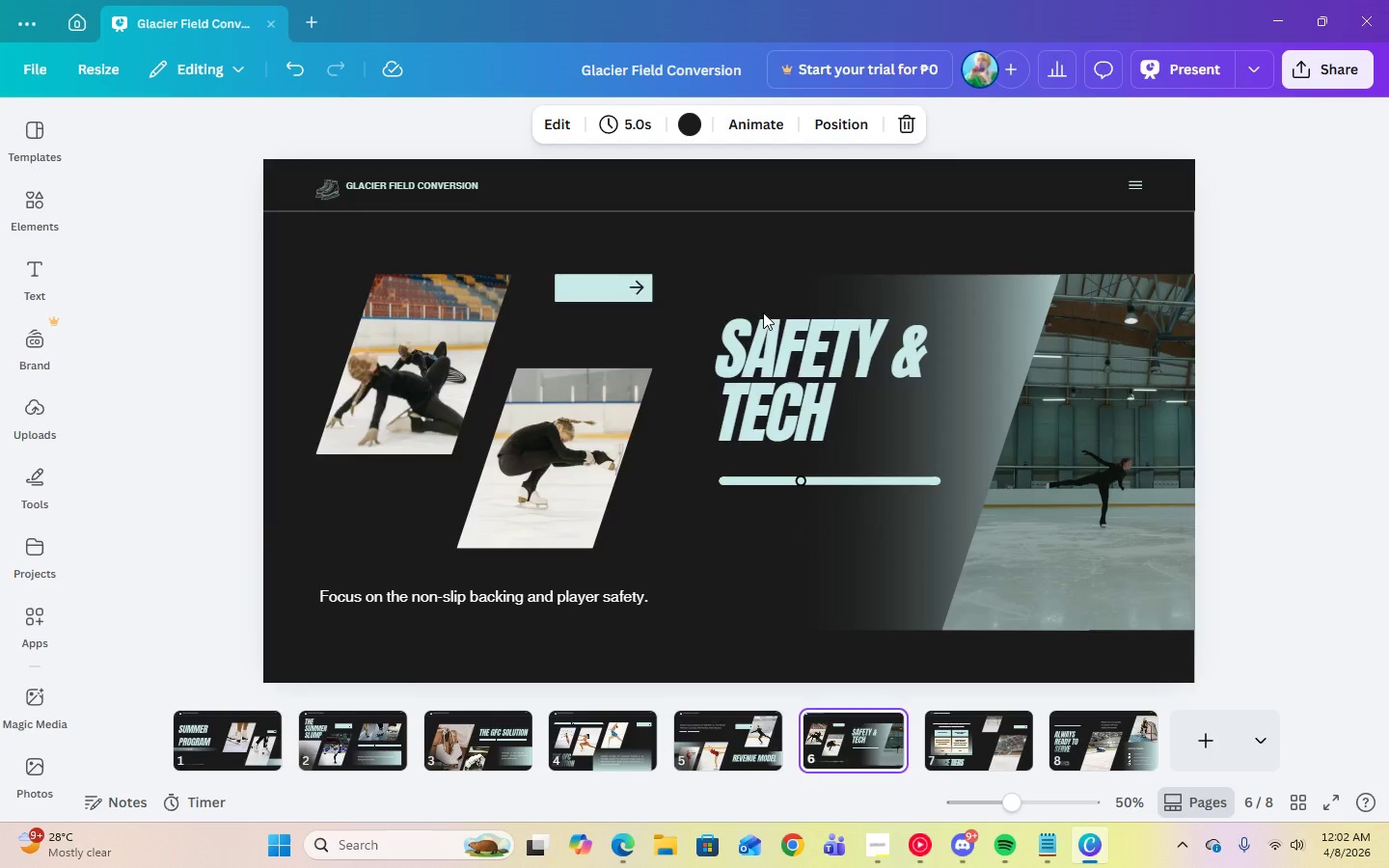 
key(ArrowLeft)
 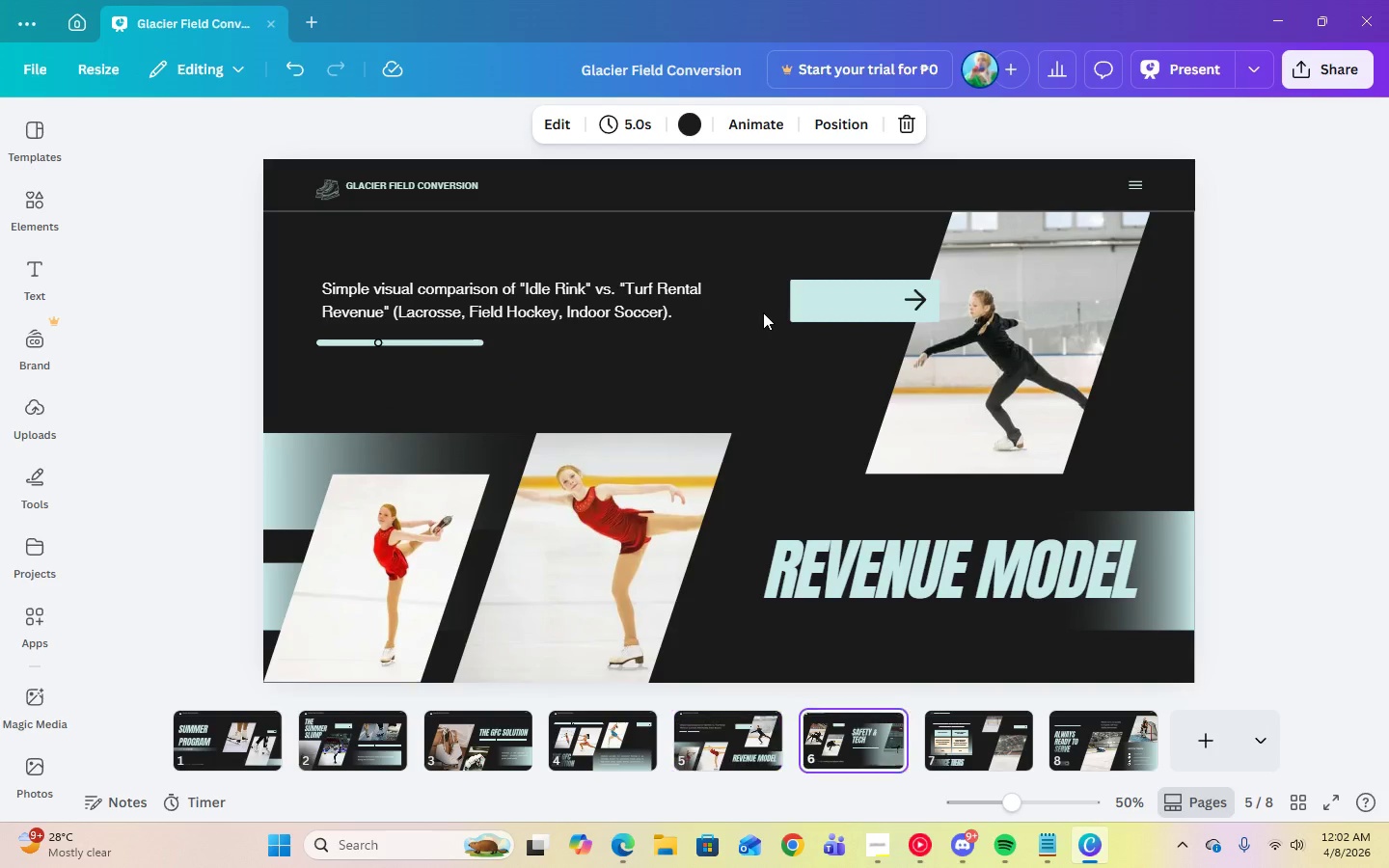 
key(ArrowRight)
 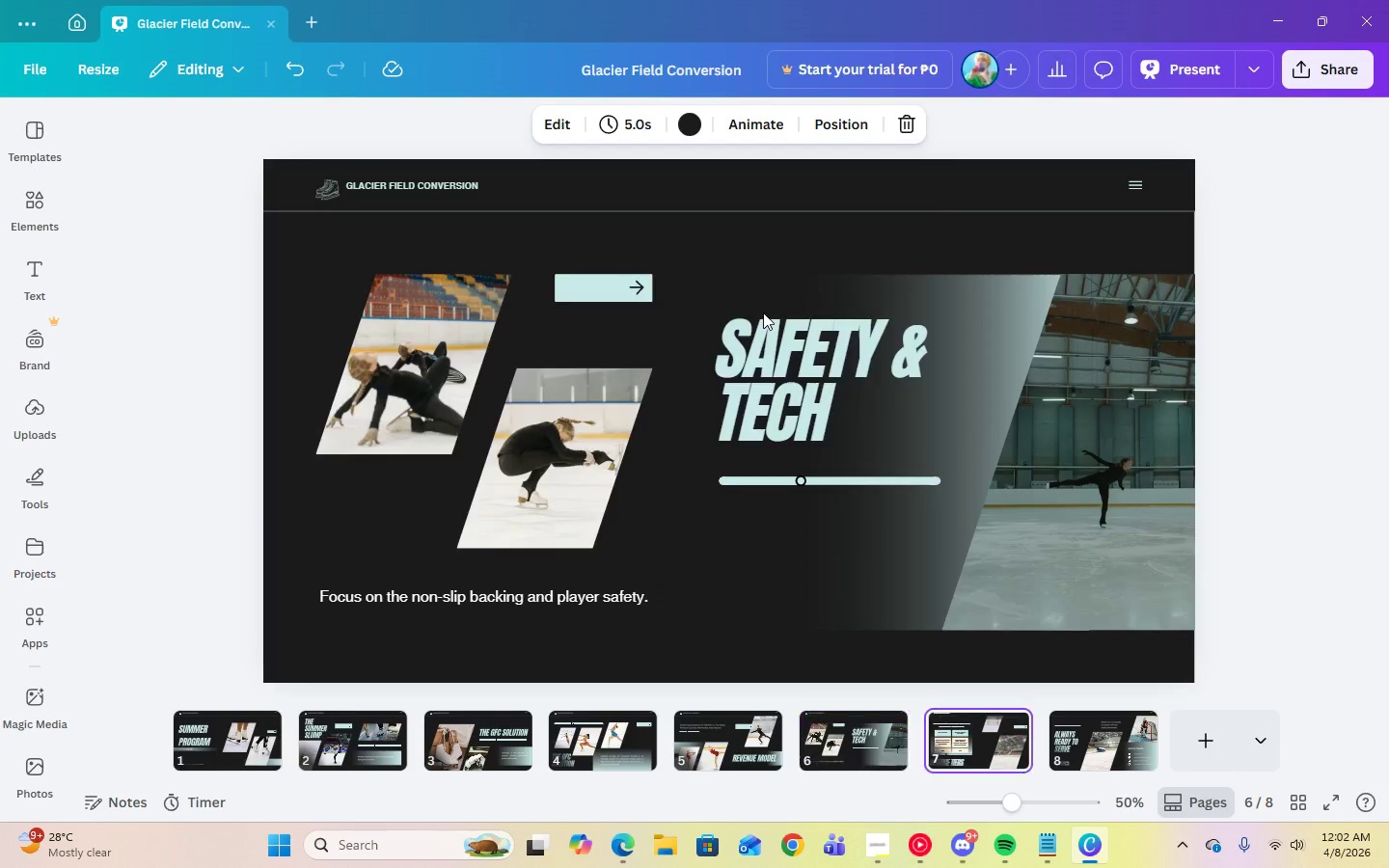 
key(ArrowRight)
 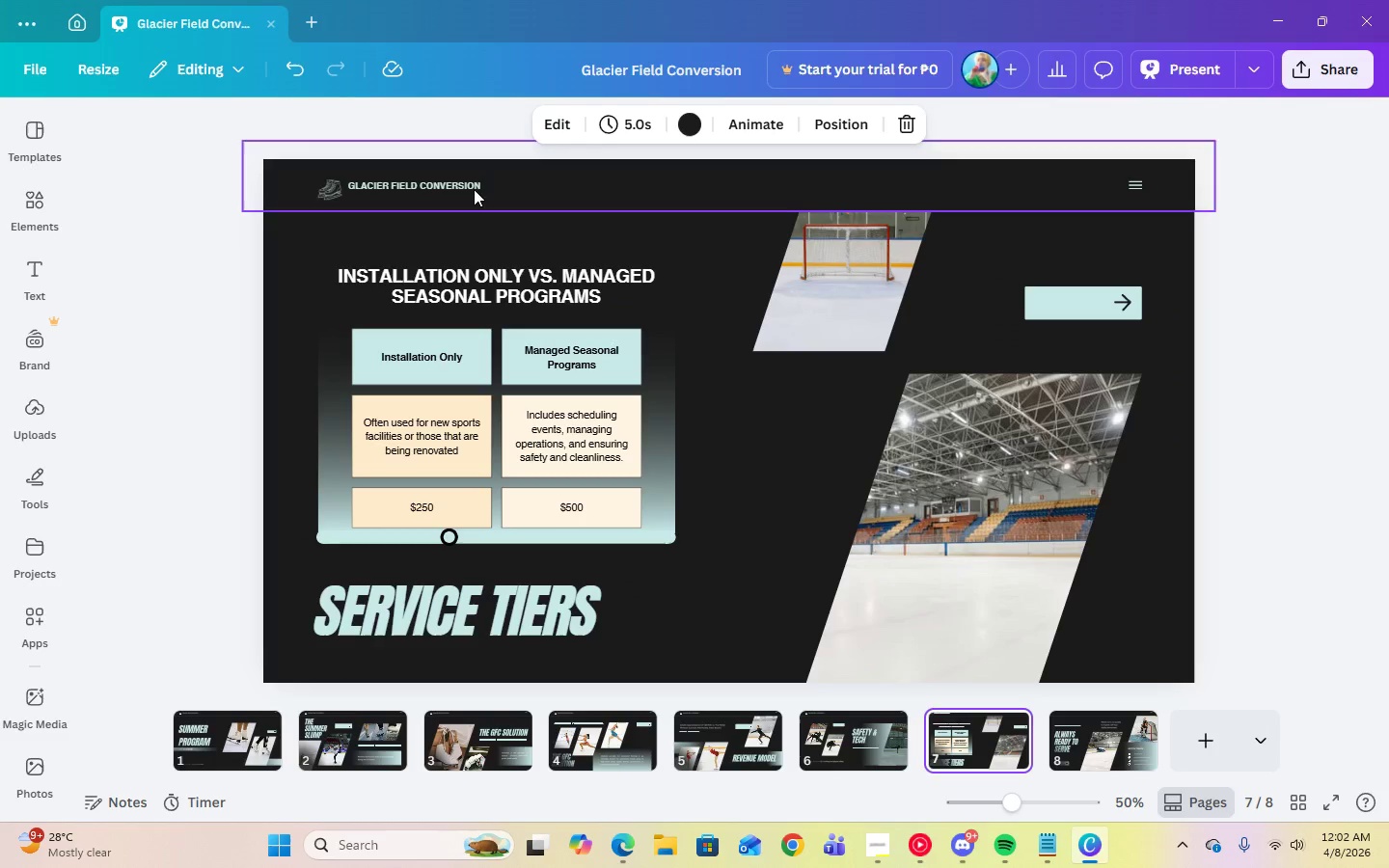 
left_click([351, 190])
 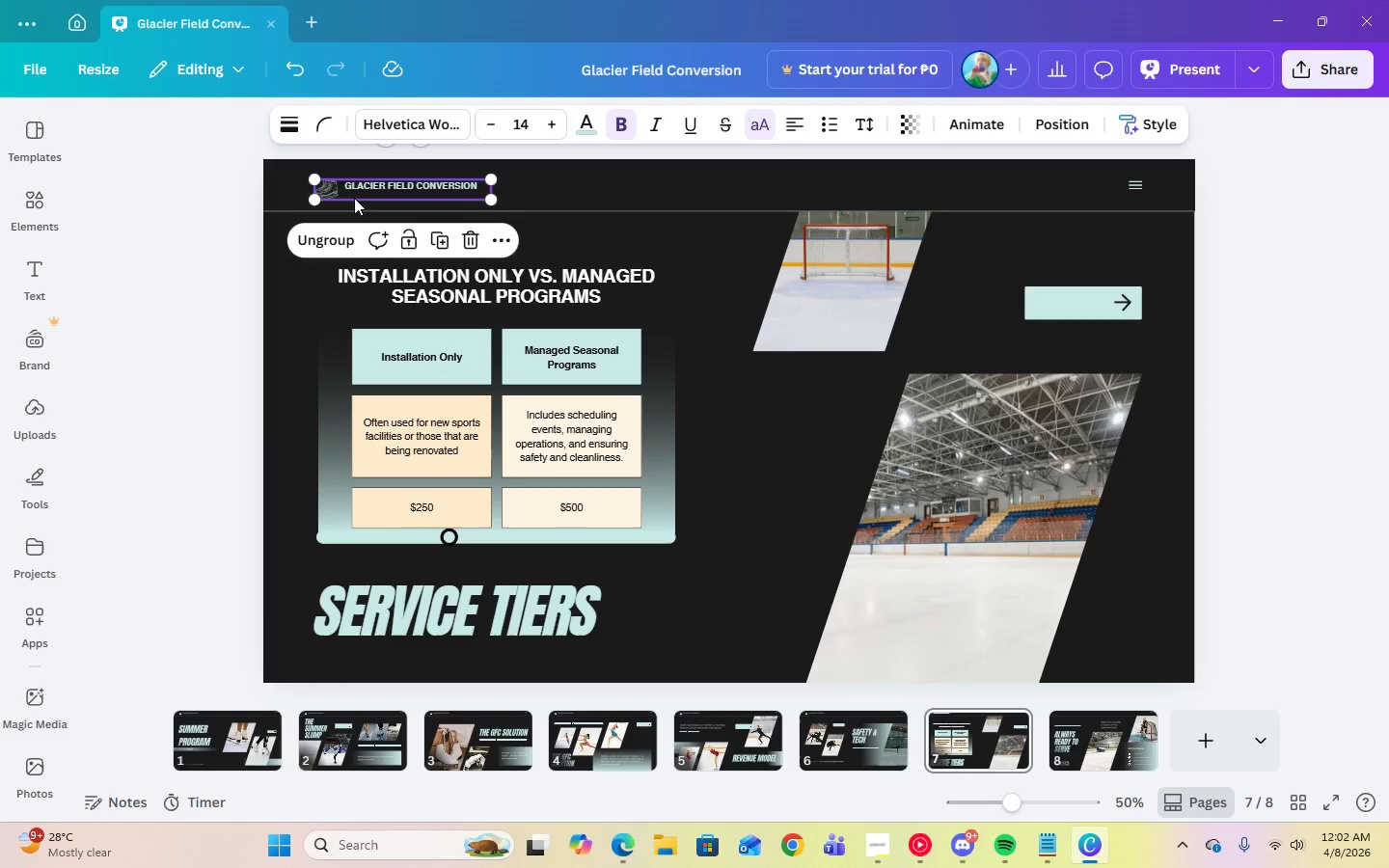 
left_click([851, 730])
 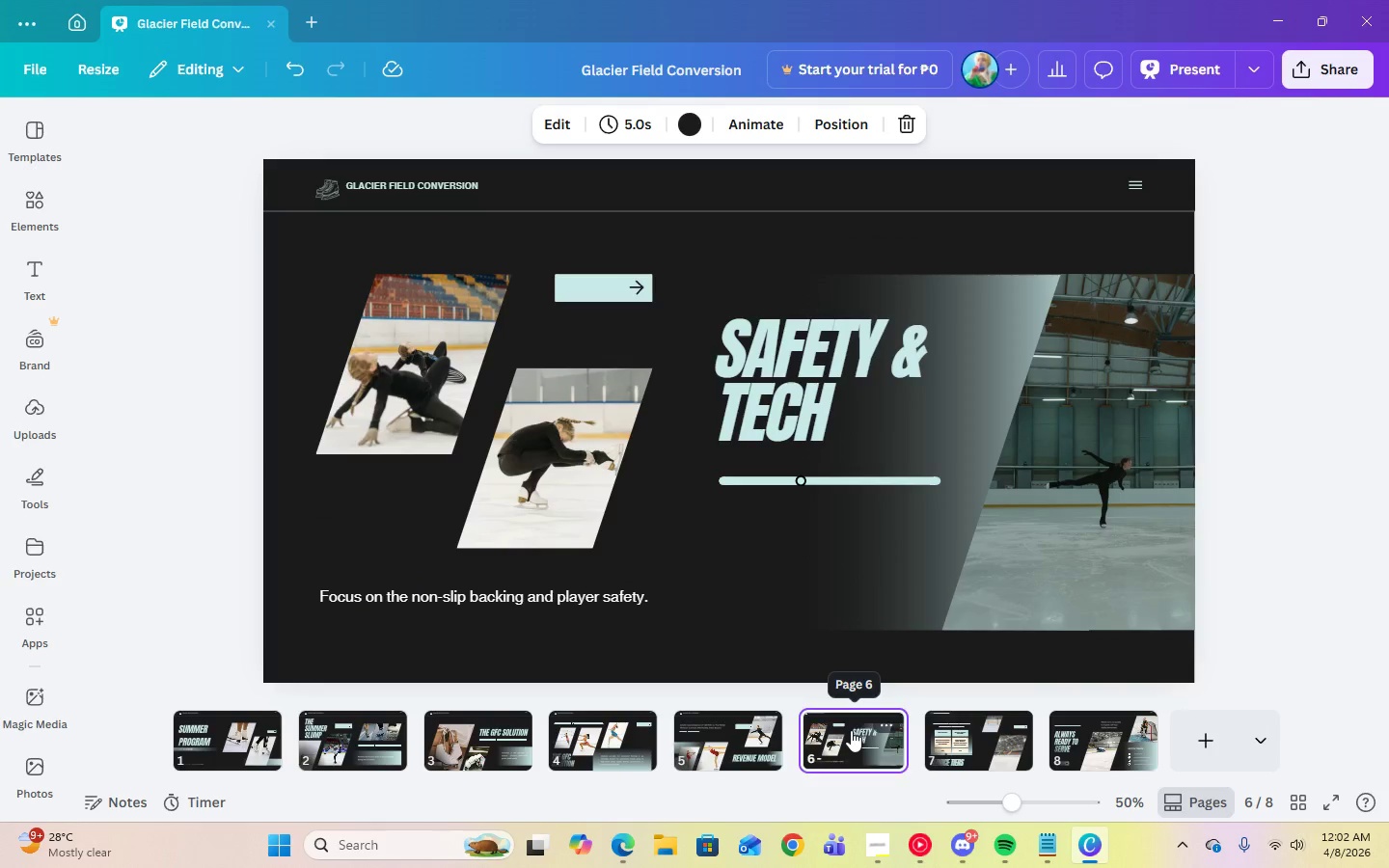 
key(ArrowRight)
 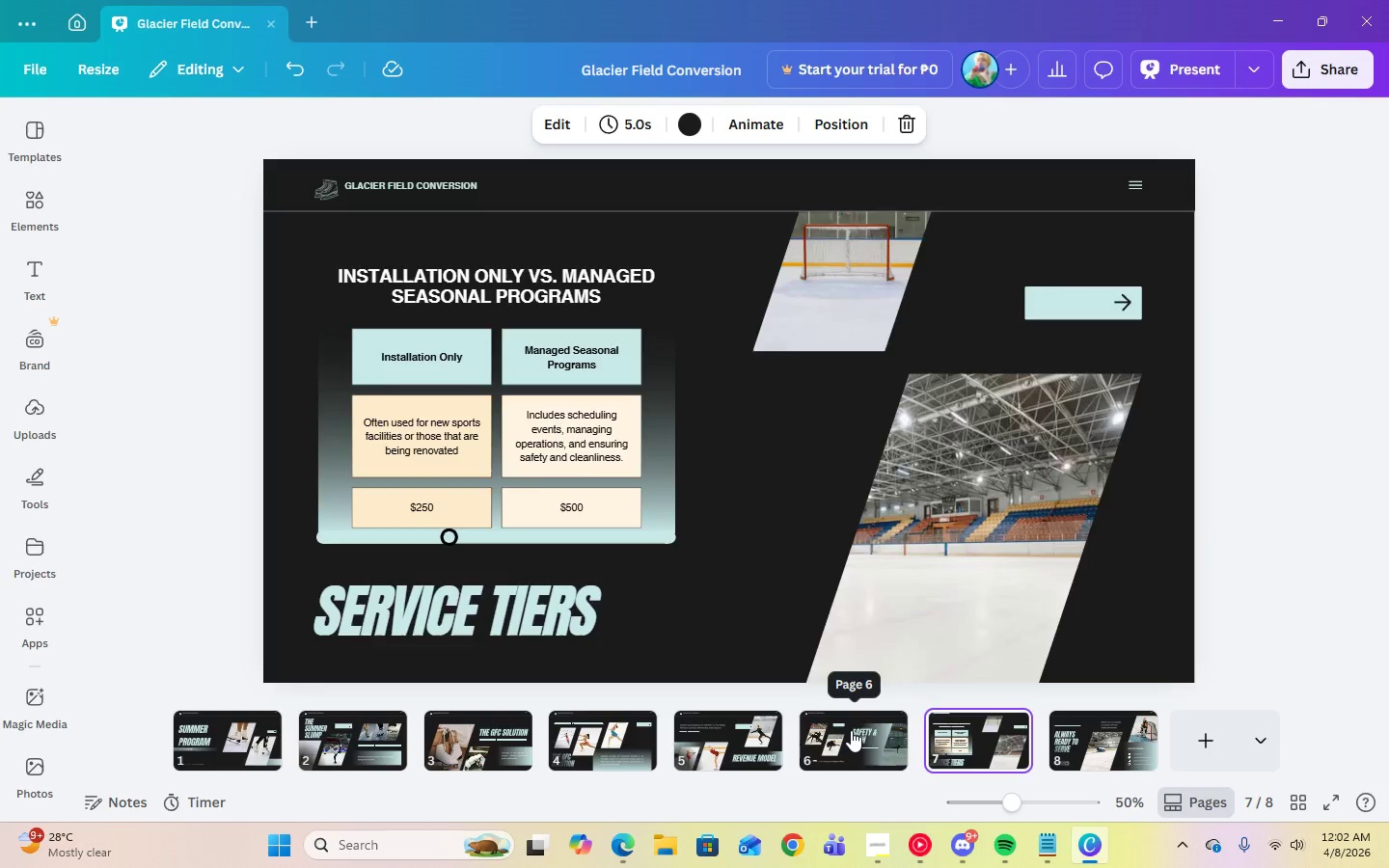 
key(ArrowLeft)
 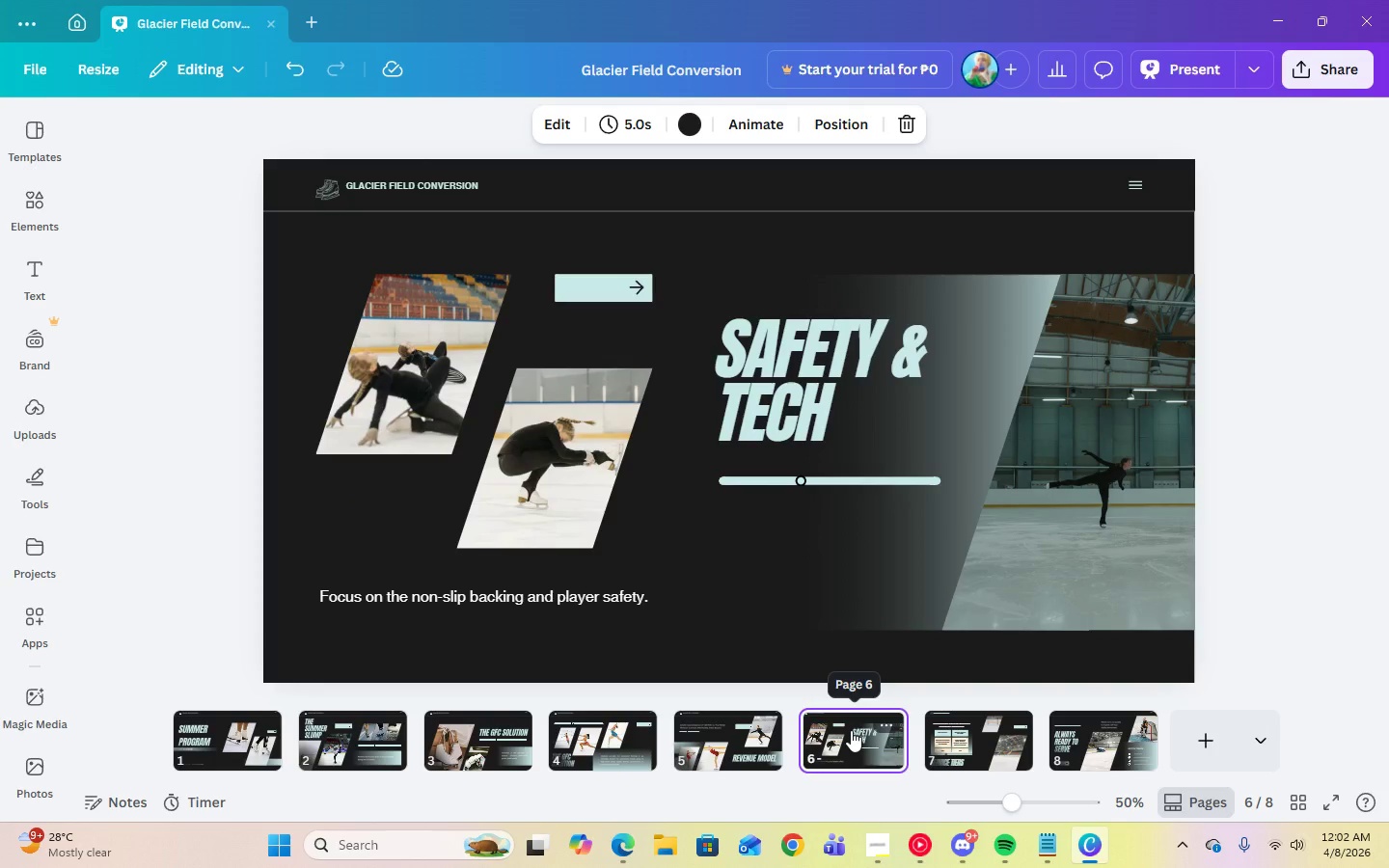 
key(ArrowLeft)
 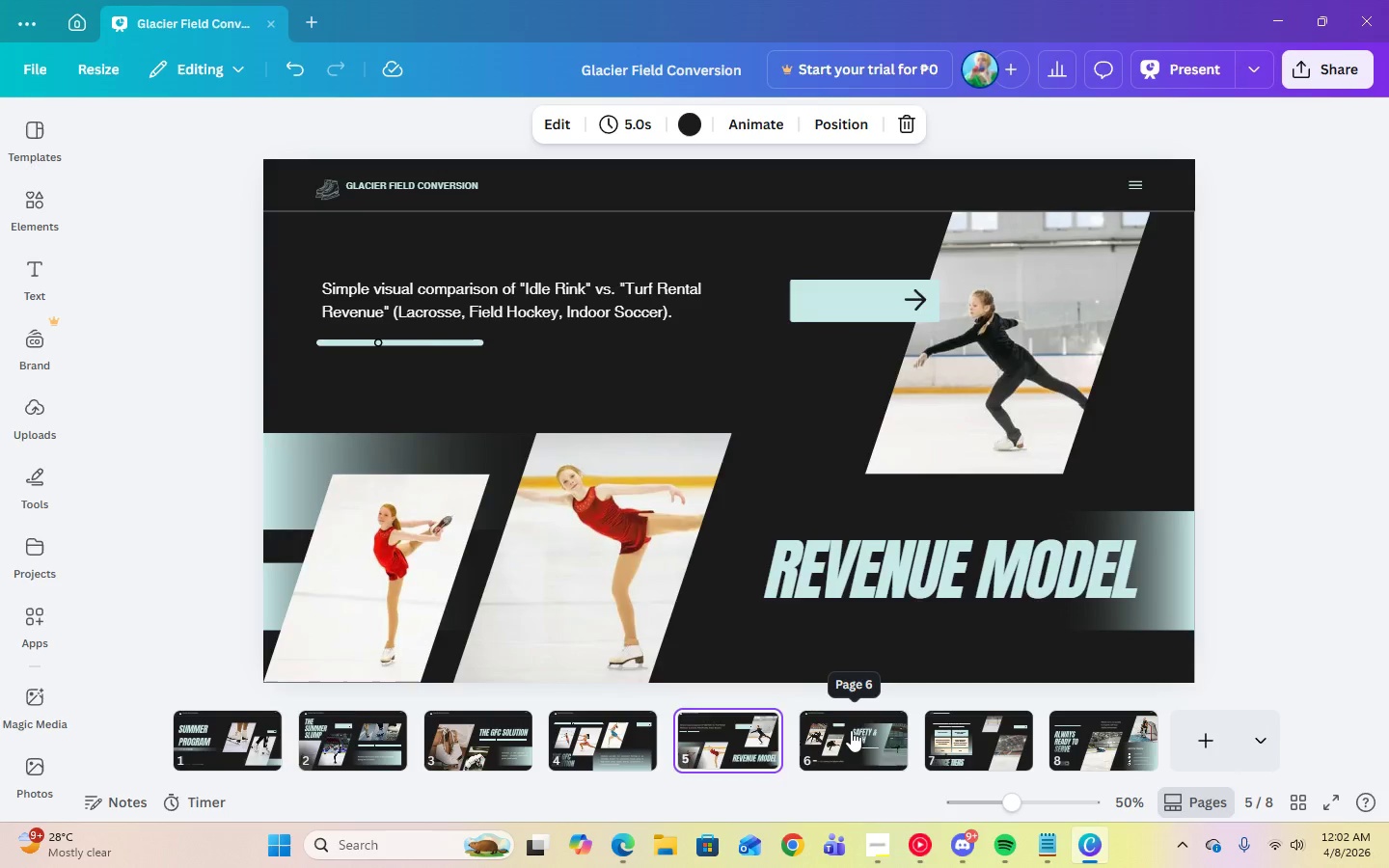 
key(ArrowRight)
 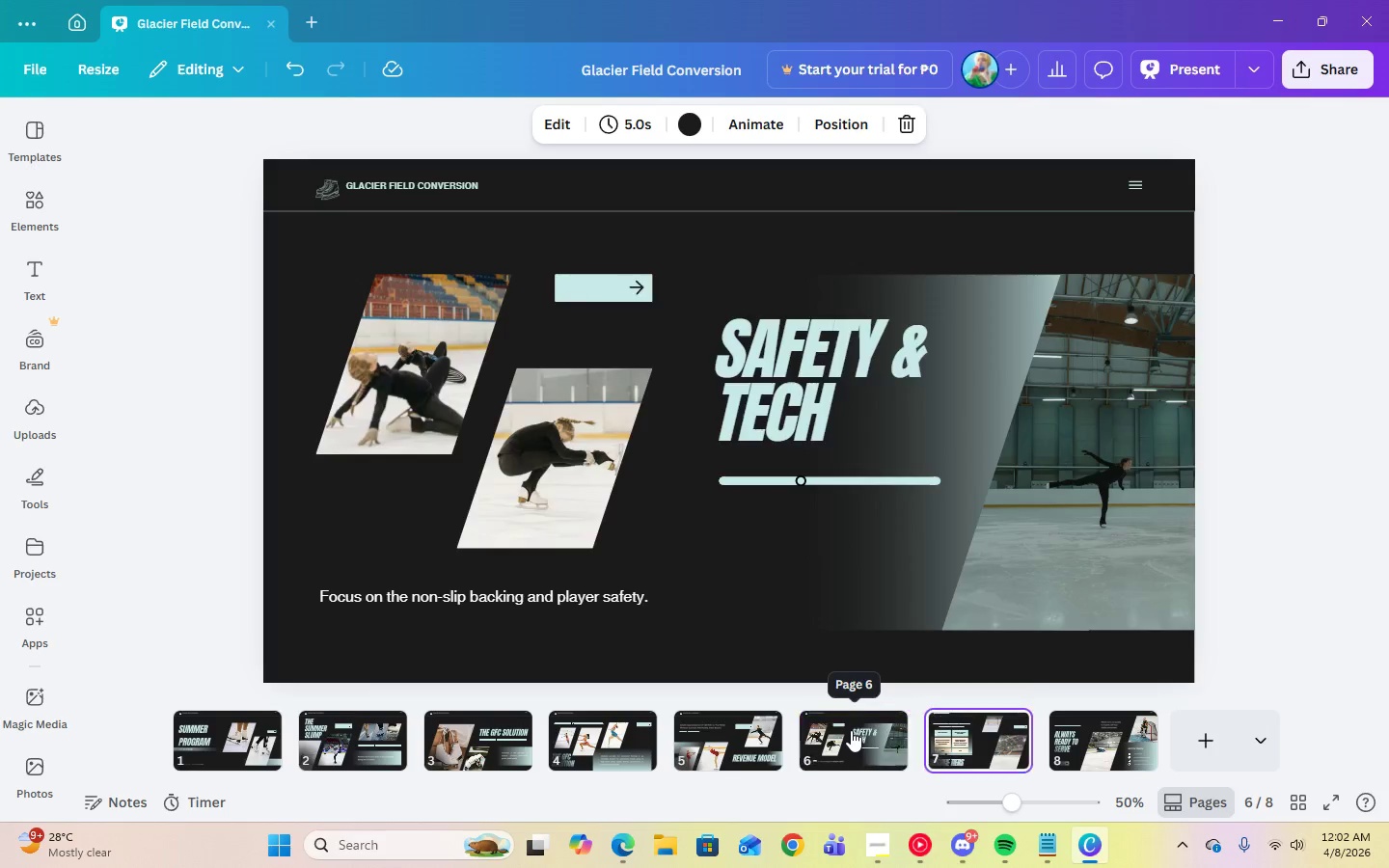 
key(ArrowRight)
 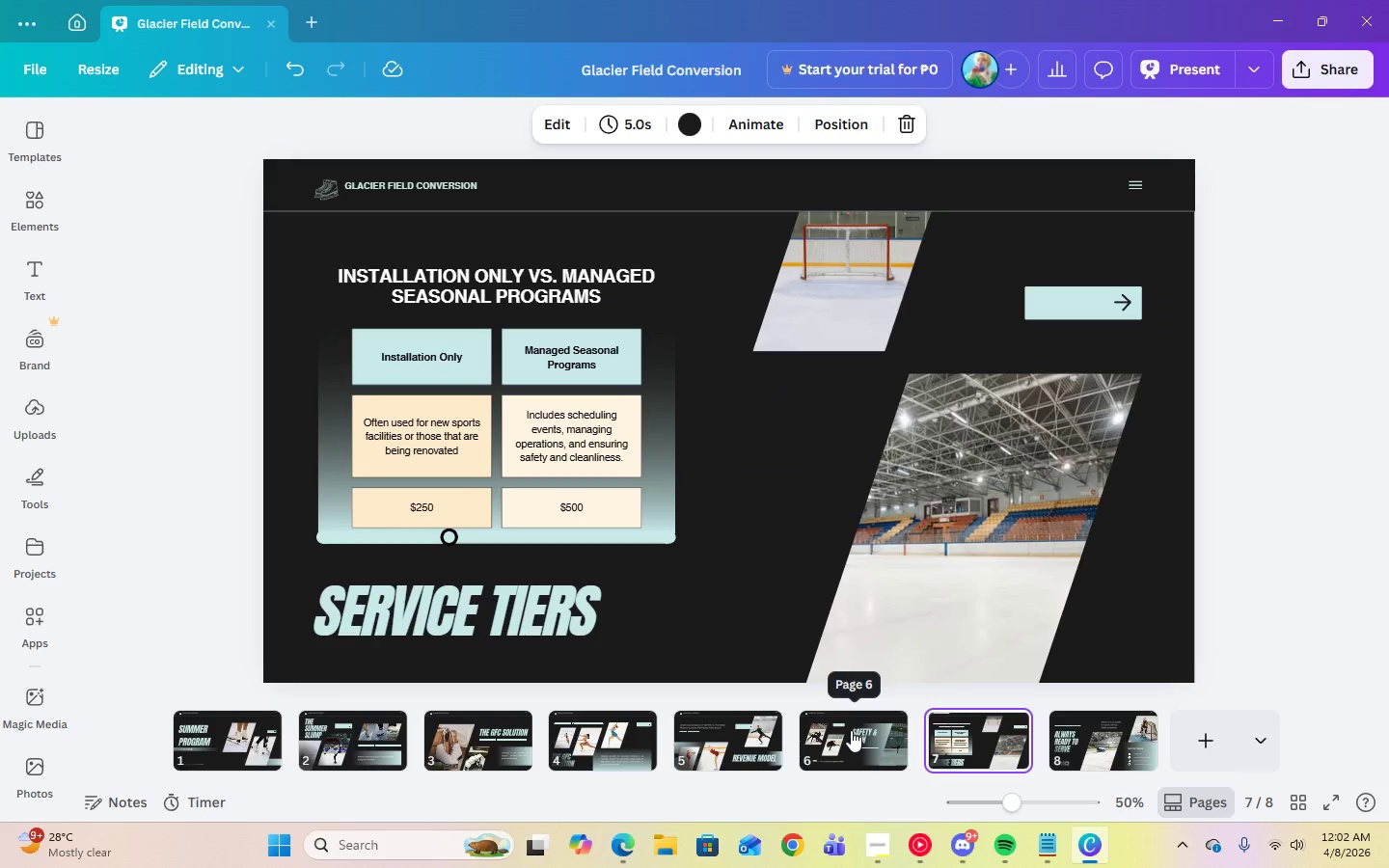 
key(ArrowLeft)
 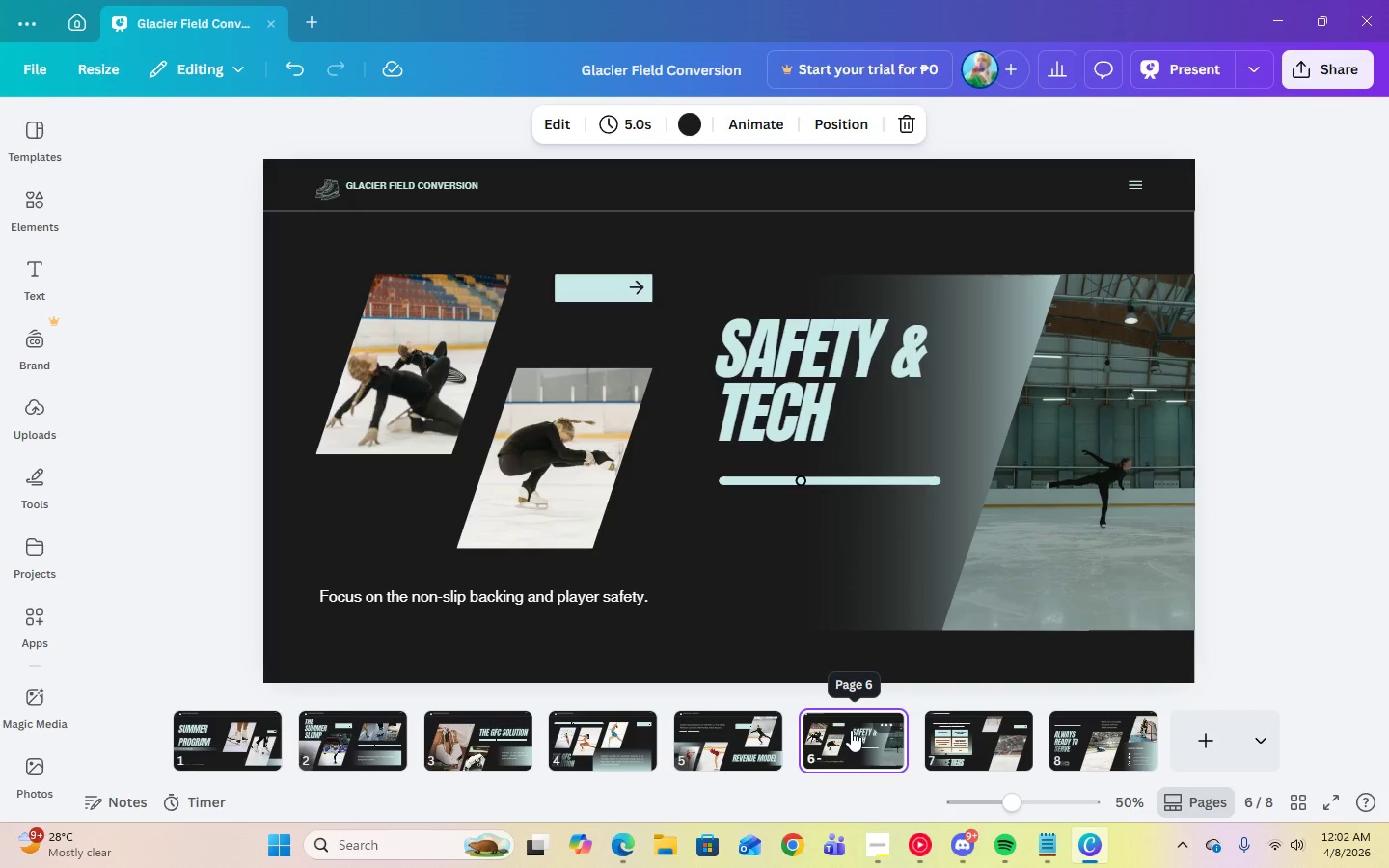 
key(ArrowRight)
 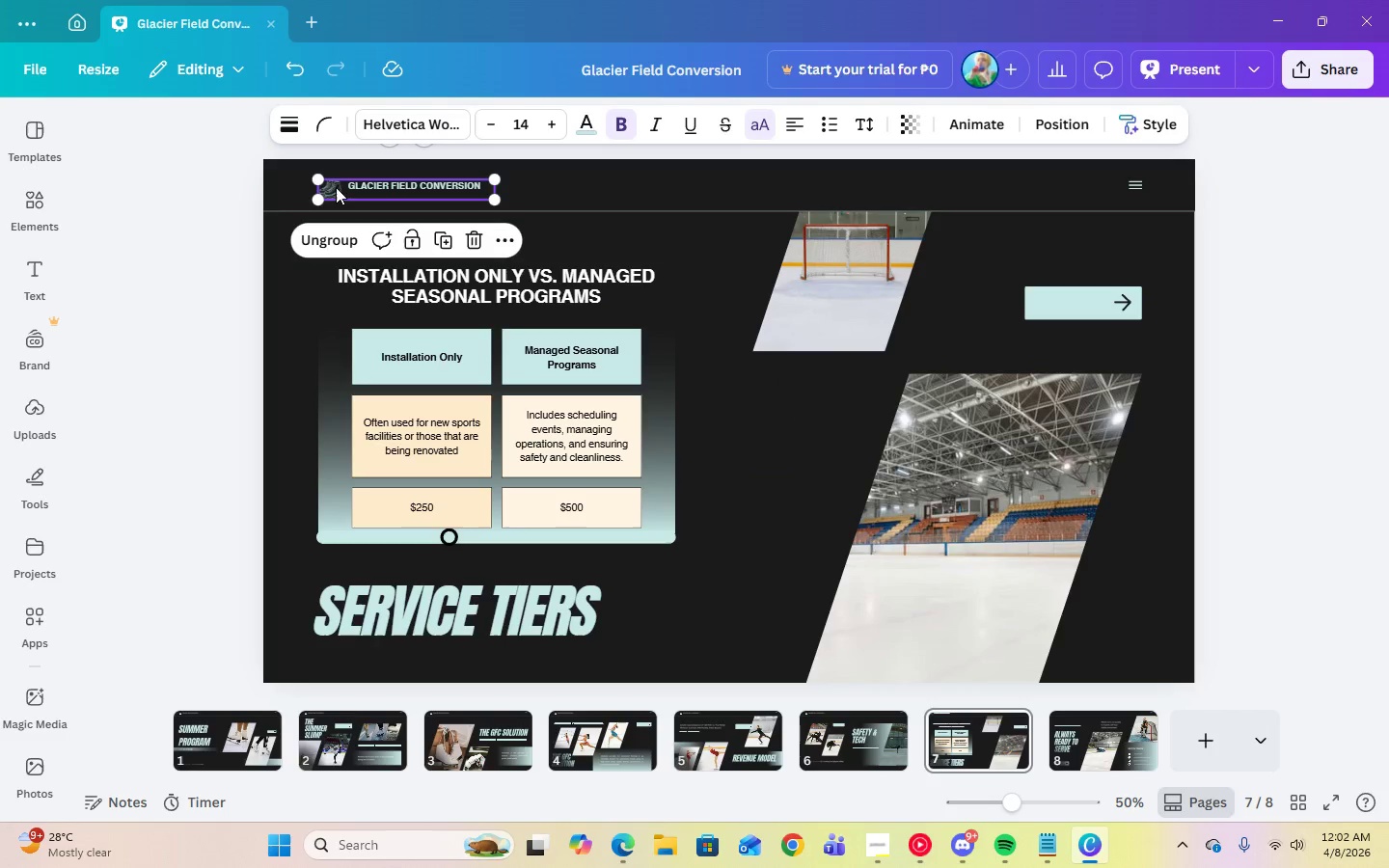 
left_click([873, 747])
 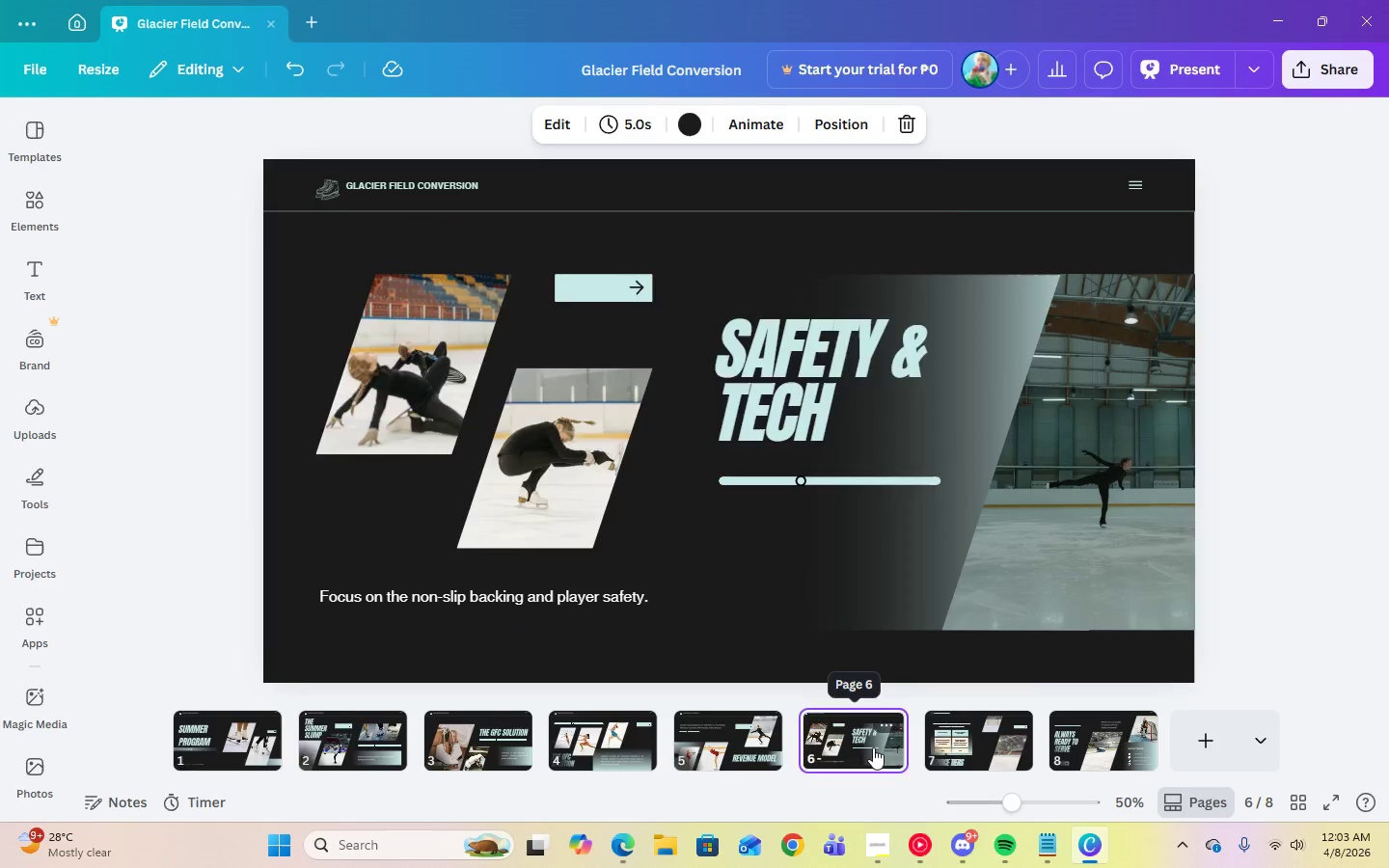 
key(ArrowRight)
 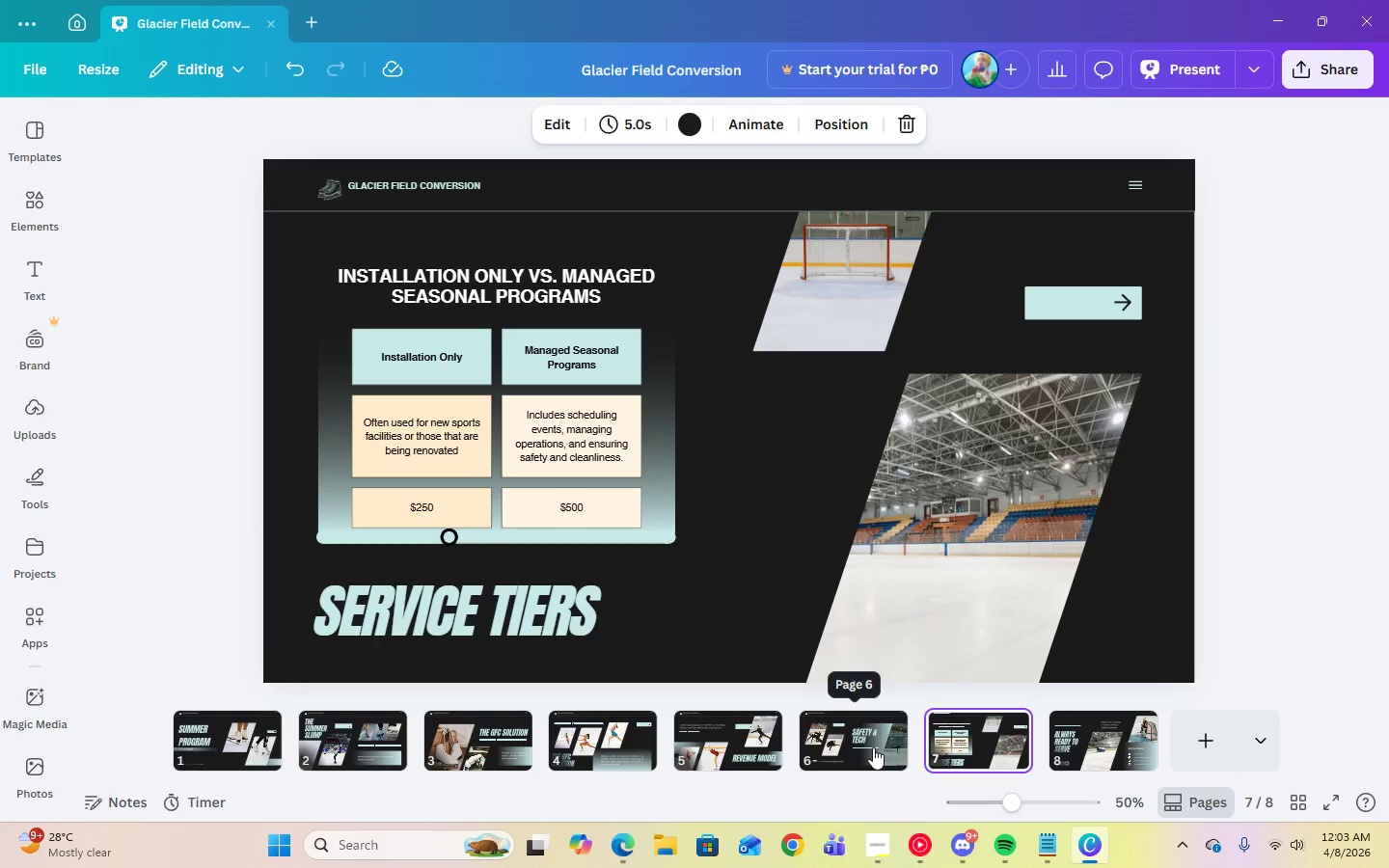 
key(ArrowLeft)
 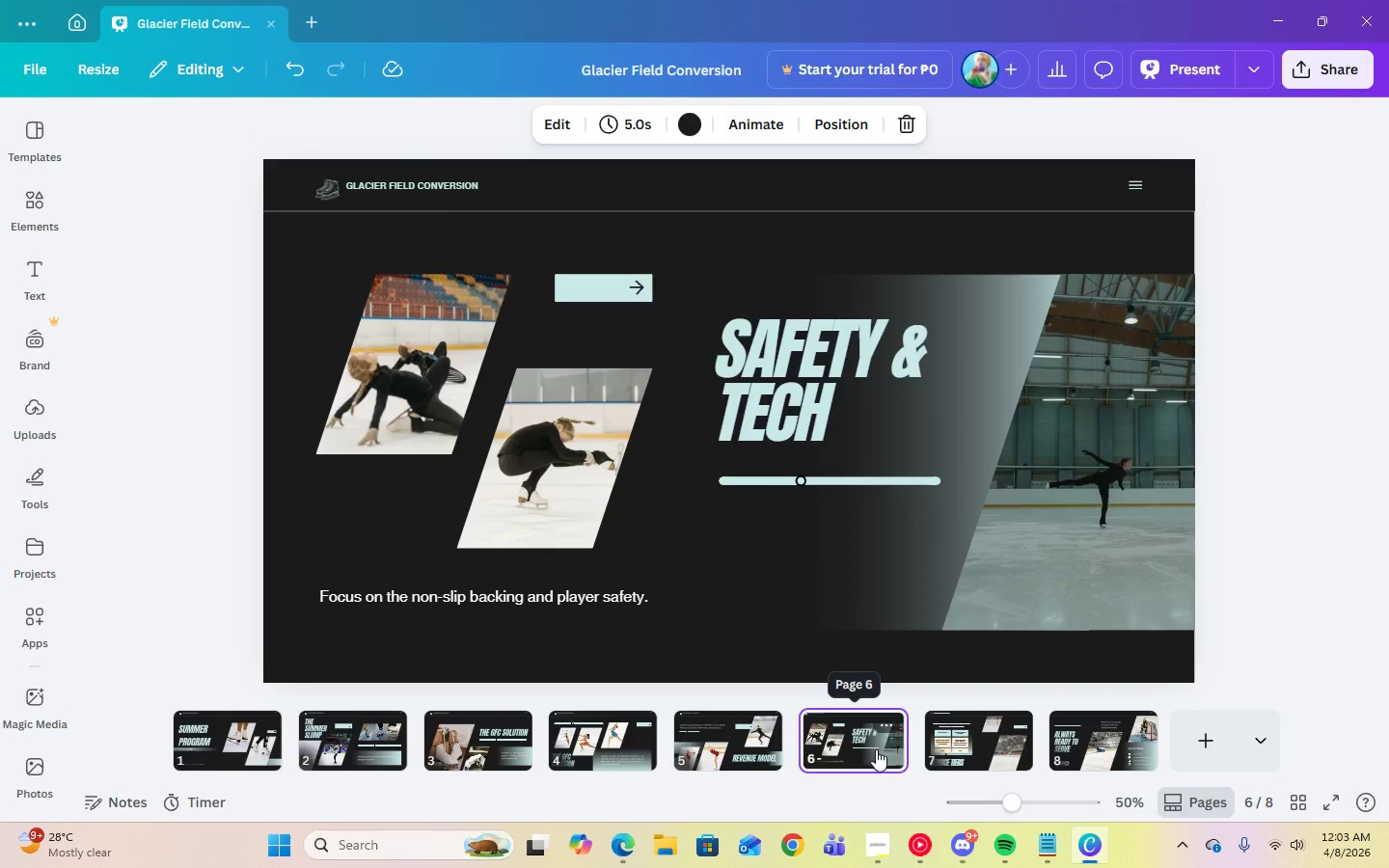 
key(ArrowRight)
 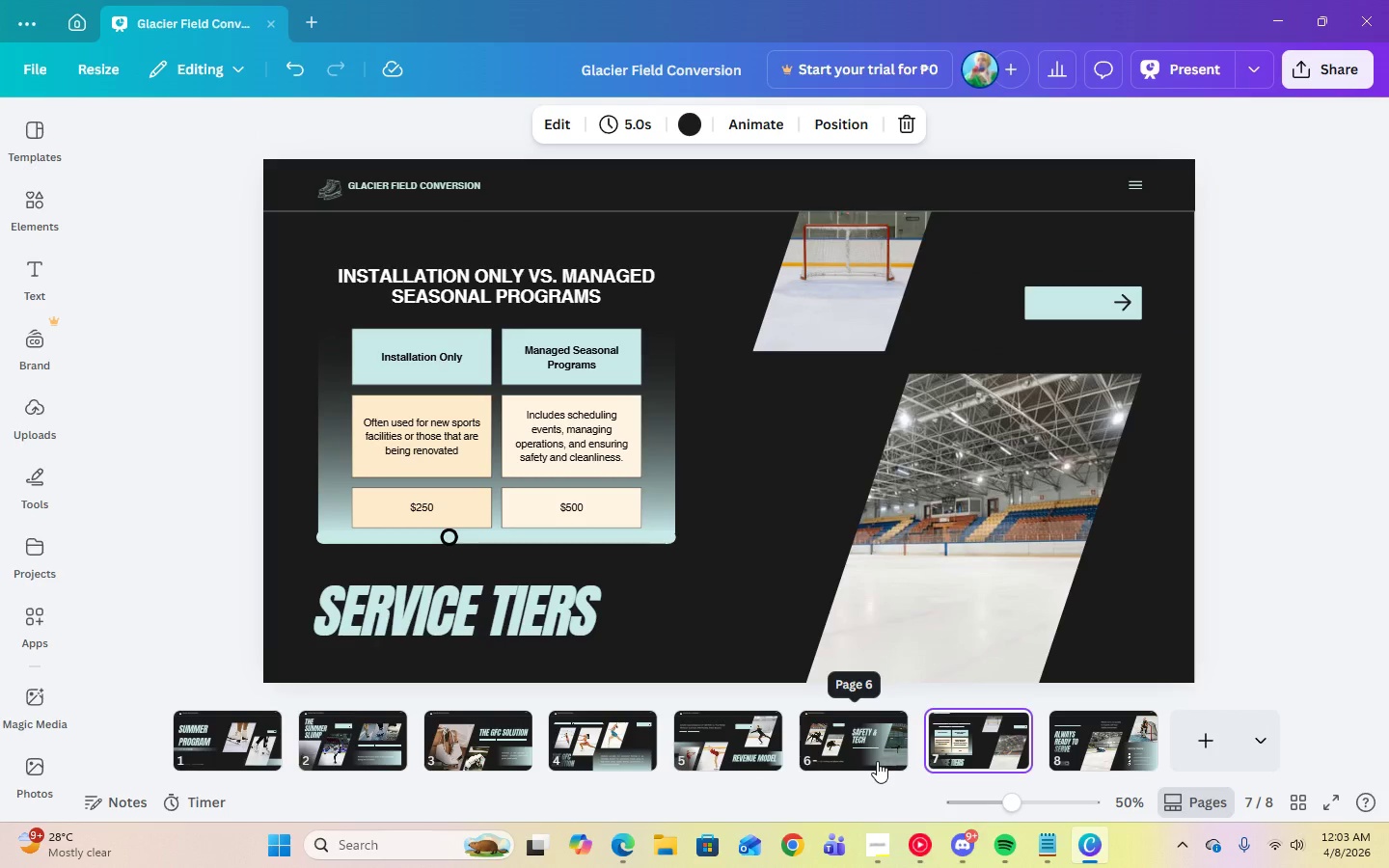 
key(ArrowLeft)
 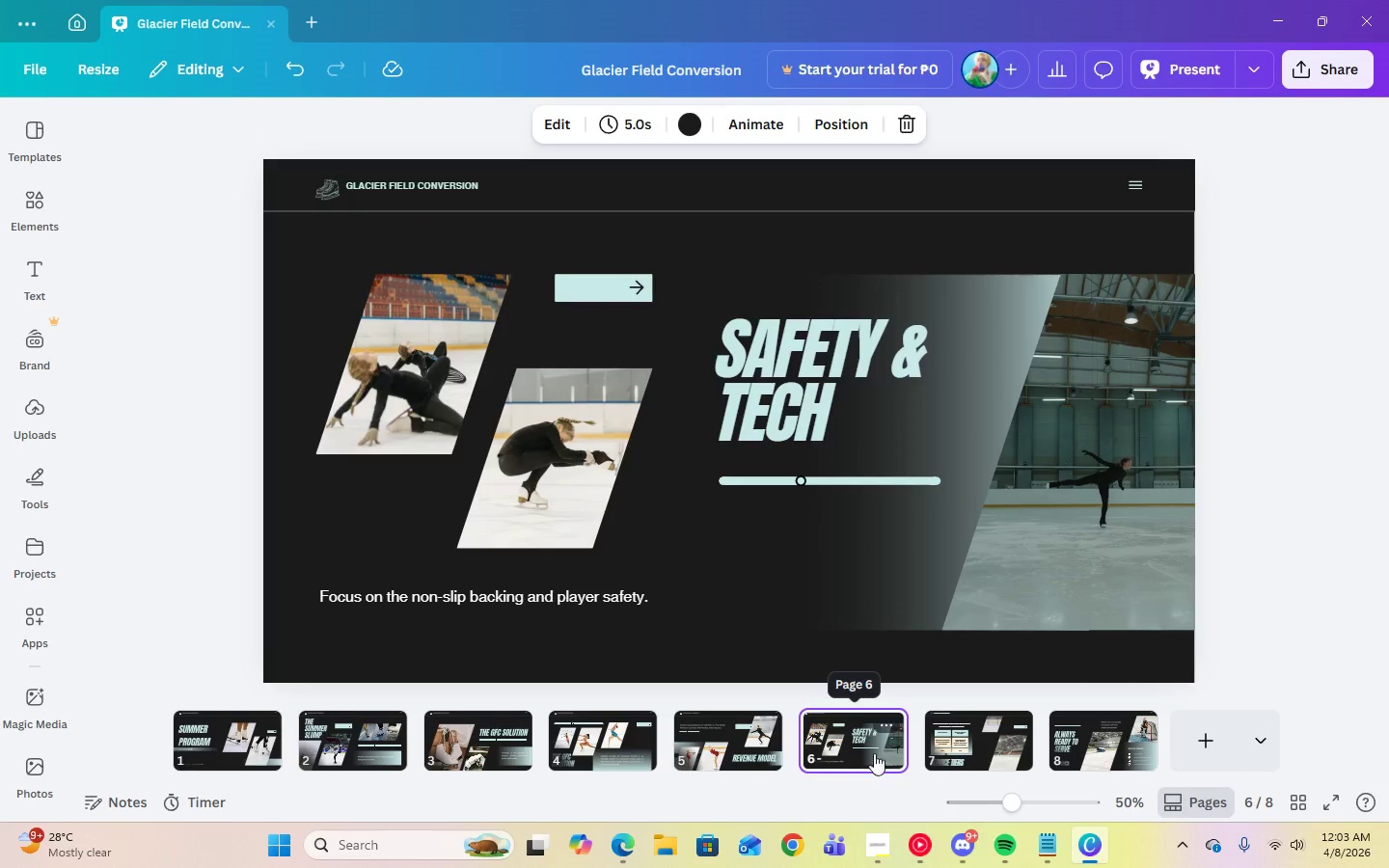 
key(ArrowLeft)
 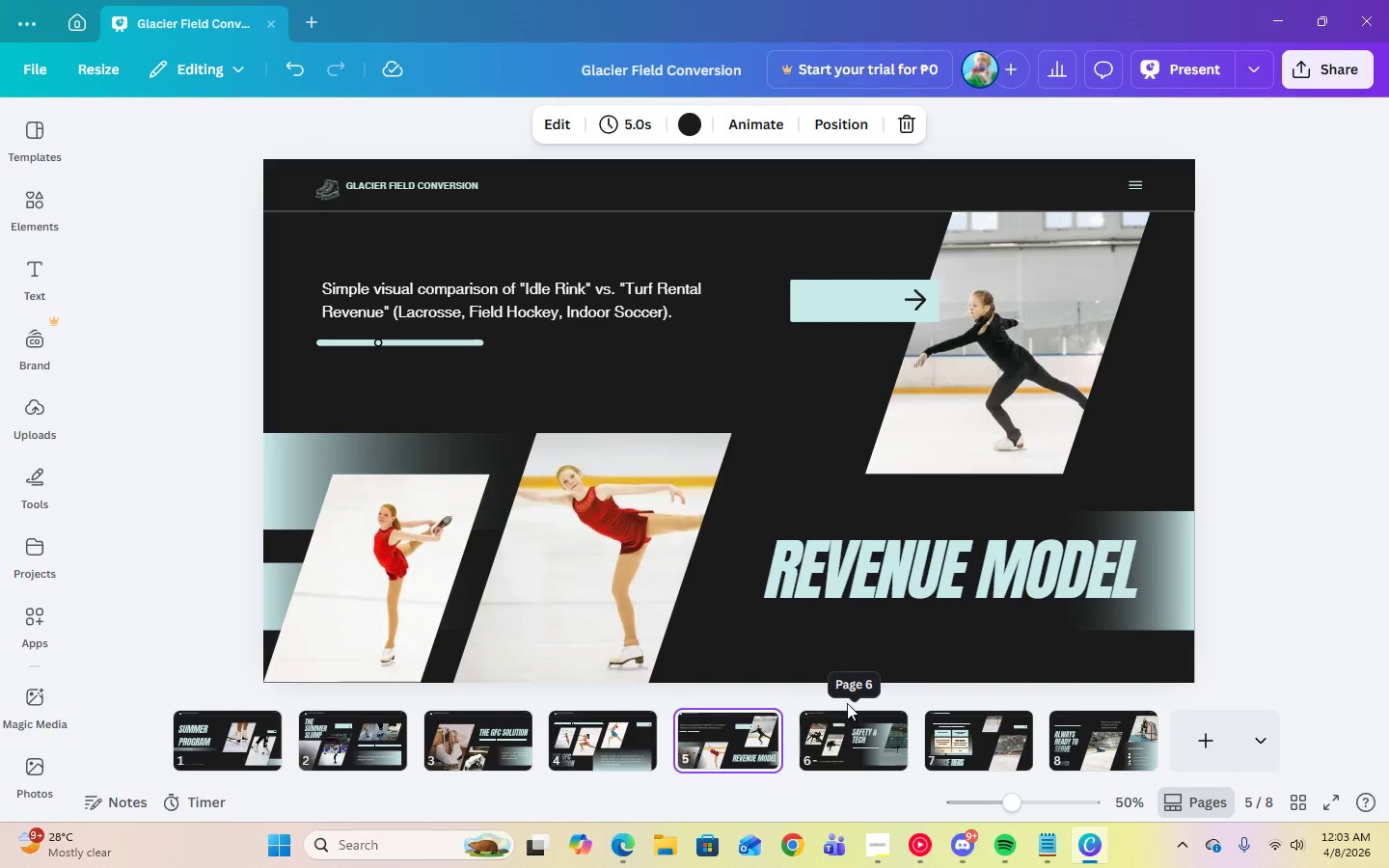 
key(ArrowRight)
 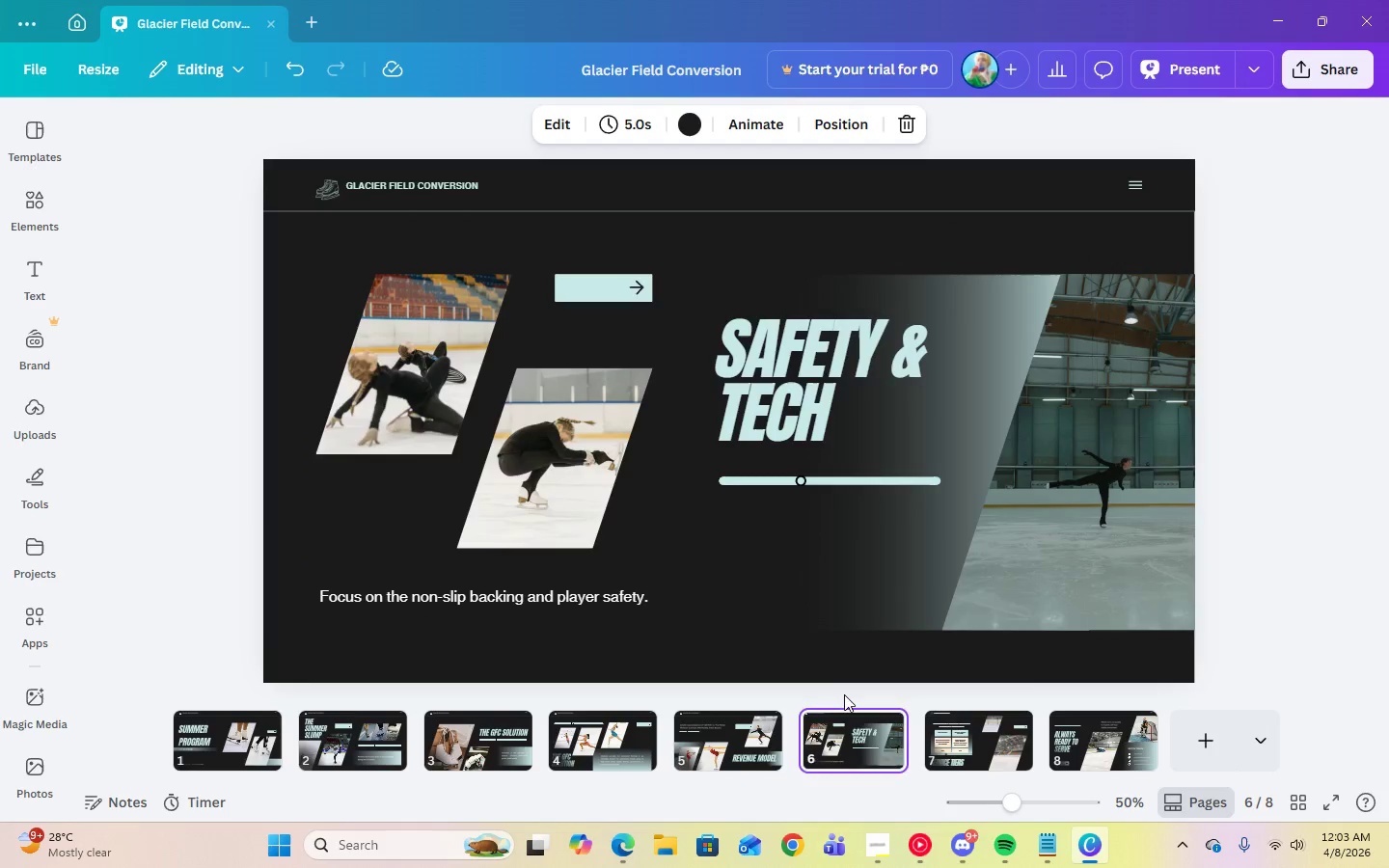 
key(ArrowRight)
 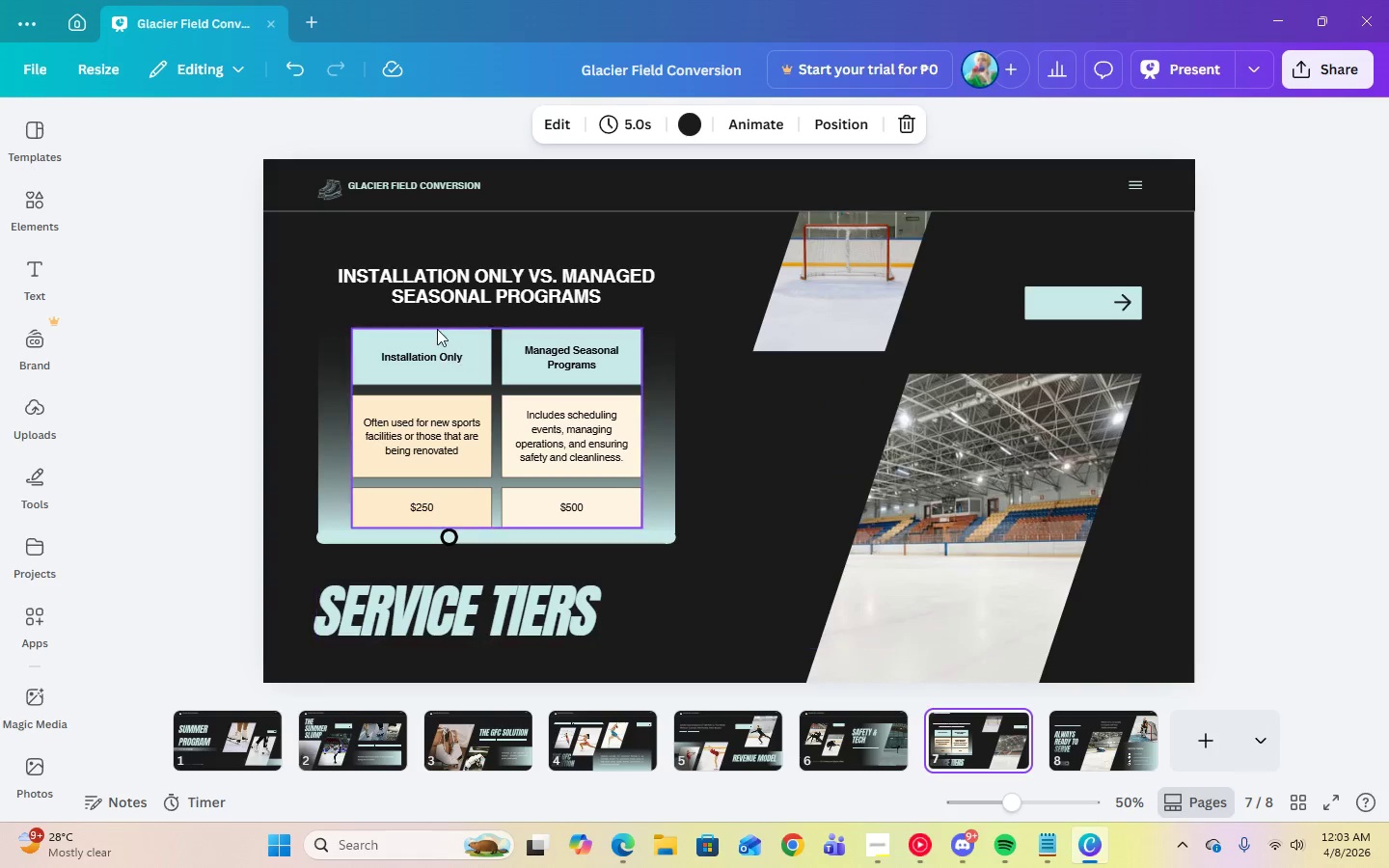 
key(ArrowLeft)
 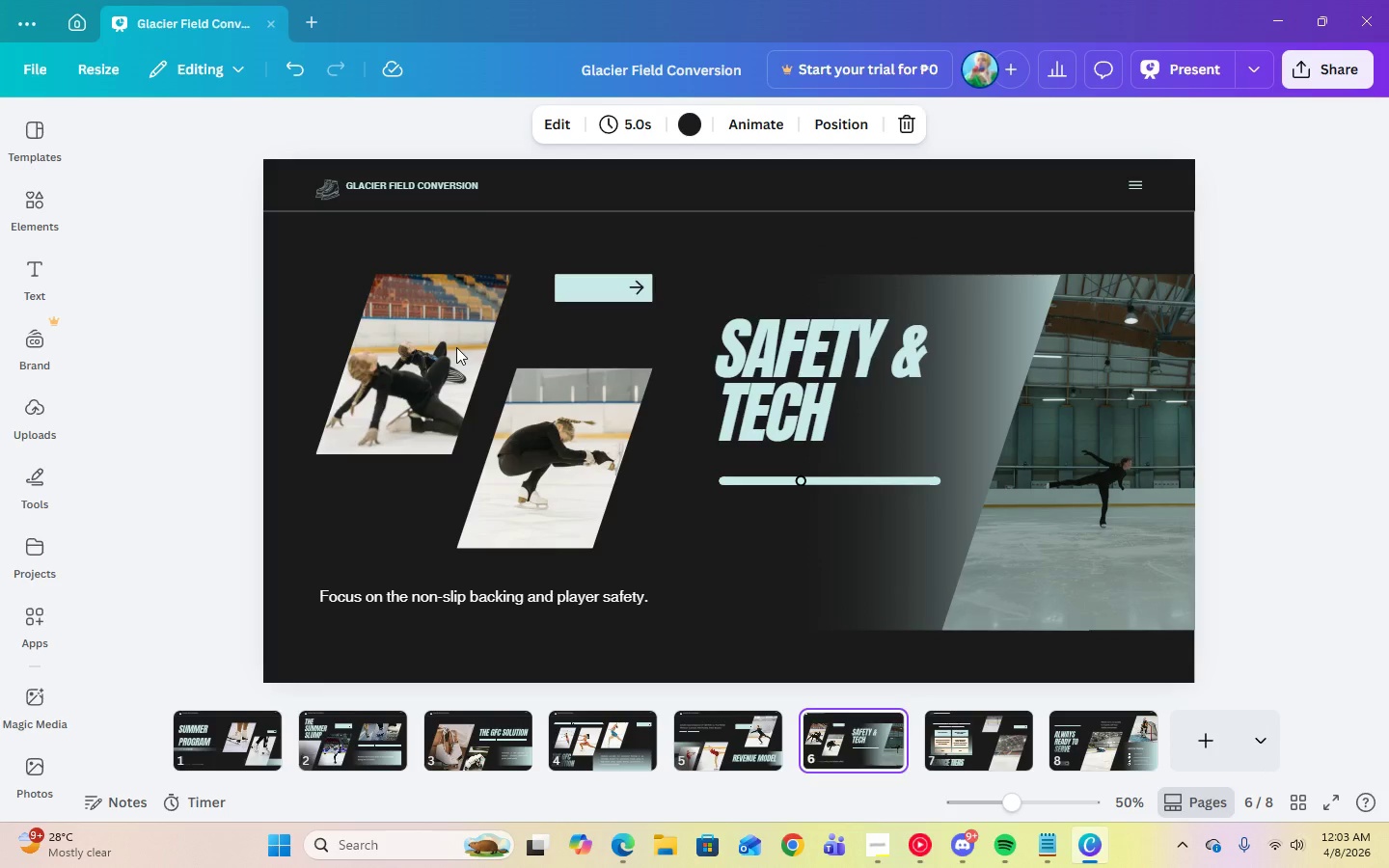 
key(ArrowRight)
 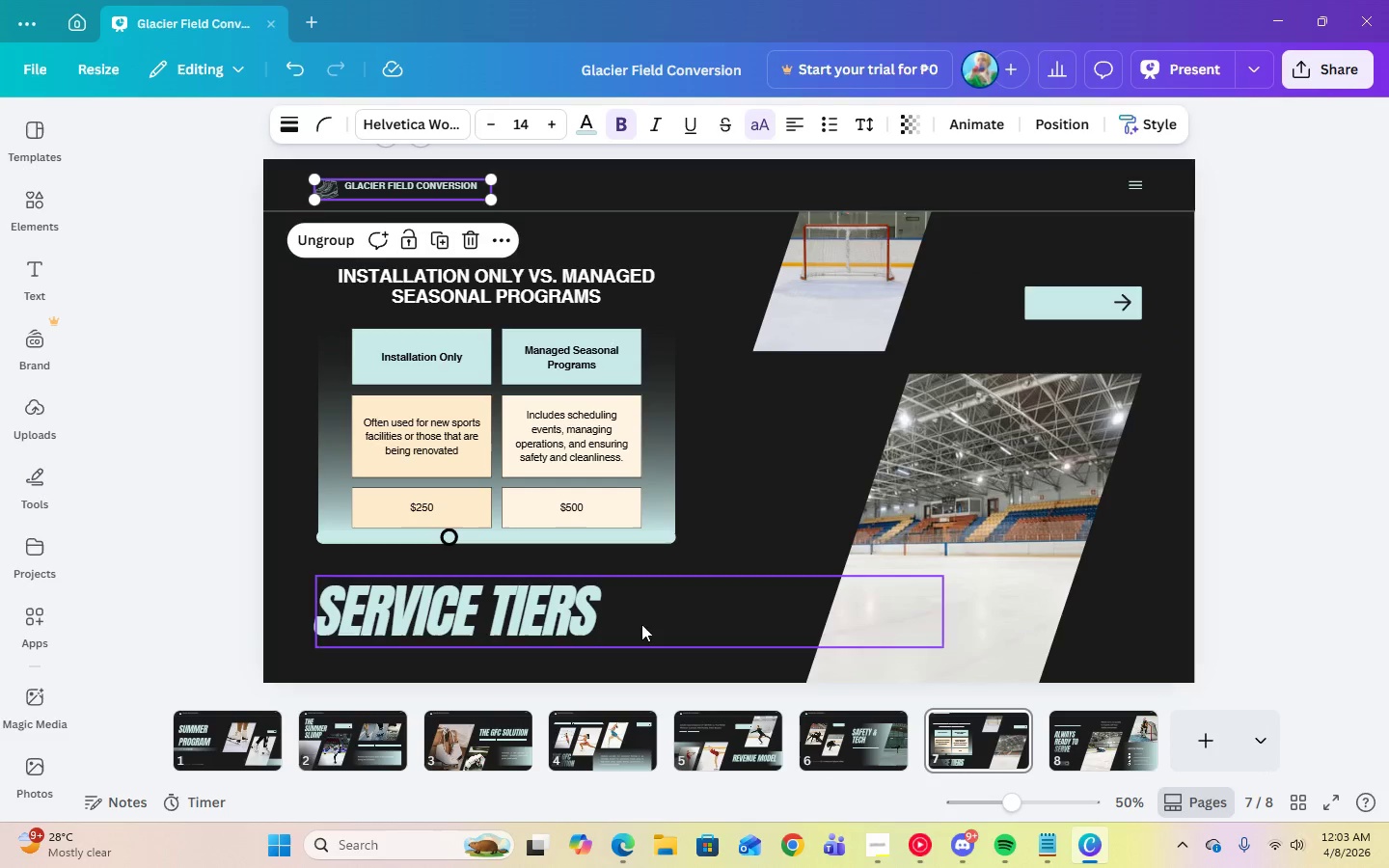 
left_click([864, 743])
 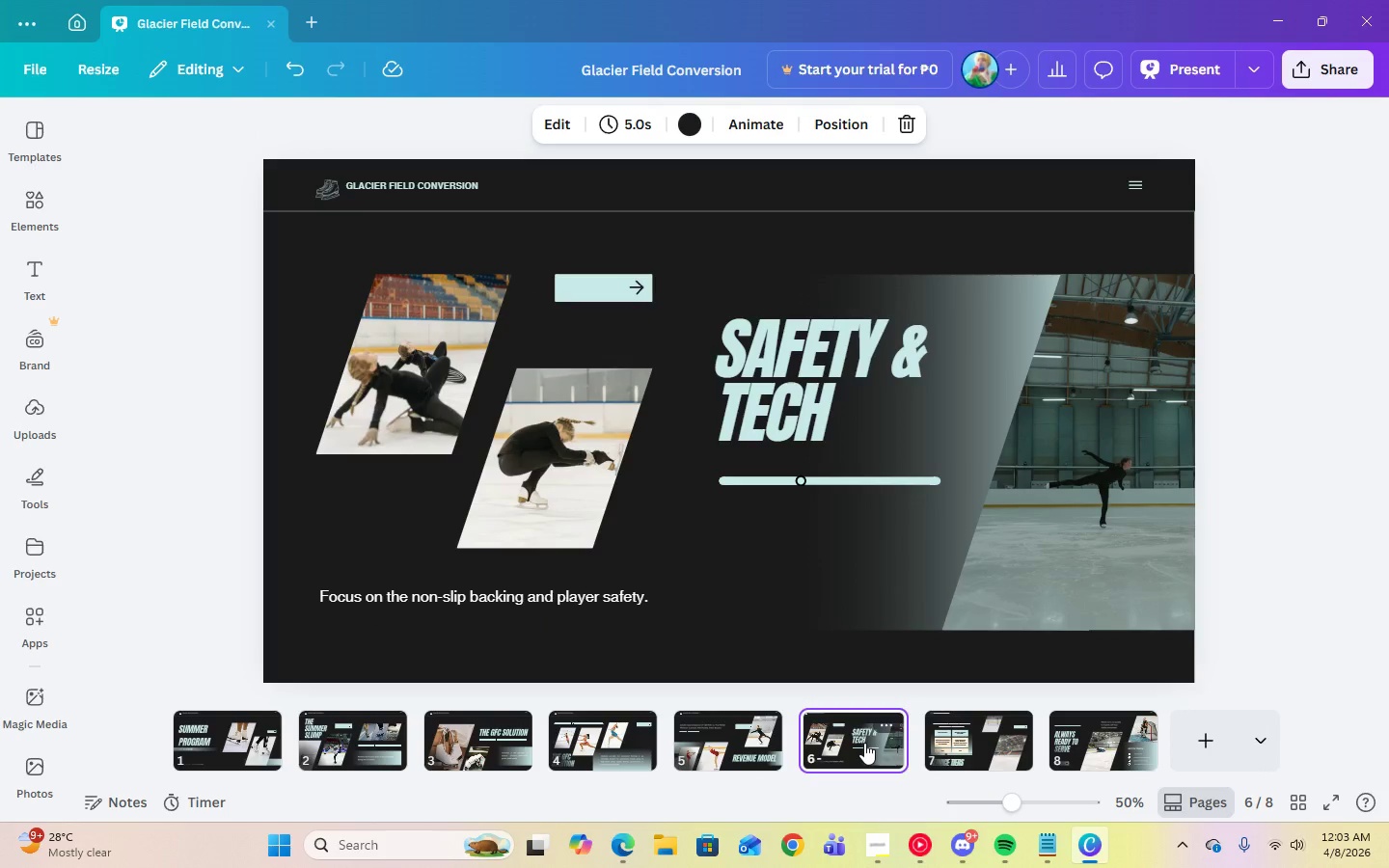 
key(ArrowRight)
 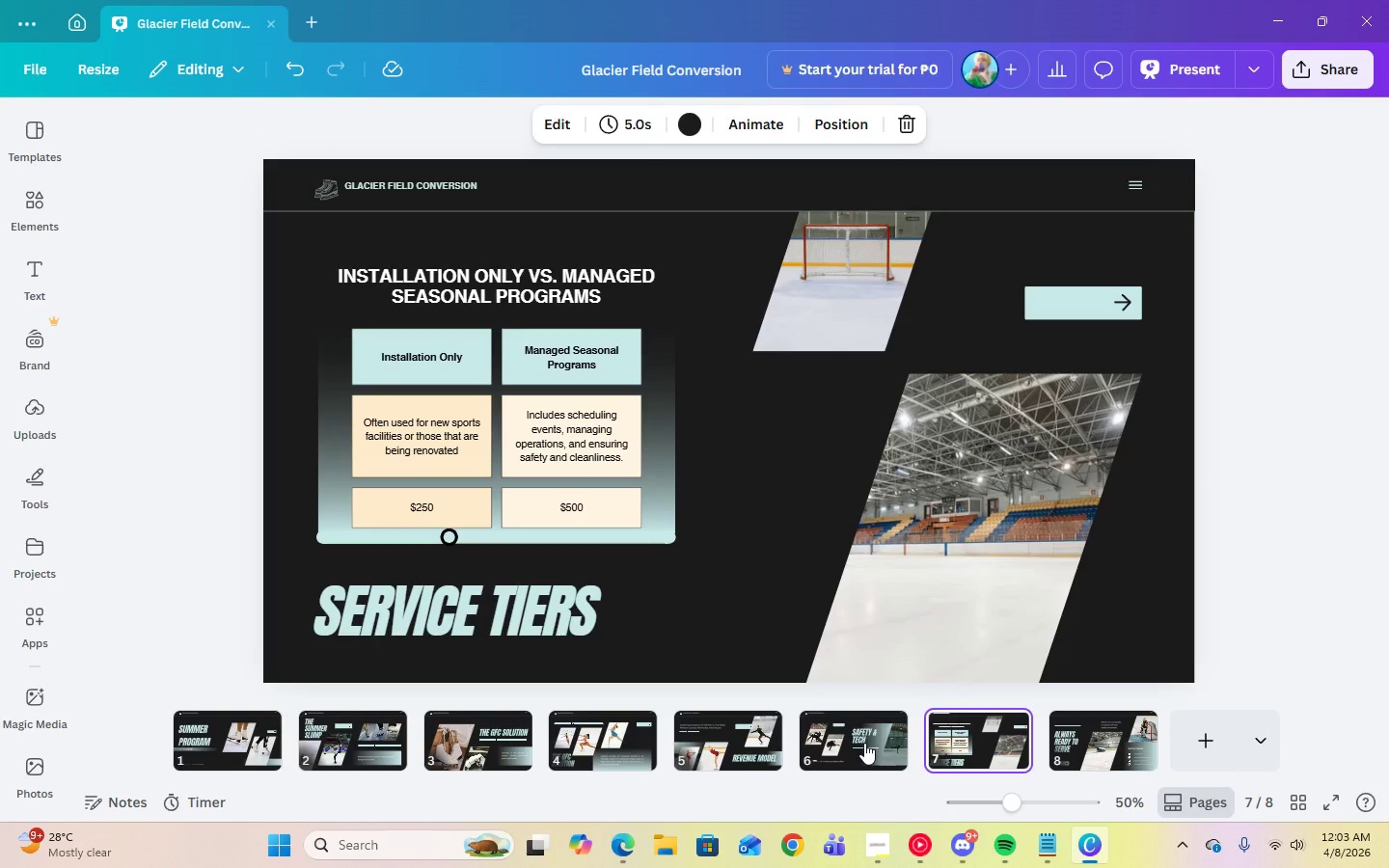 
key(ArrowLeft)
 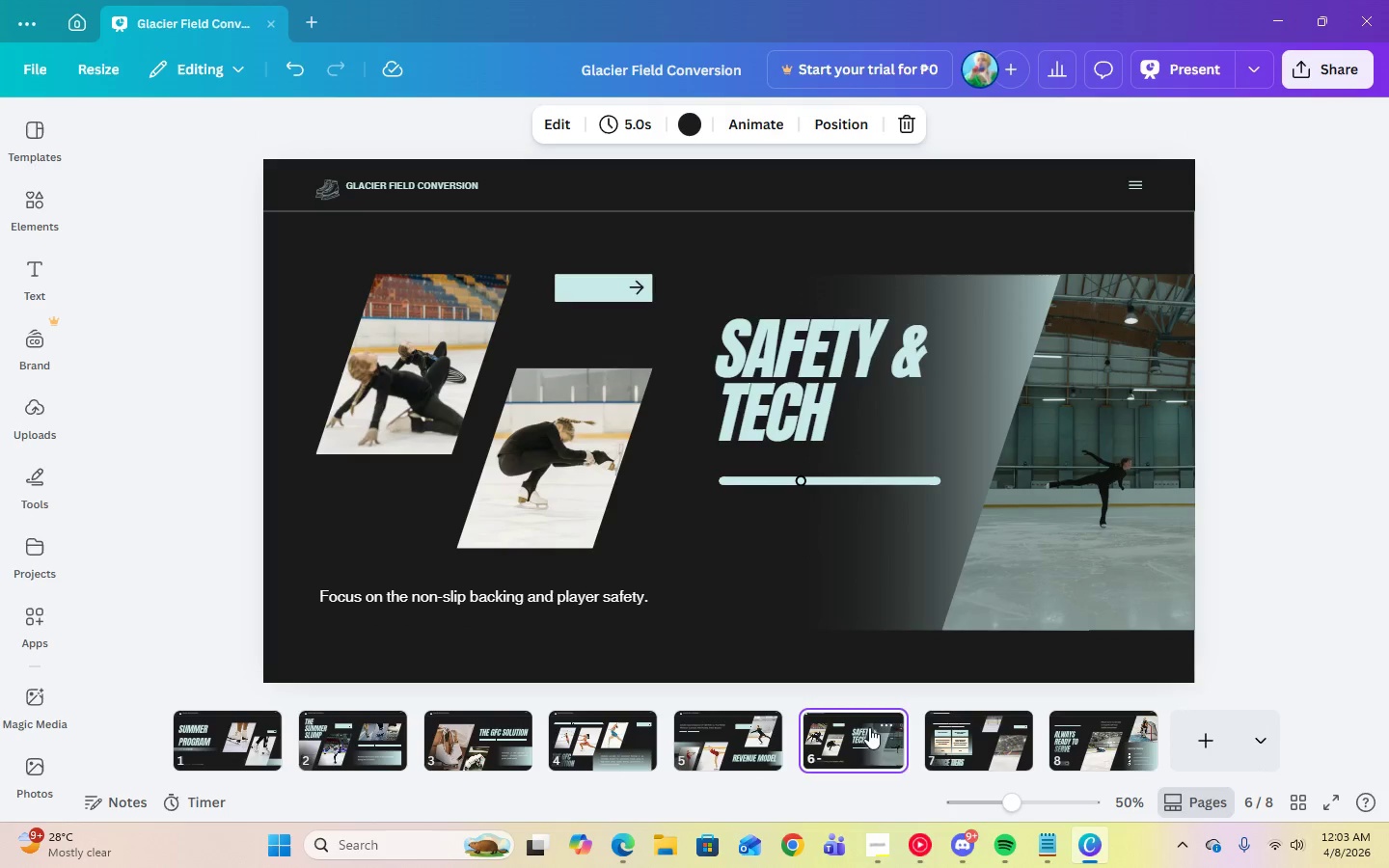 
key(ArrowRight)
 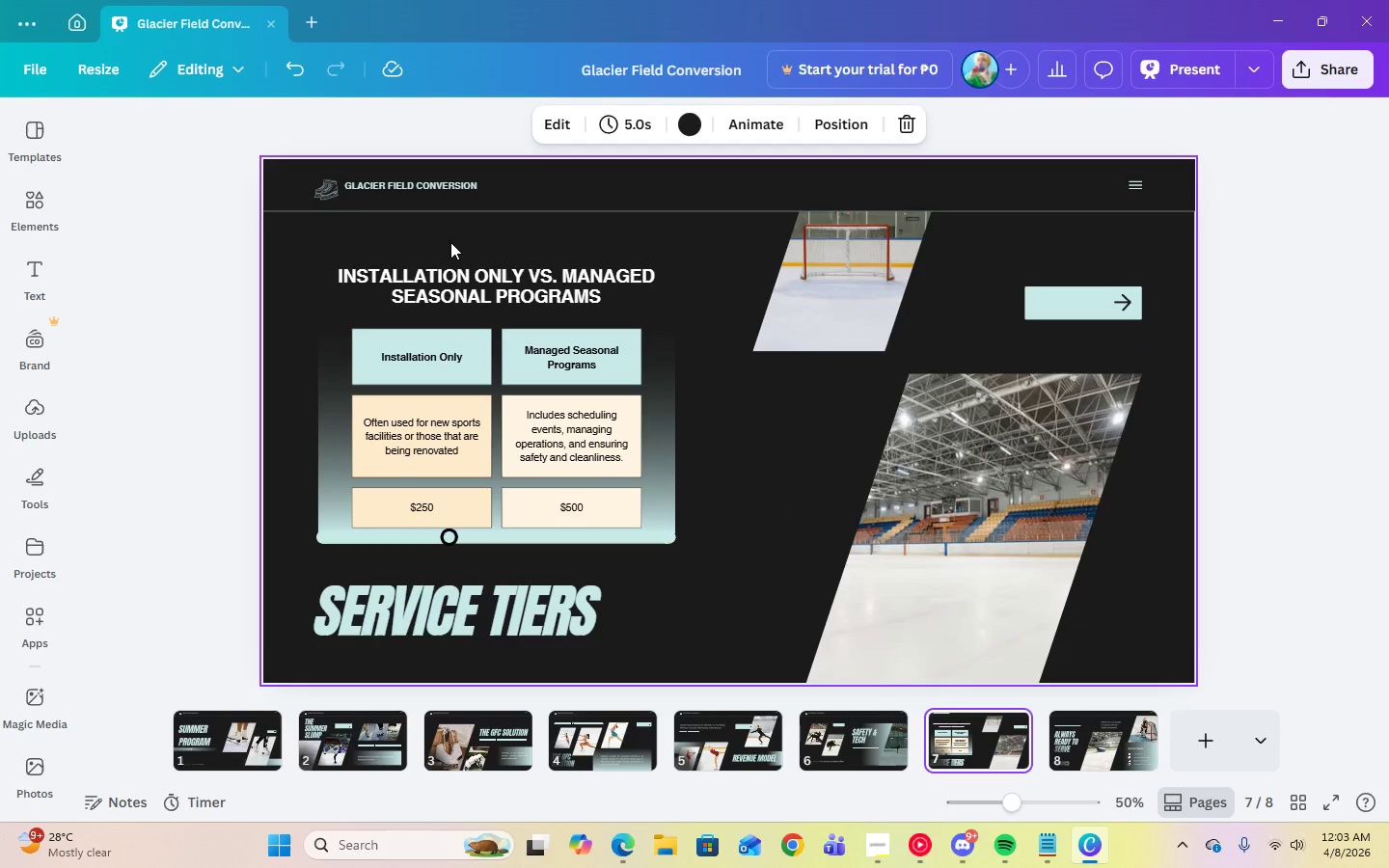 
key(ArrowLeft)
 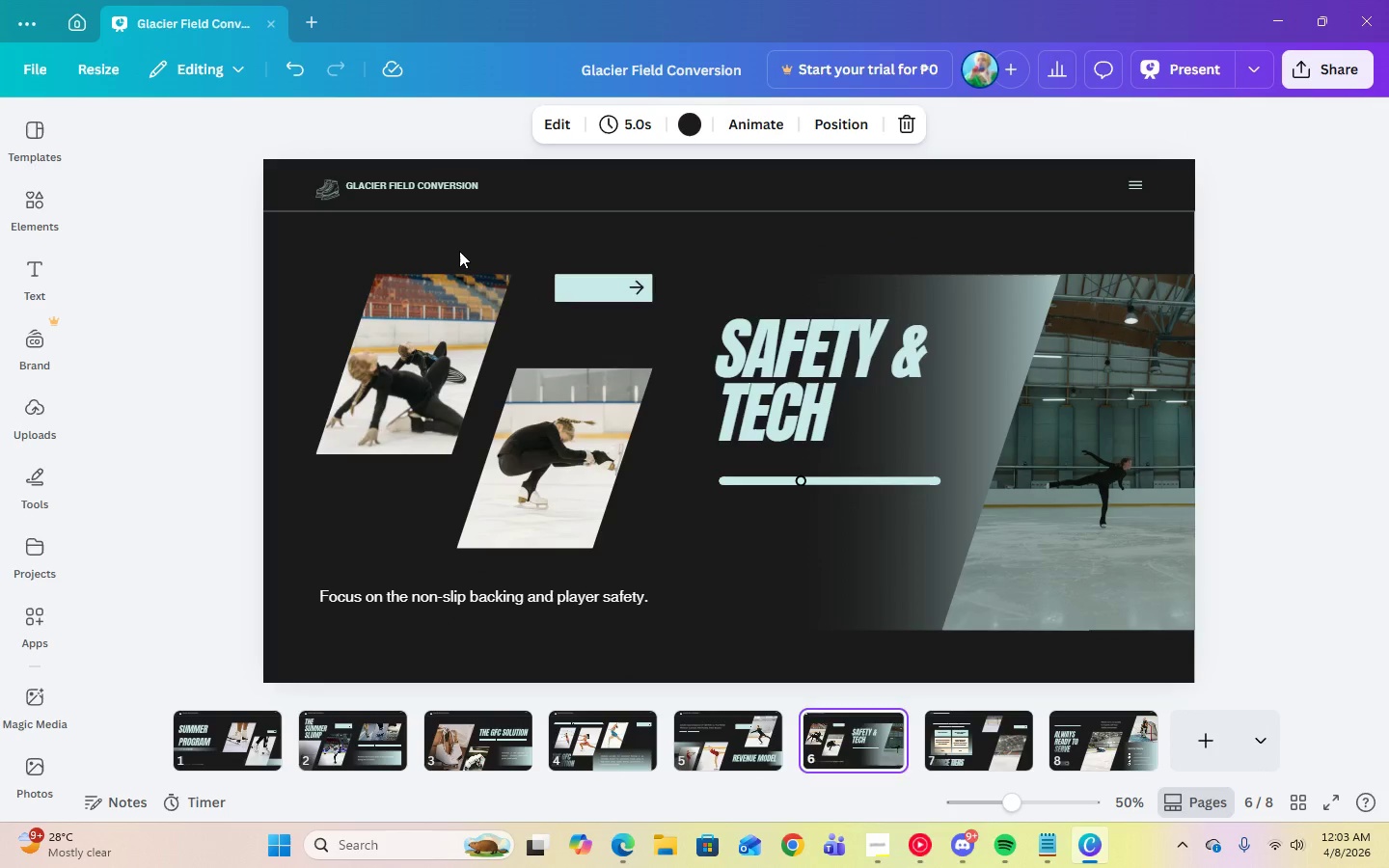 
key(ArrowRight)
 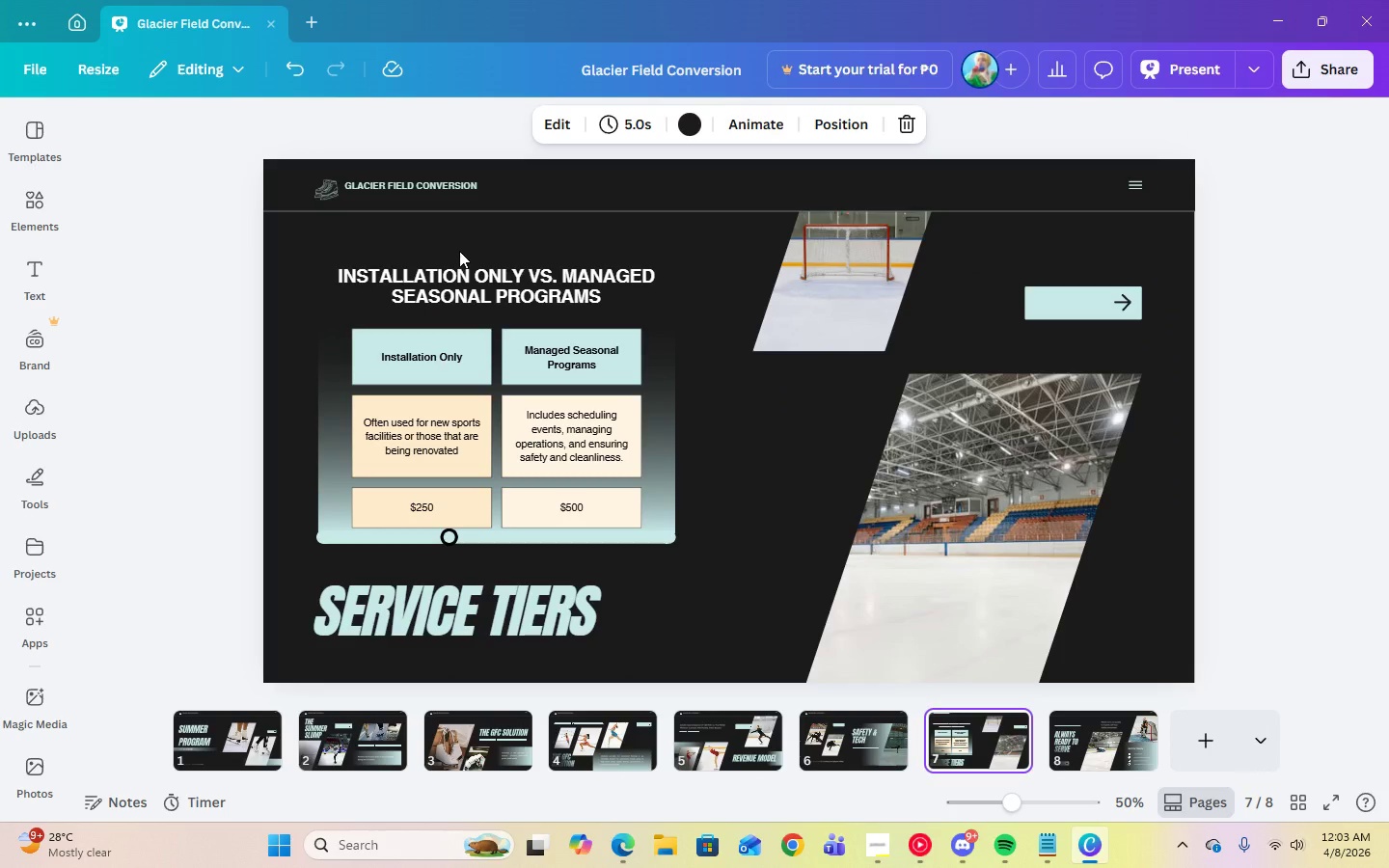 
key(ArrowLeft)
 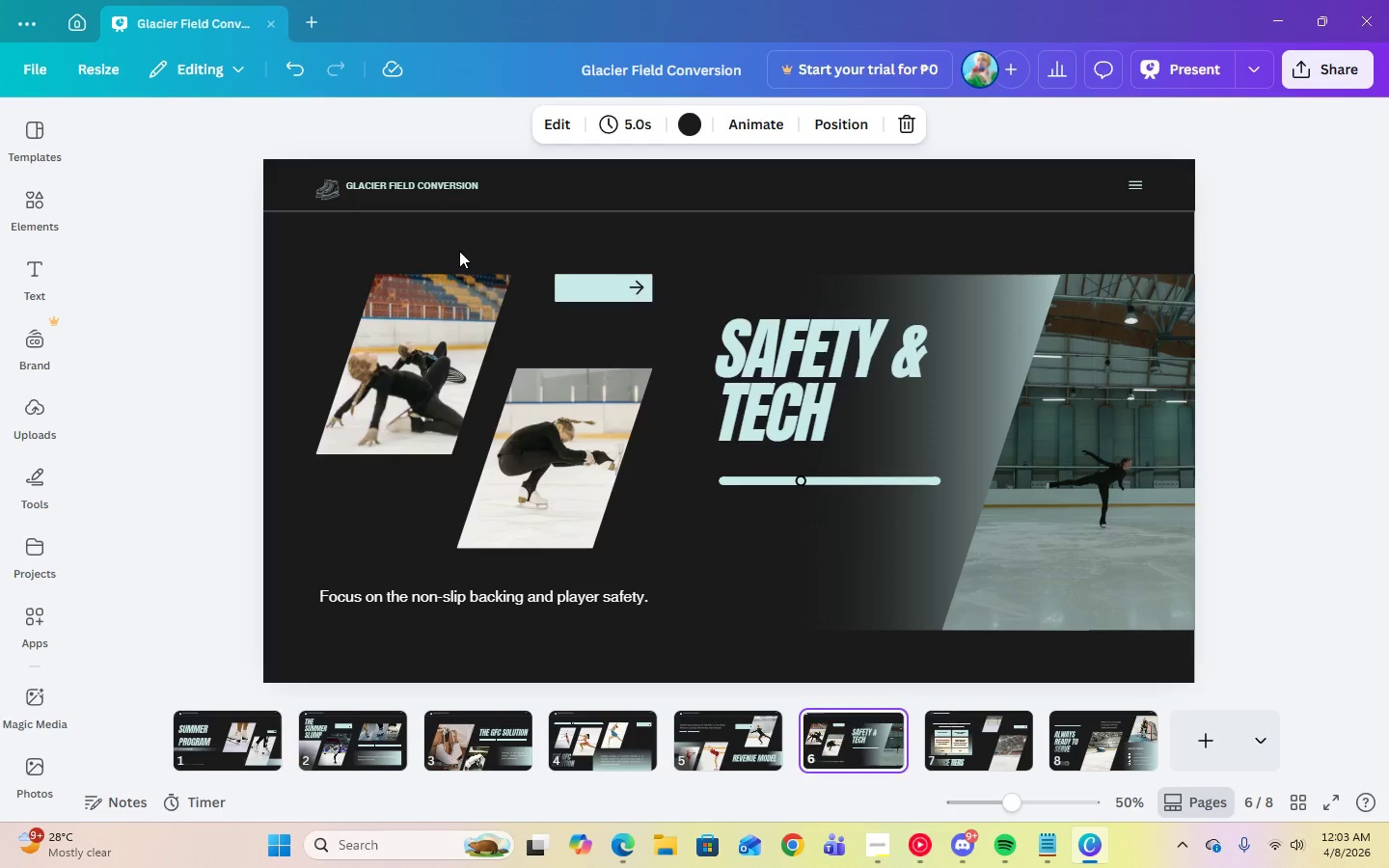 
key(ArrowRight)
 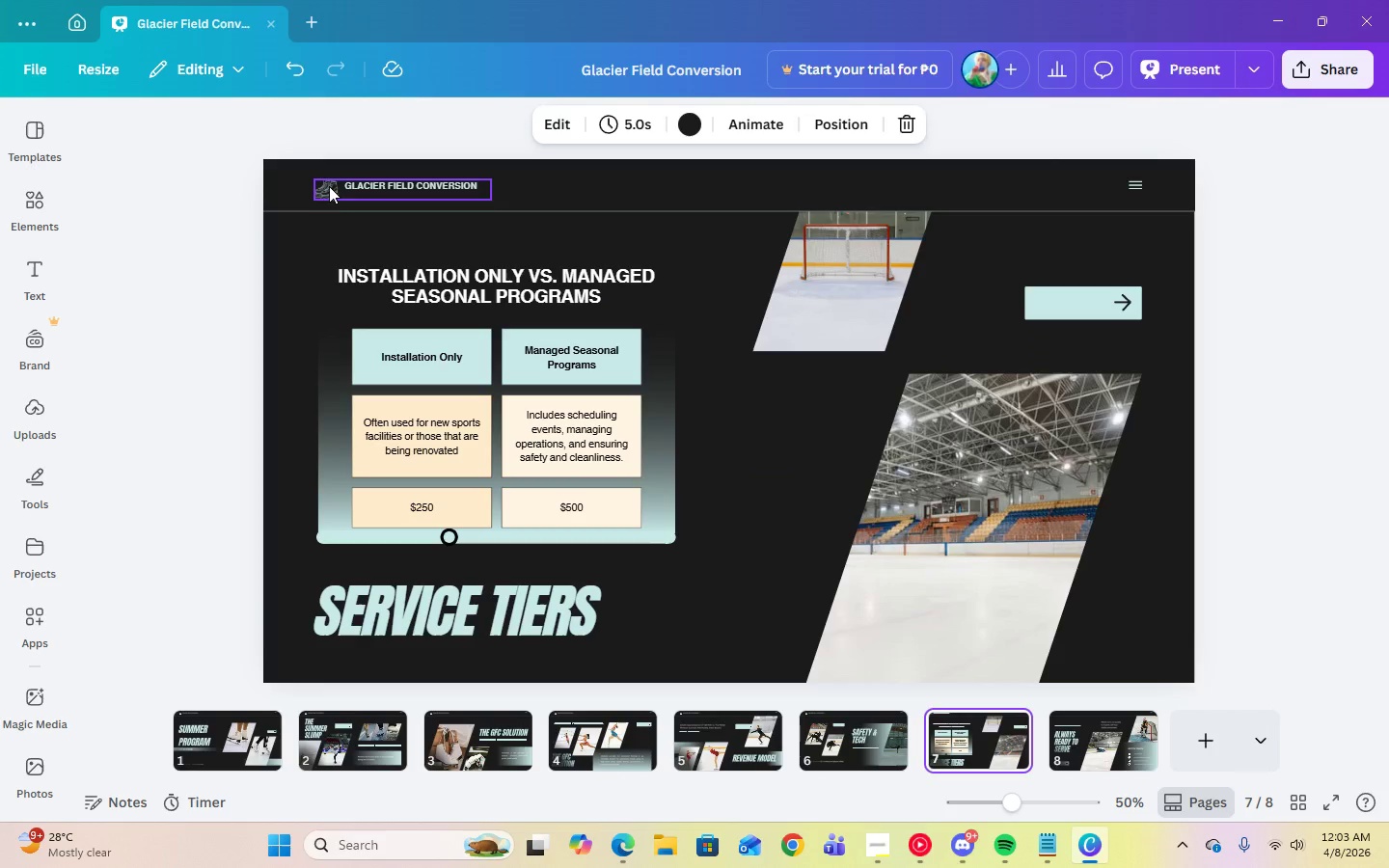 
left_click_drag(start_coordinate=[329, 186], to_coordinate=[339, 186])
 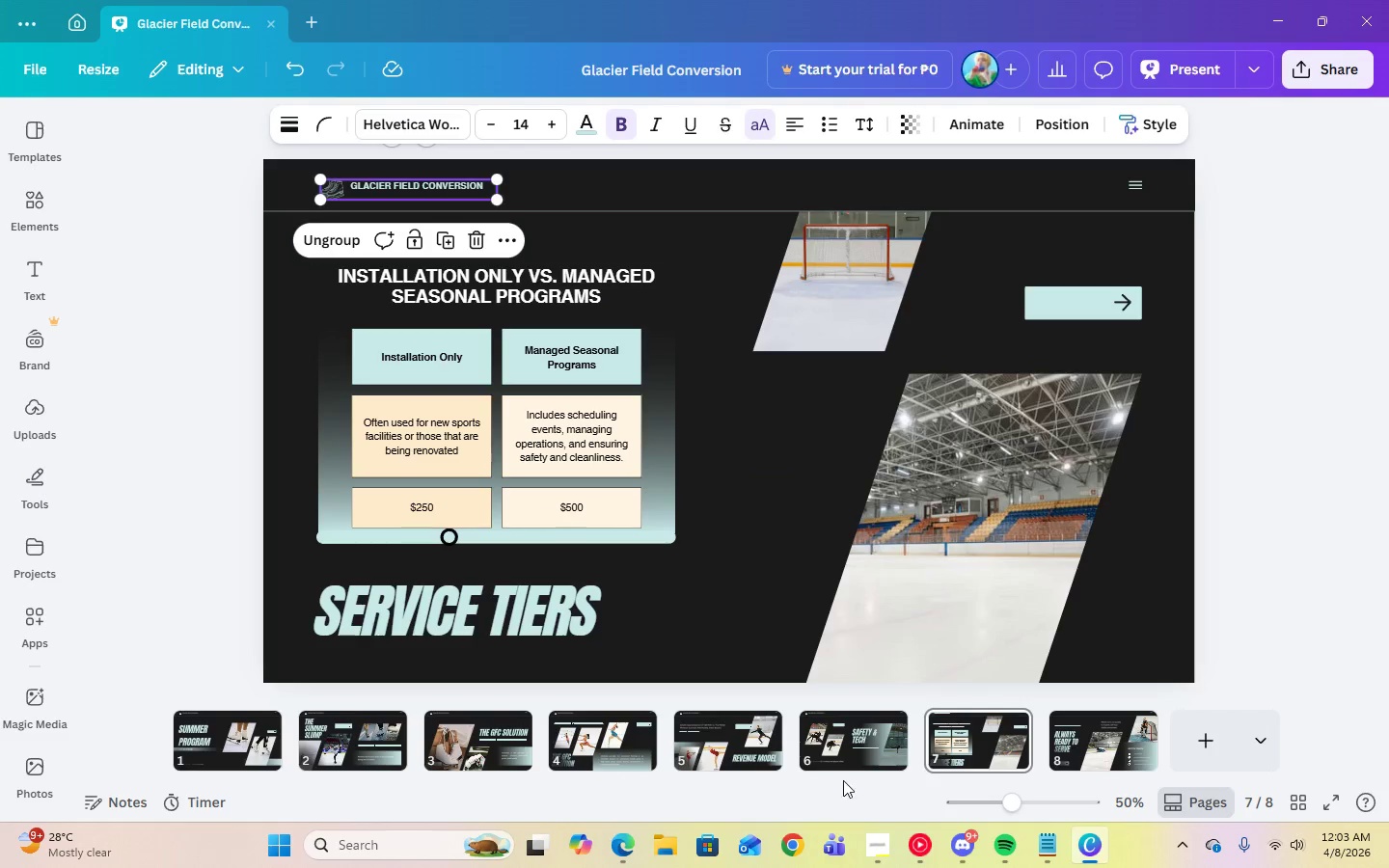 
left_click([854, 748])
 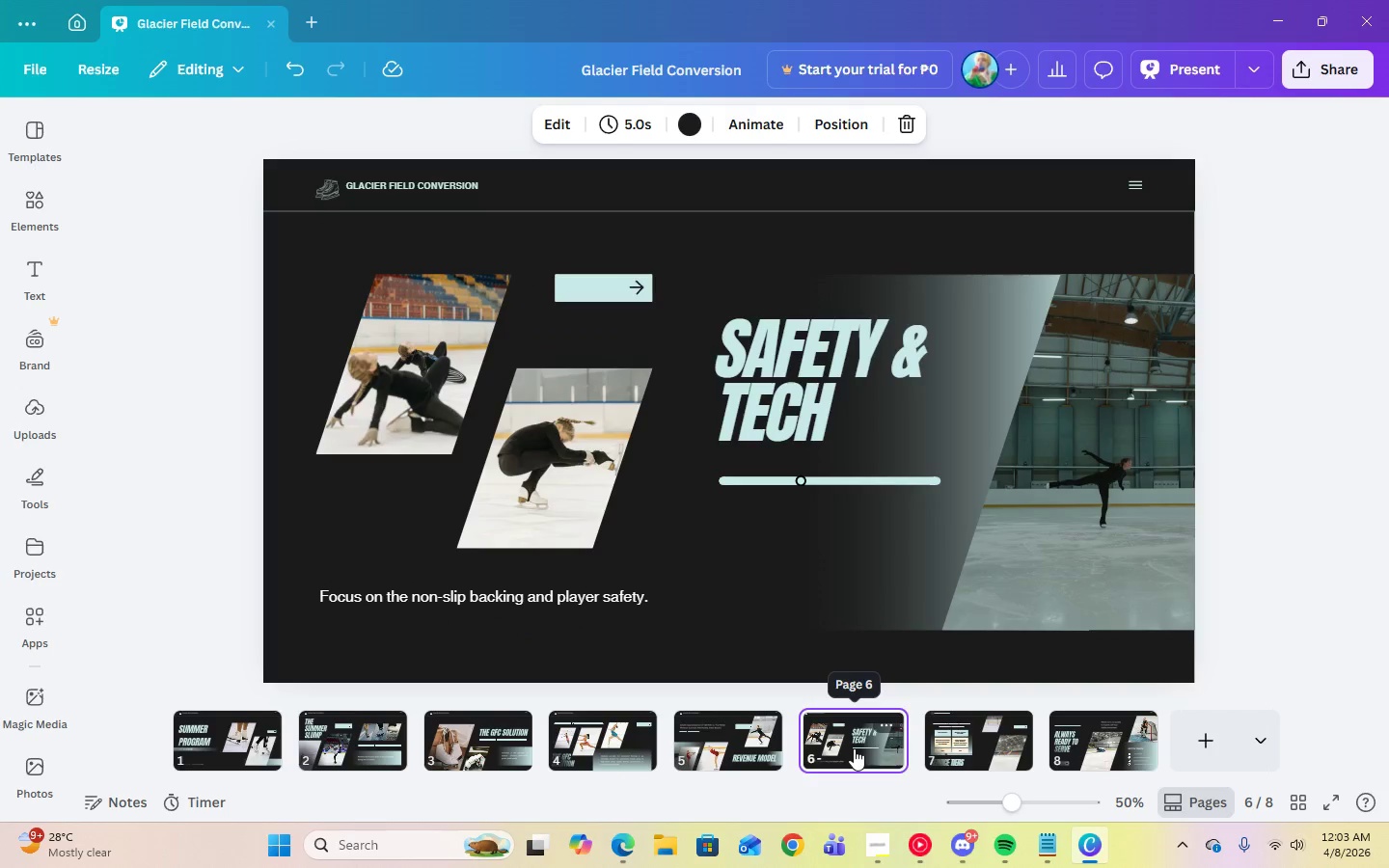 
key(ArrowRight)
 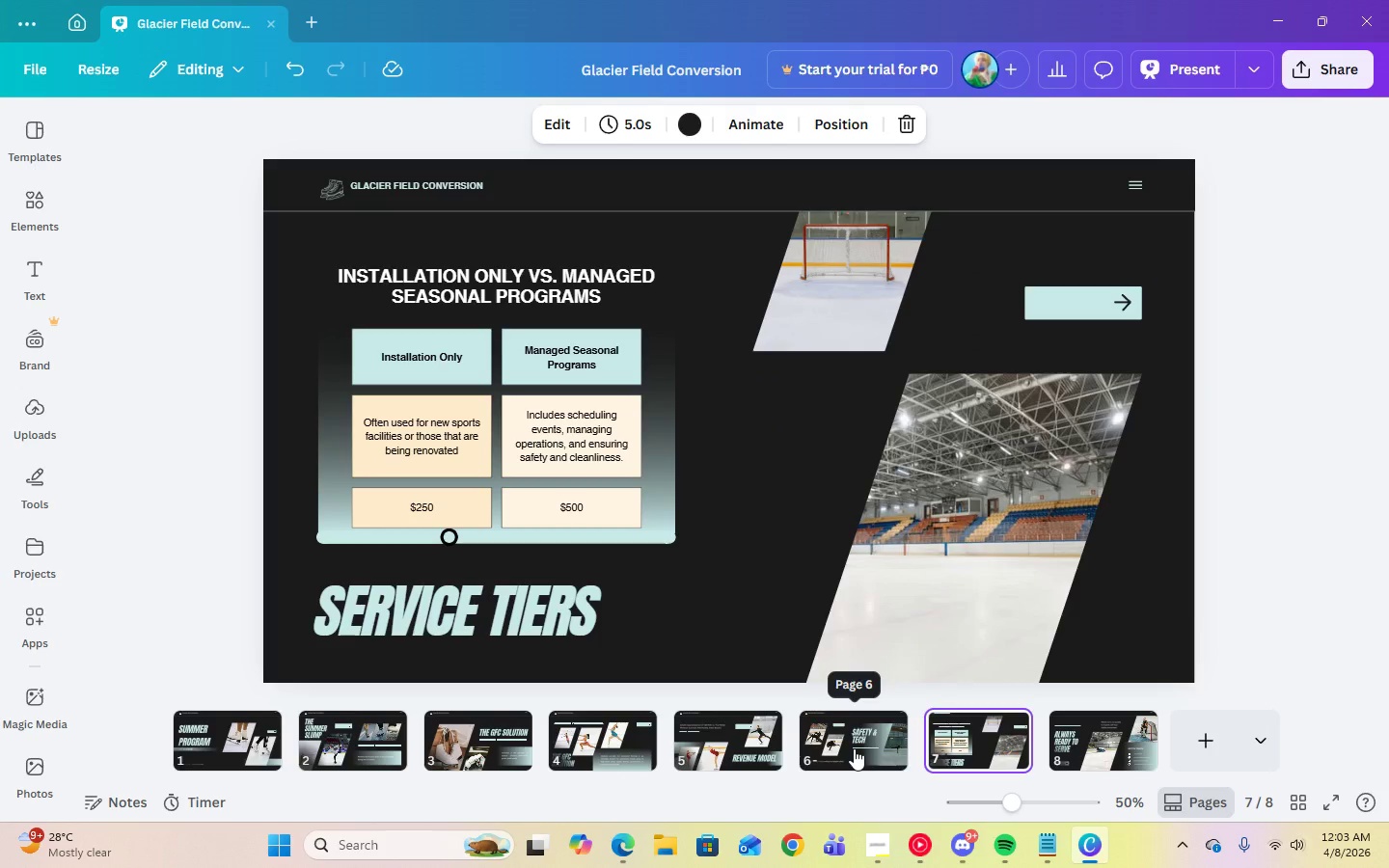 
key(ArrowLeft)
 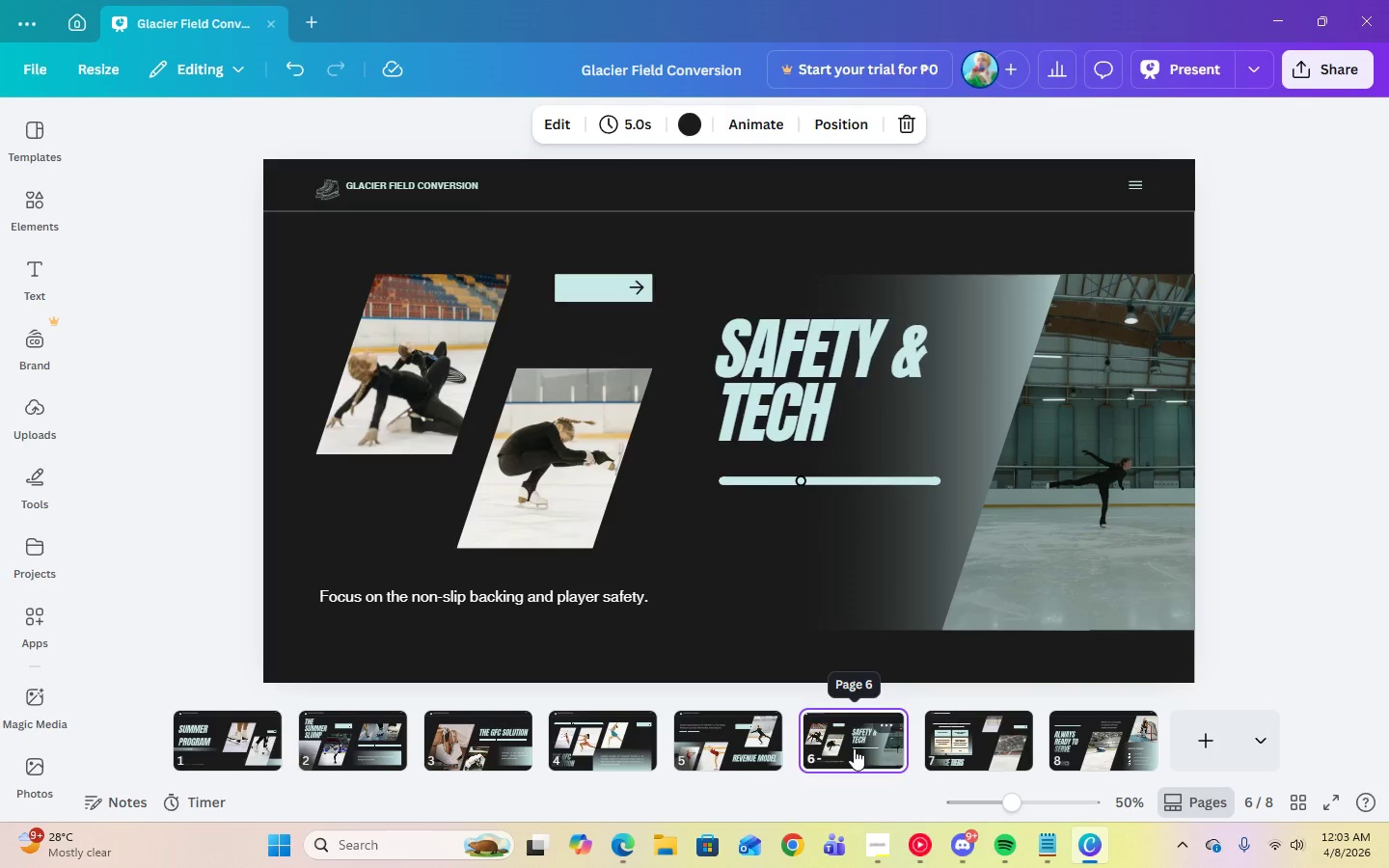 
key(ArrowRight)
 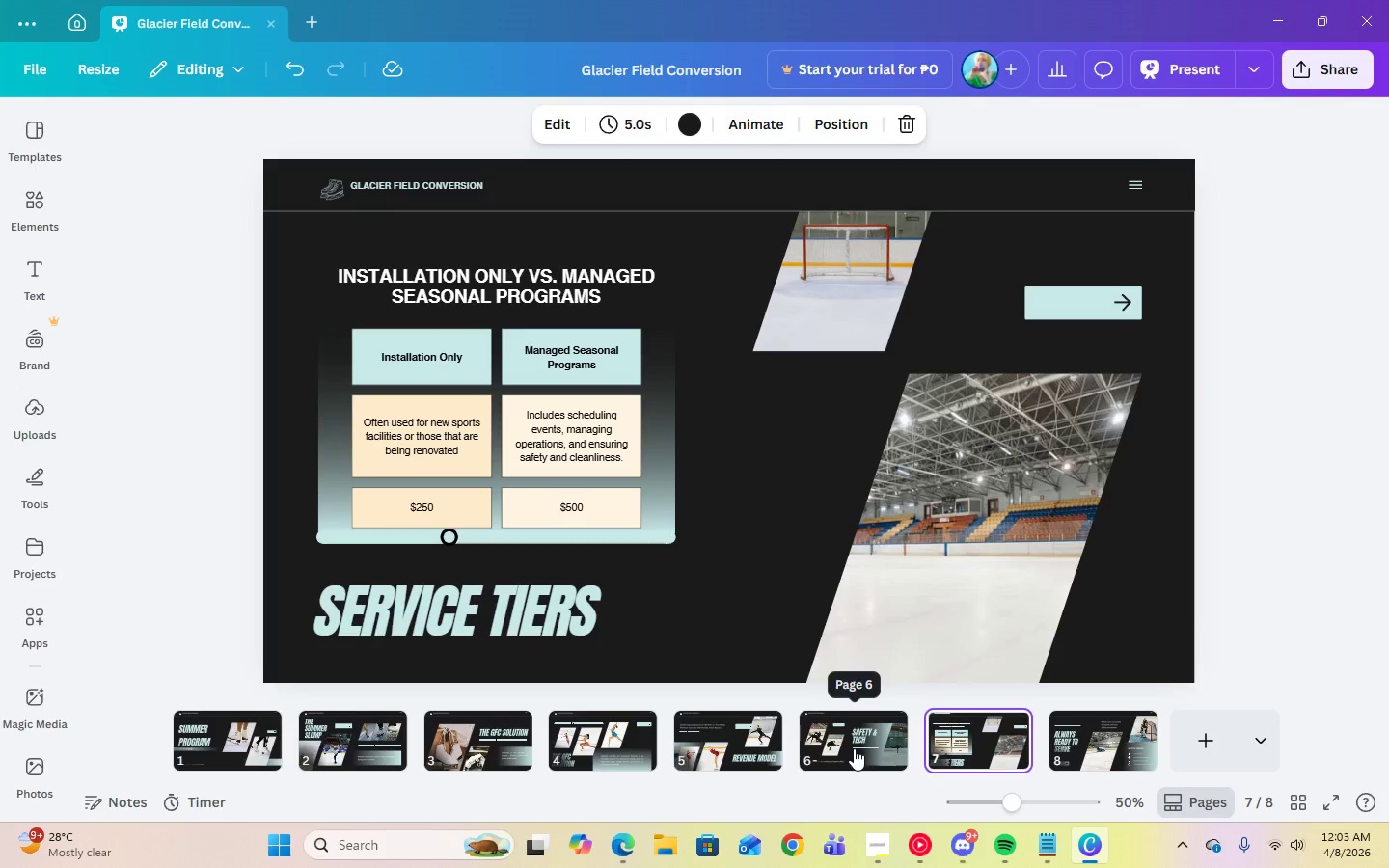 
key(ArrowLeft)
 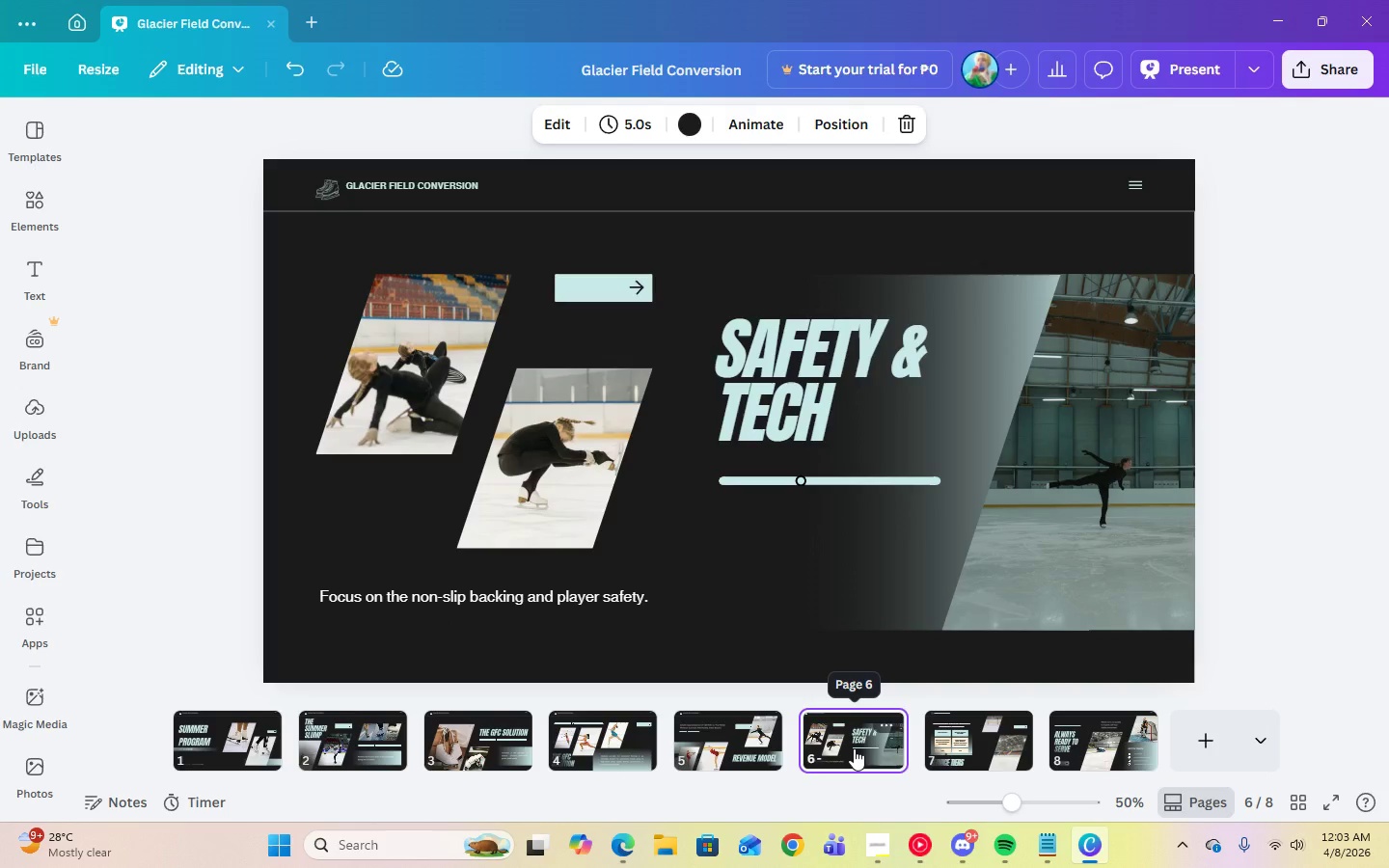 
key(ArrowRight)
 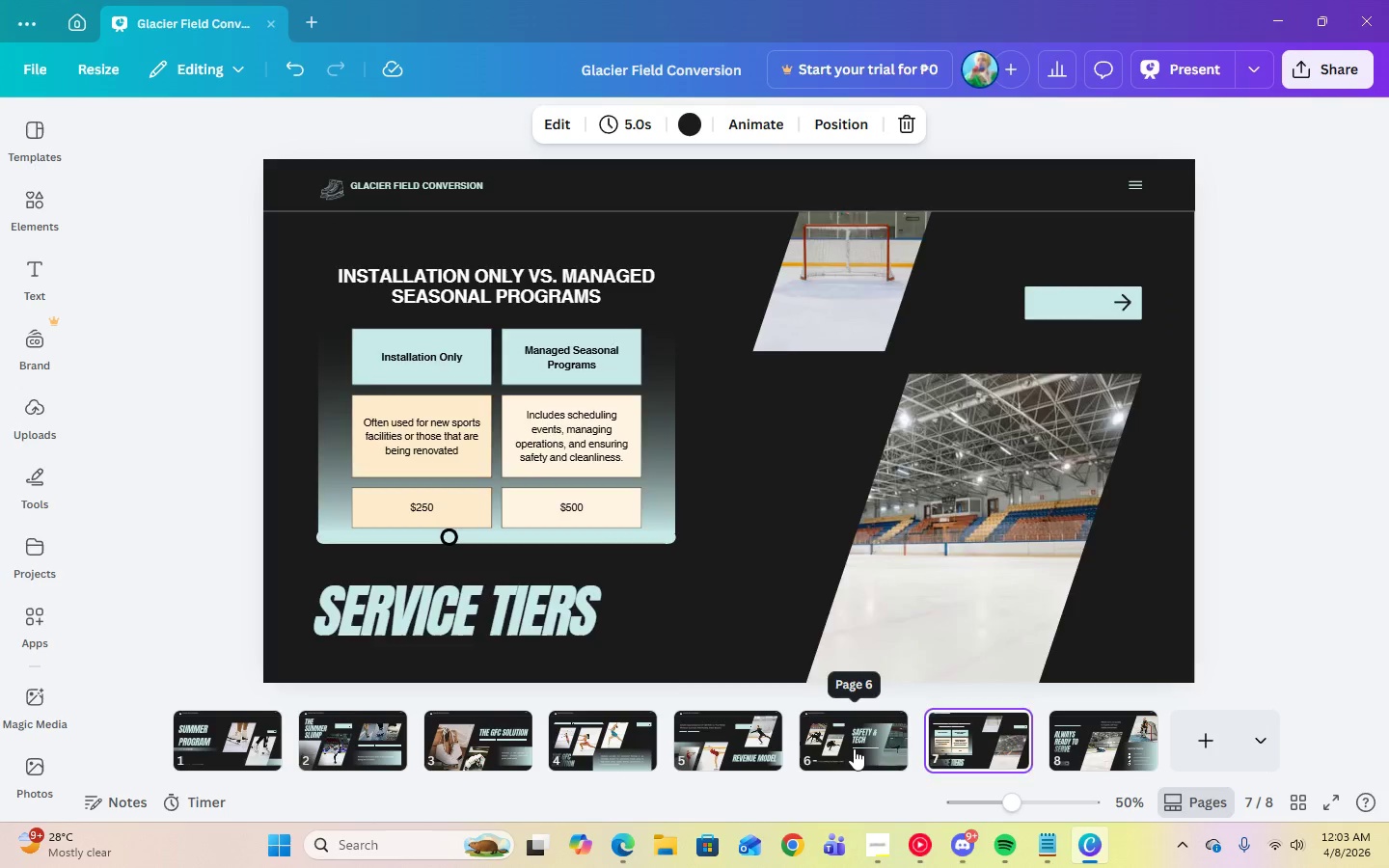 
key(ArrowLeft)
 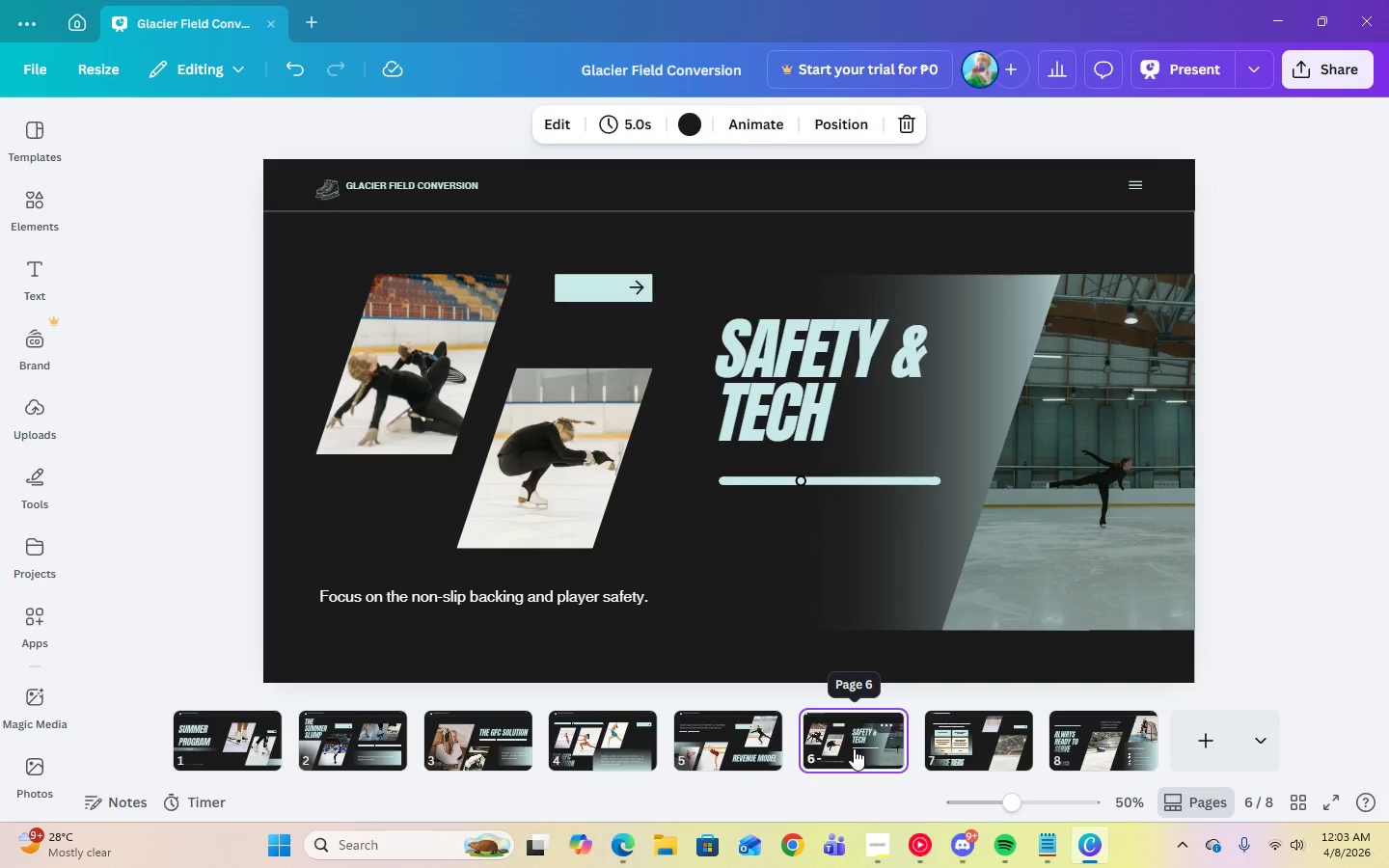 
key(ArrowRight)
 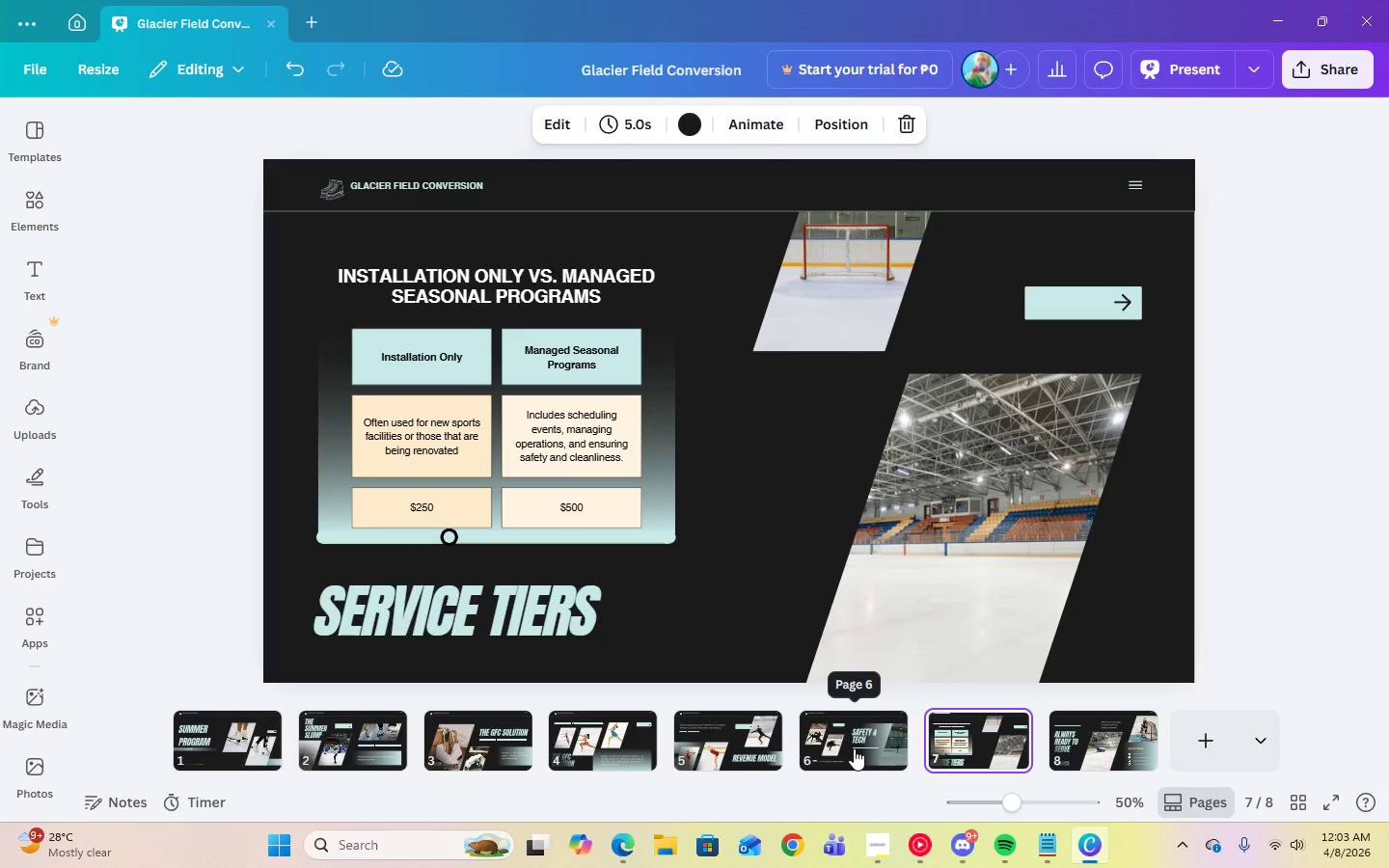 
key(ArrowLeft)
 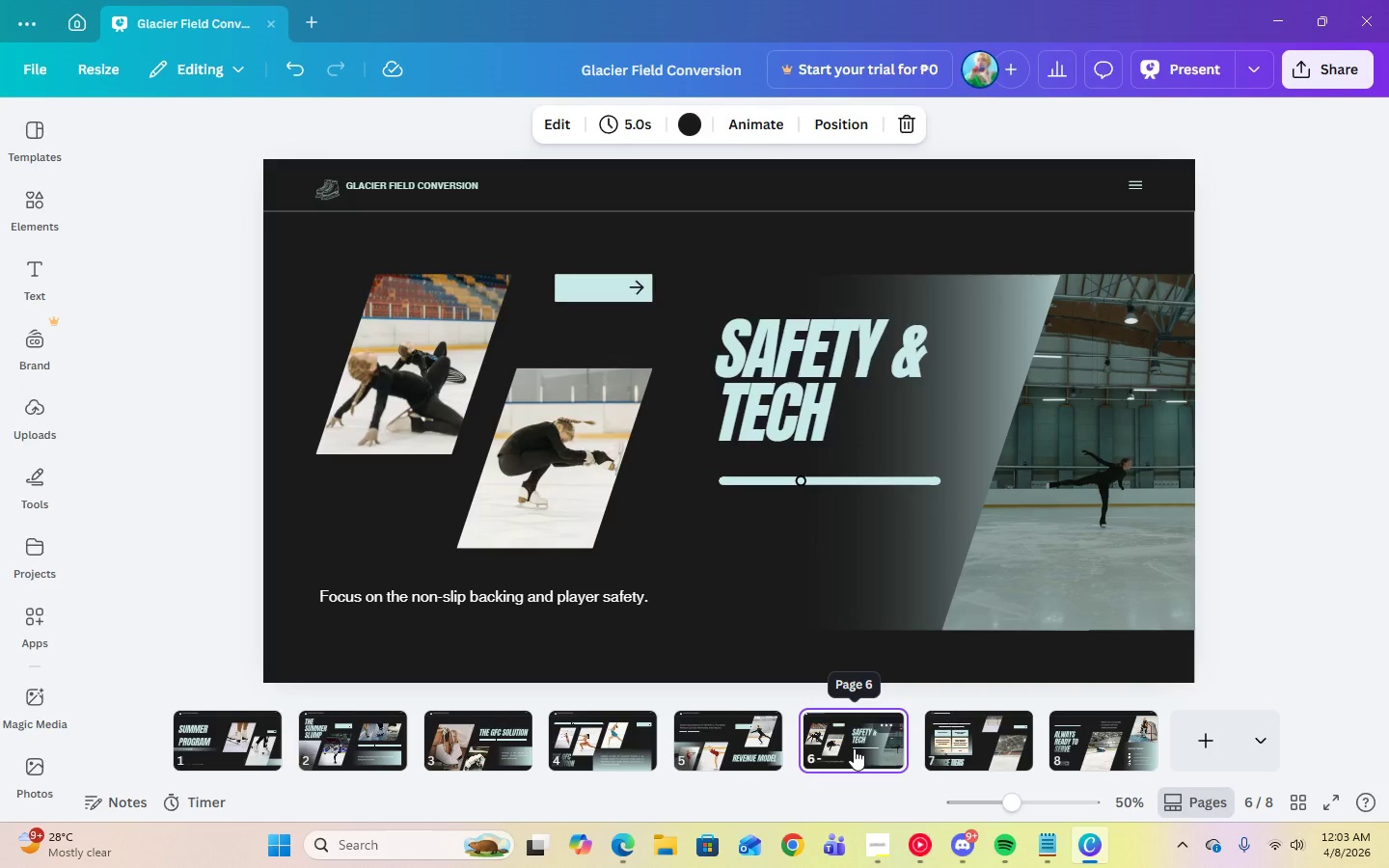 
key(ArrowRight)
 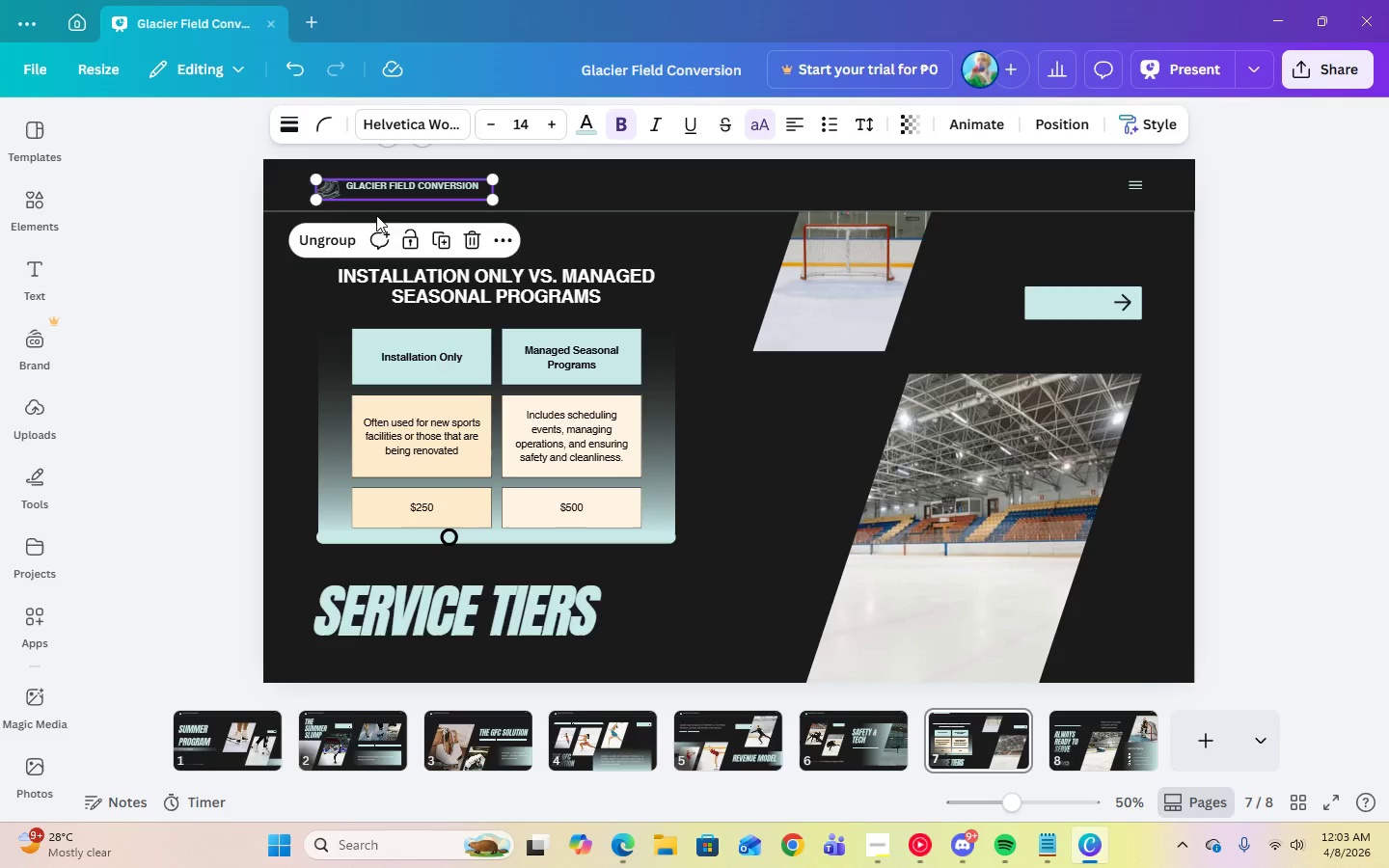 
left_click([882, 761])
 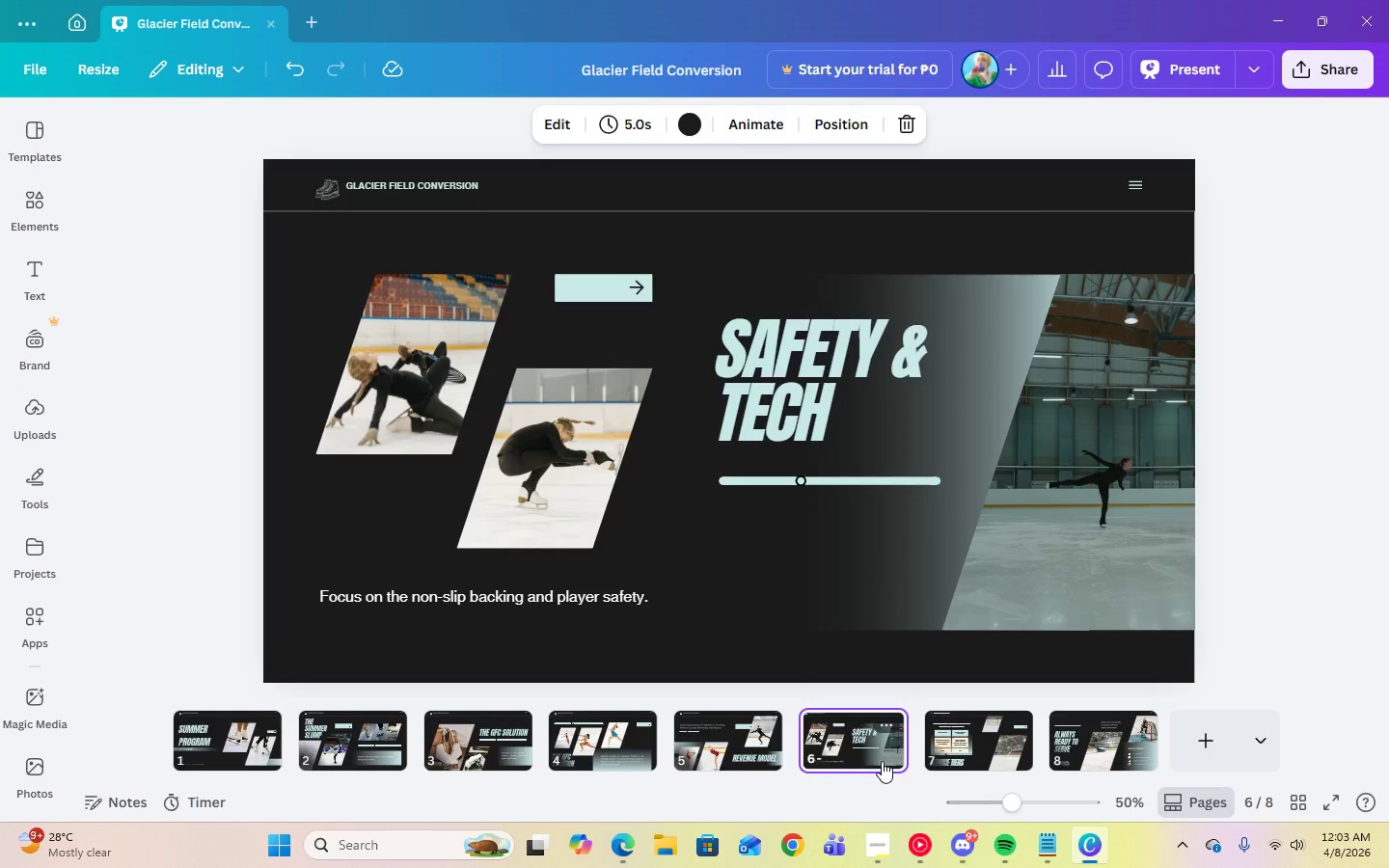 
key(ArrowRight)
 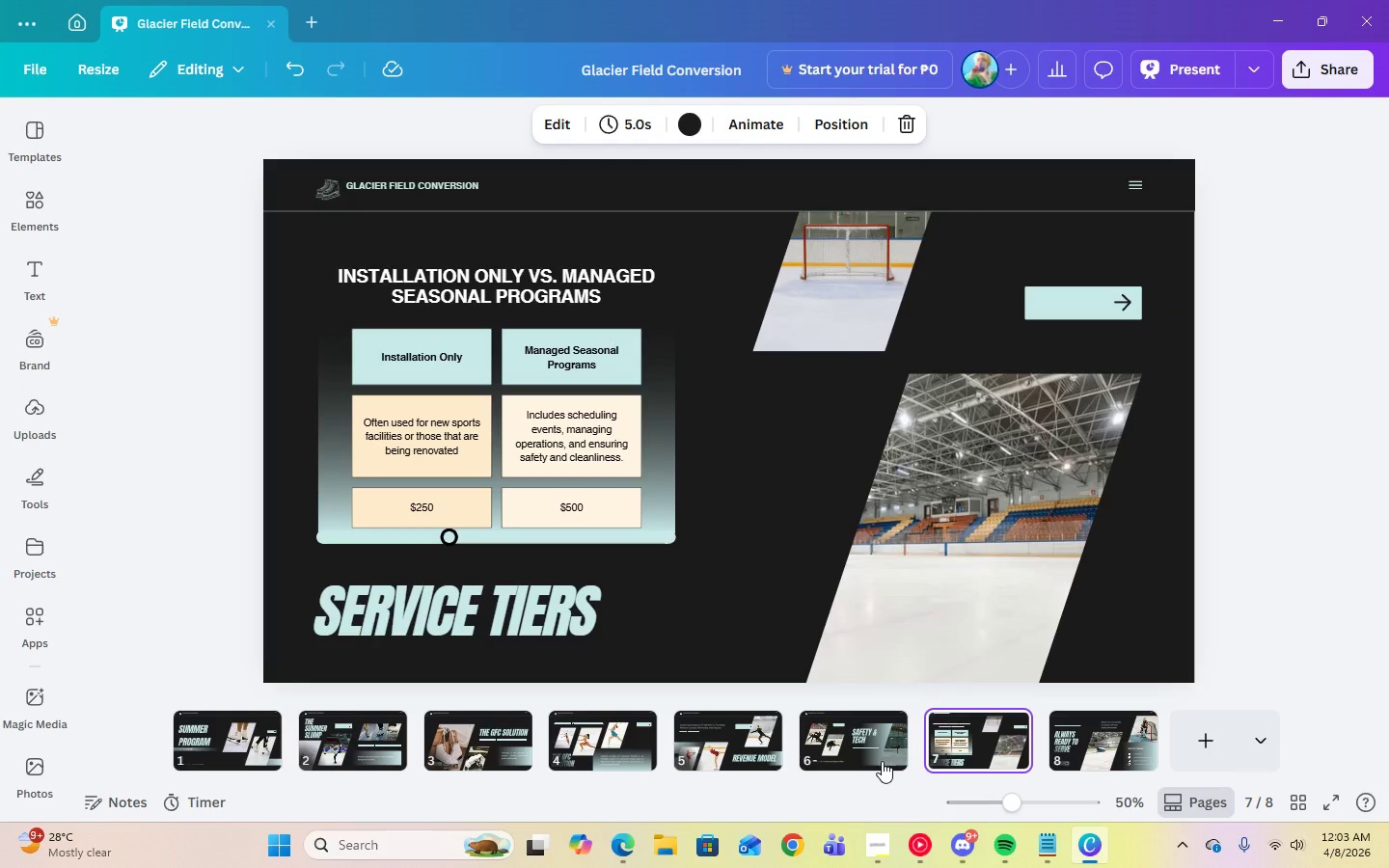 
key(ArrowLeft)
 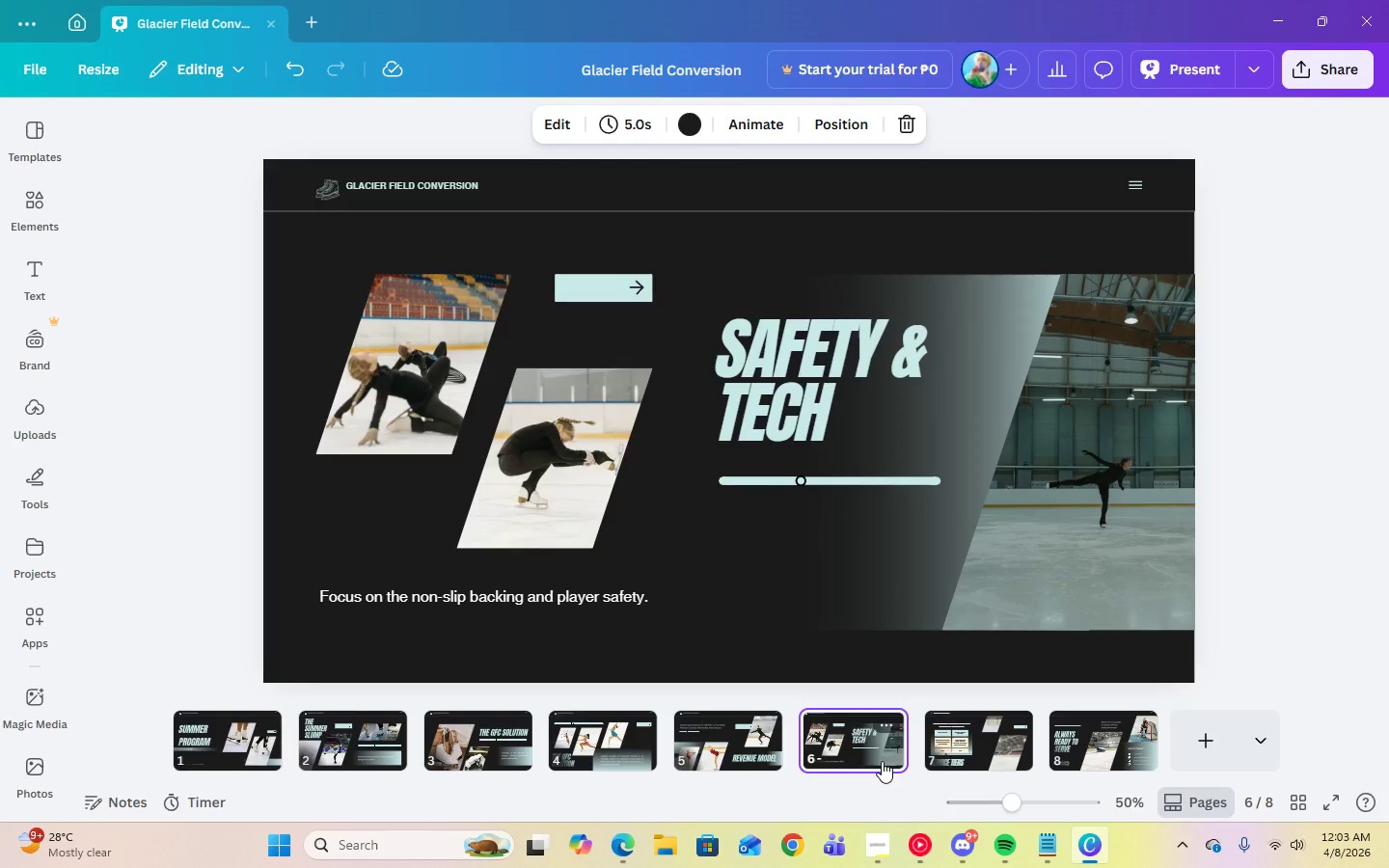 
key(ArrowRight)
 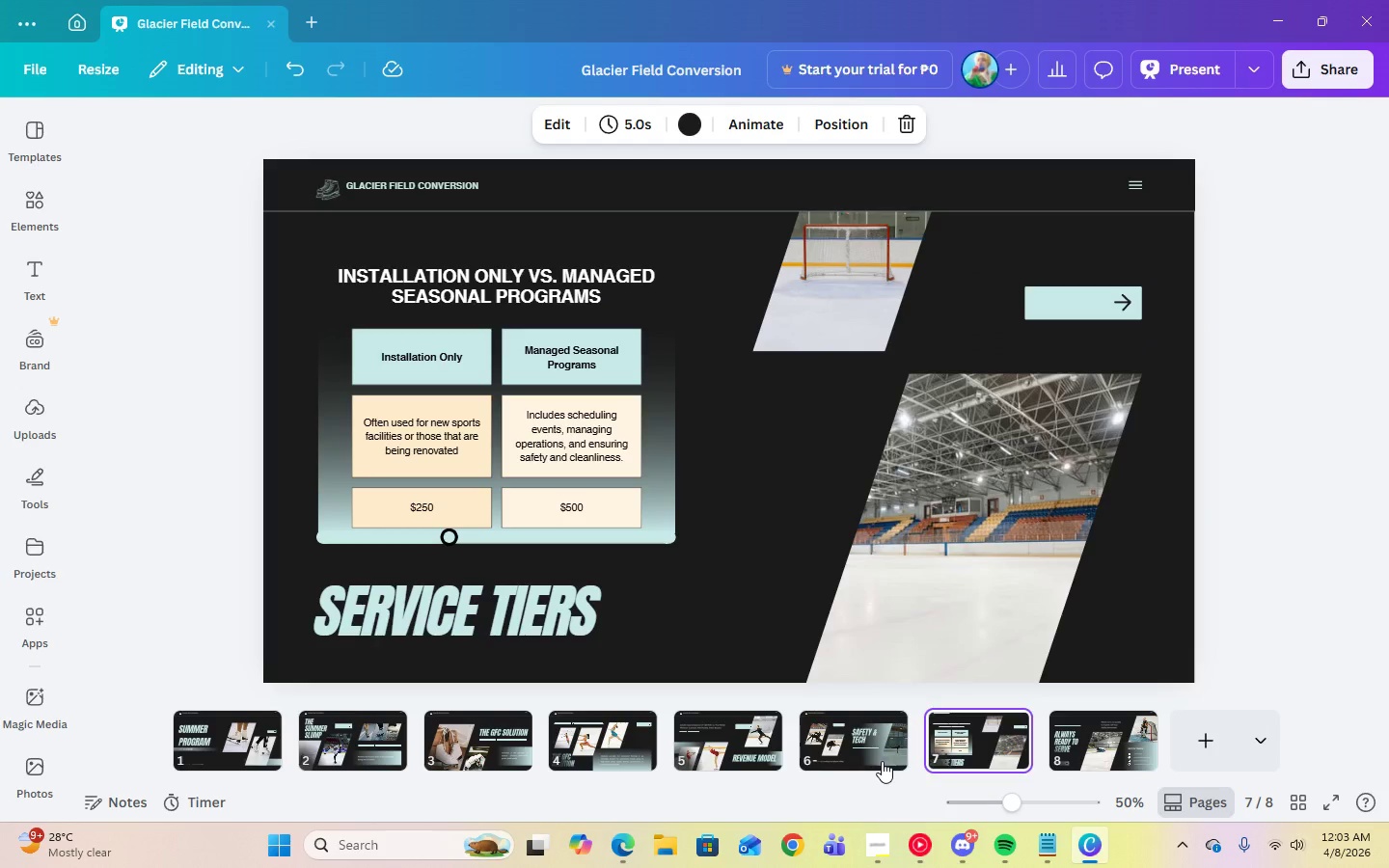 
key(ArrowLeft)
 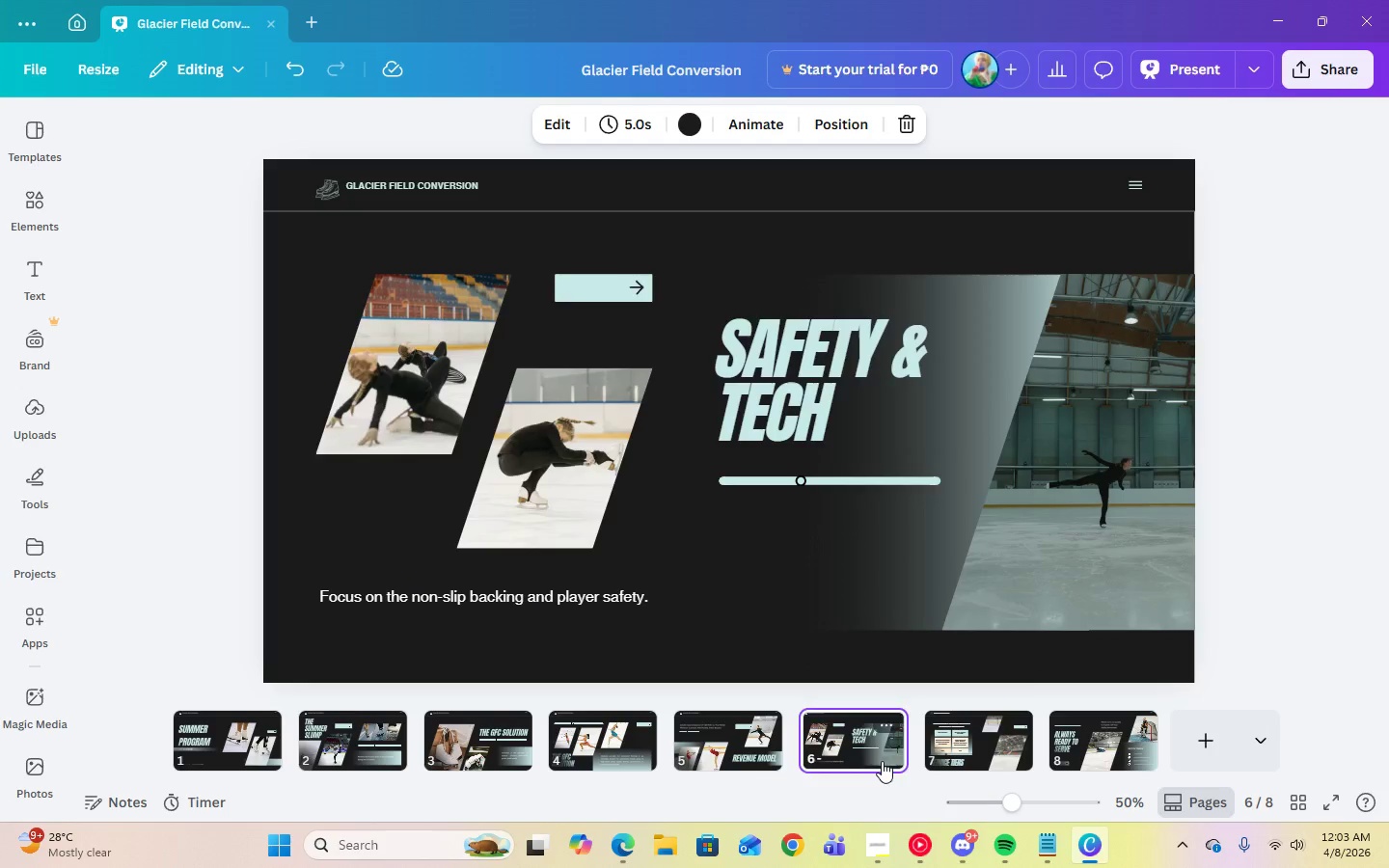 
key(ArrowRight)
 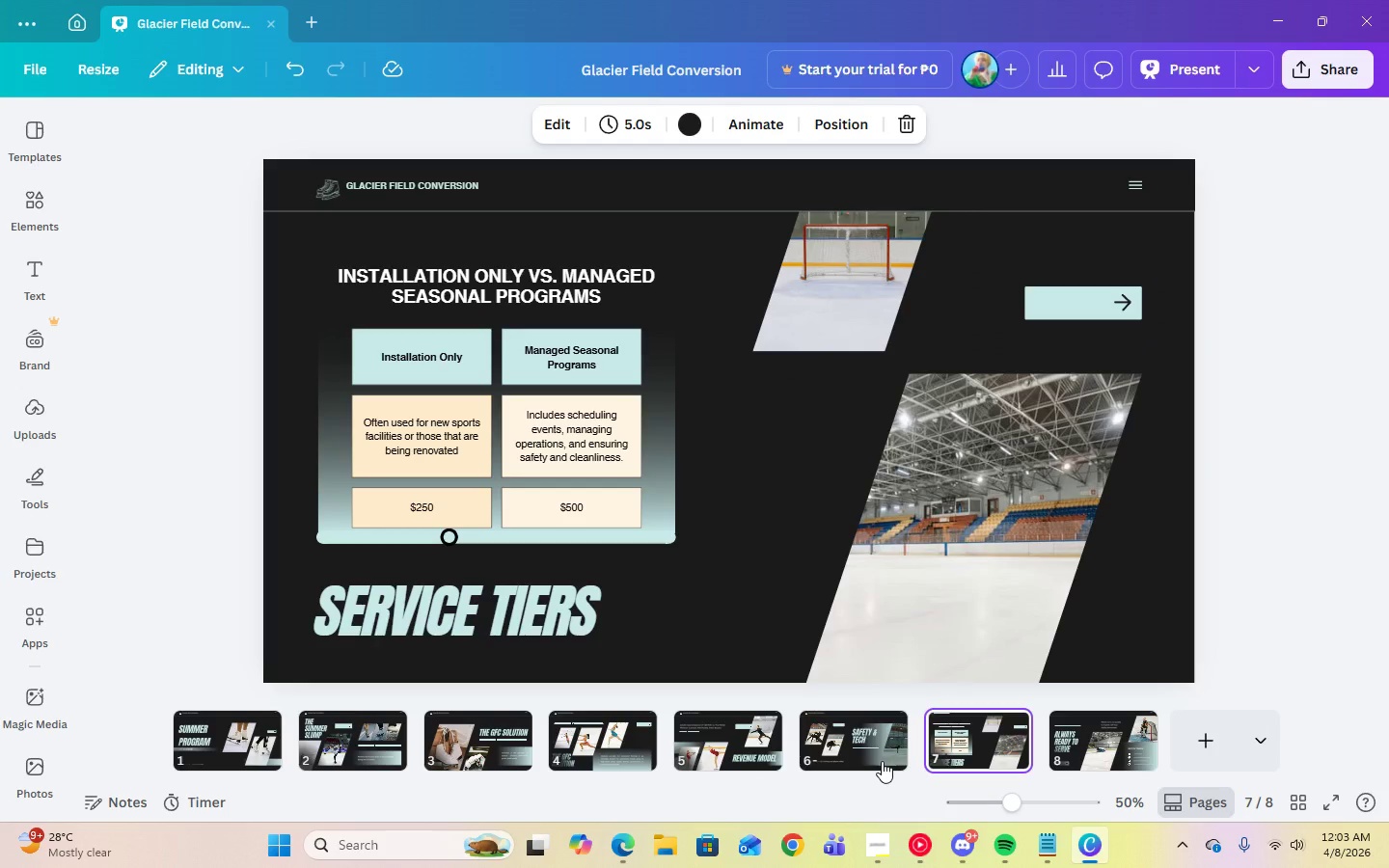 
key(ArrowLeft)
 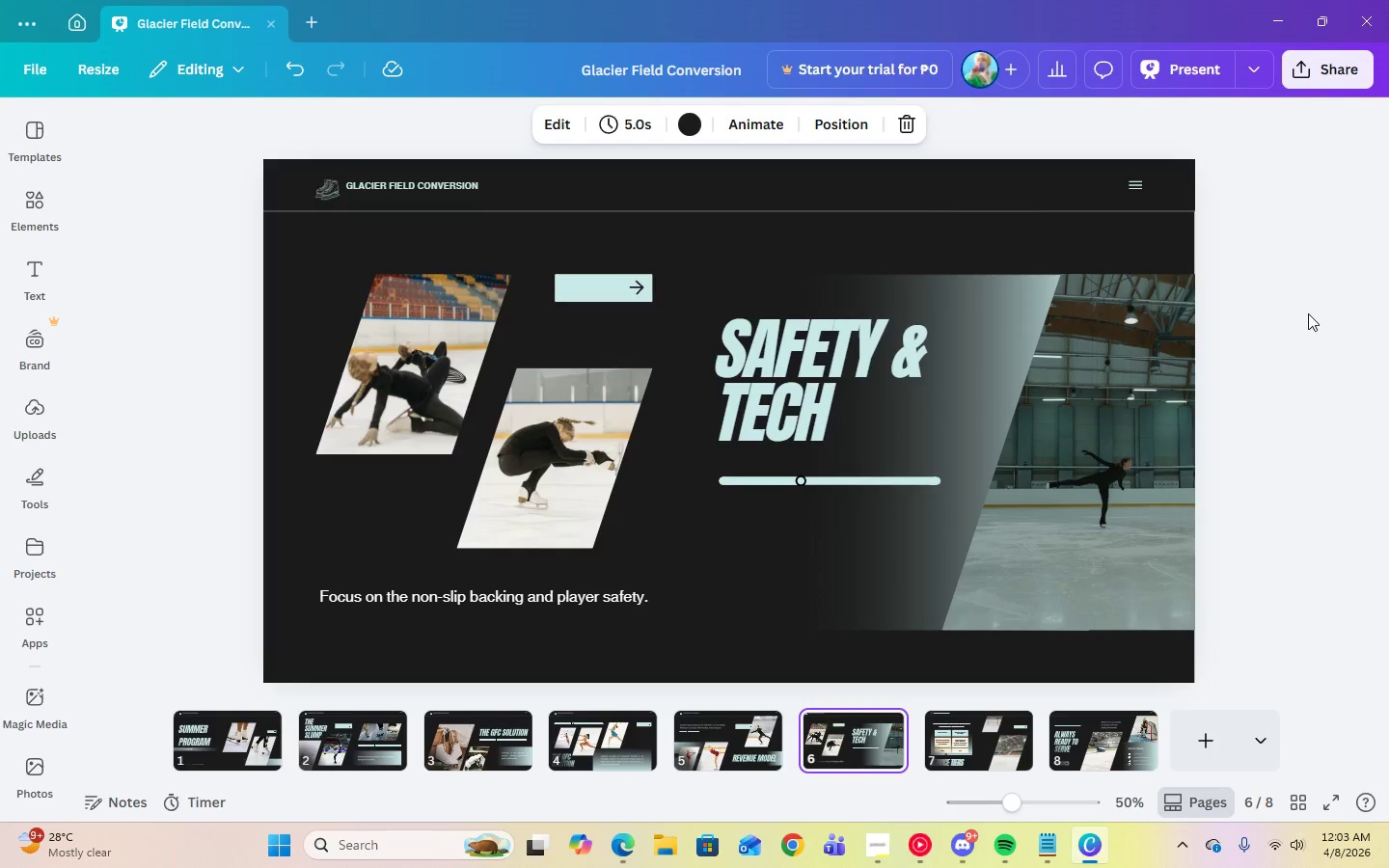 
key(ArrowRight)
 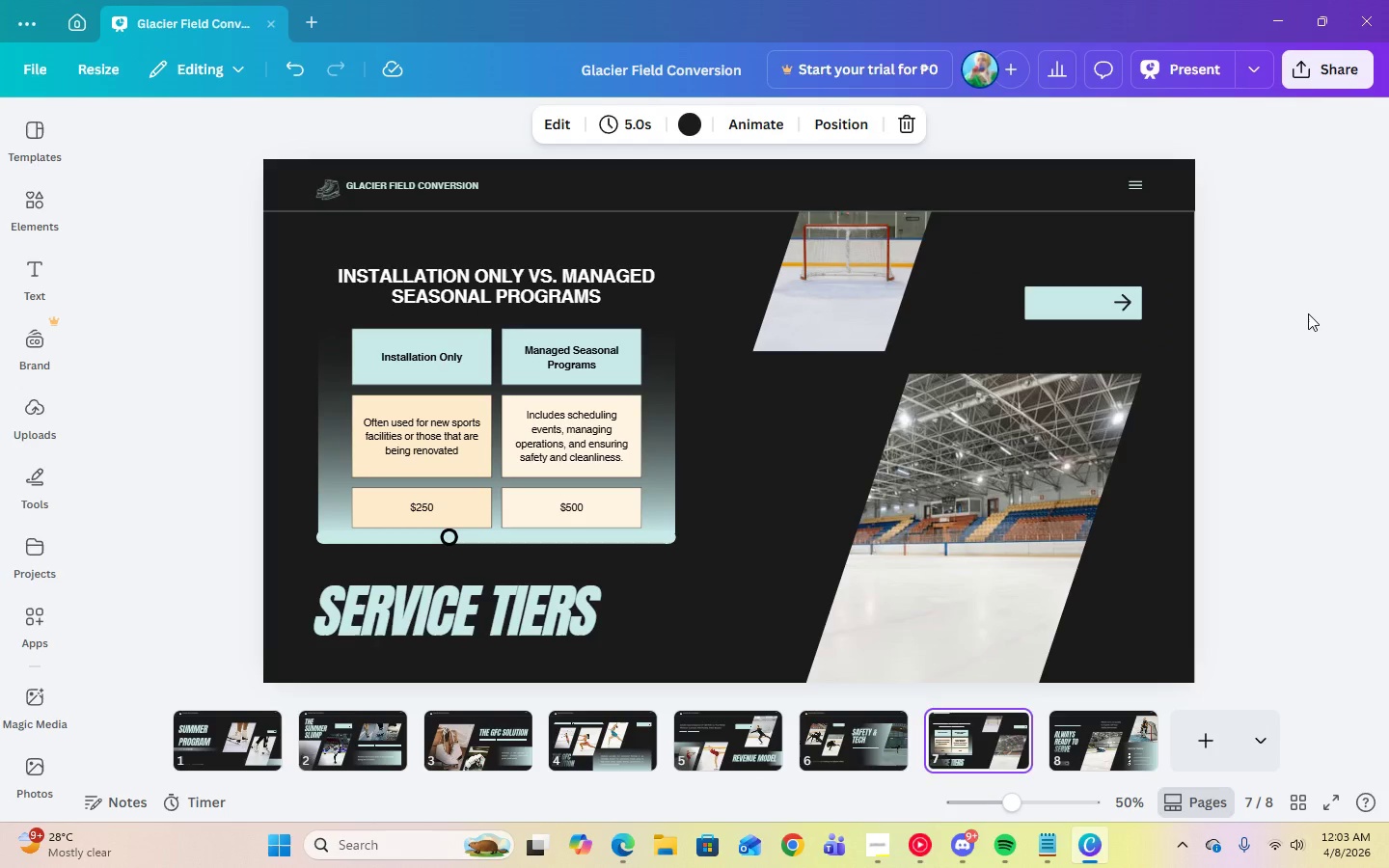 
key(ArrowLeft)
 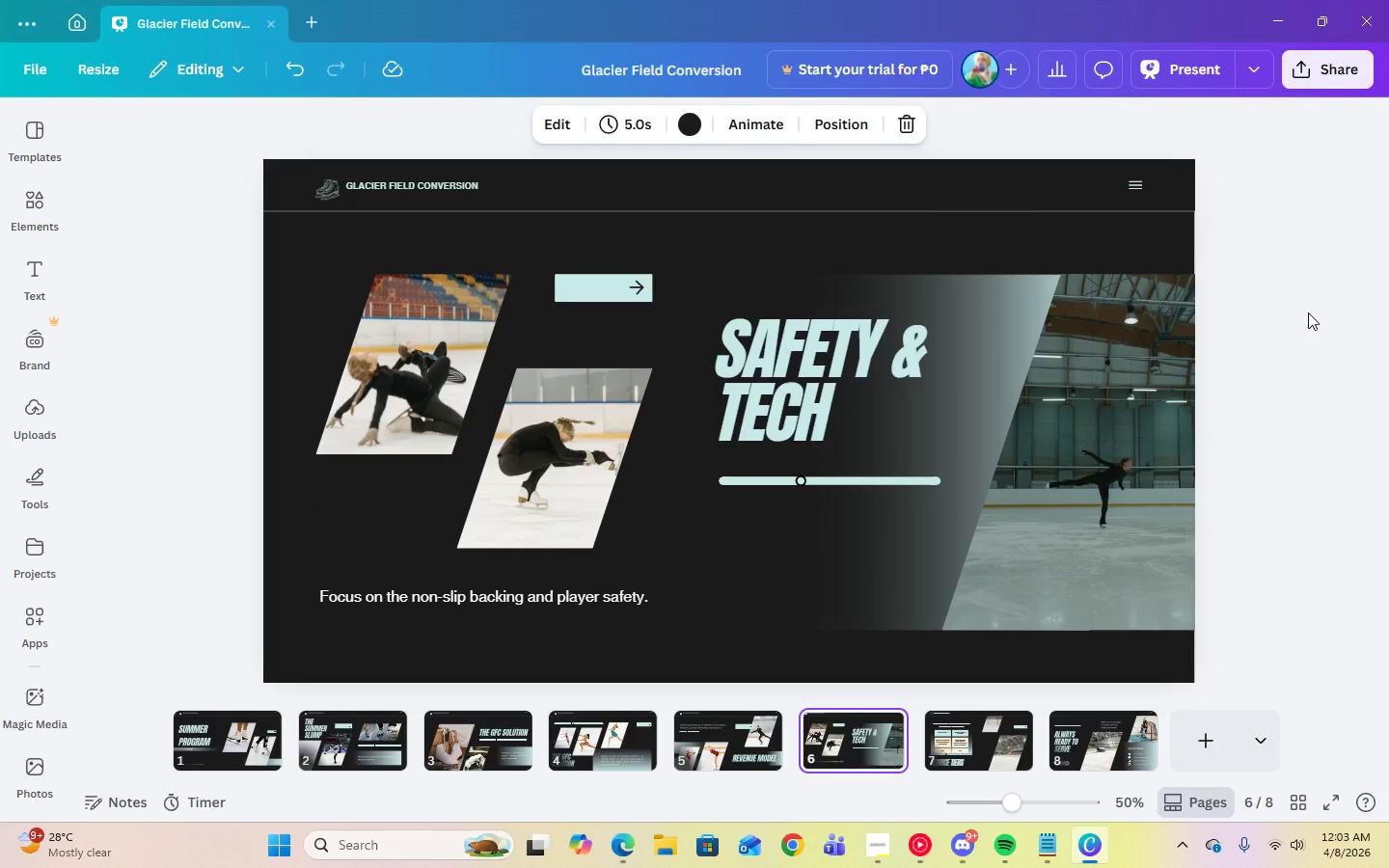 
key(ArrowRight)
 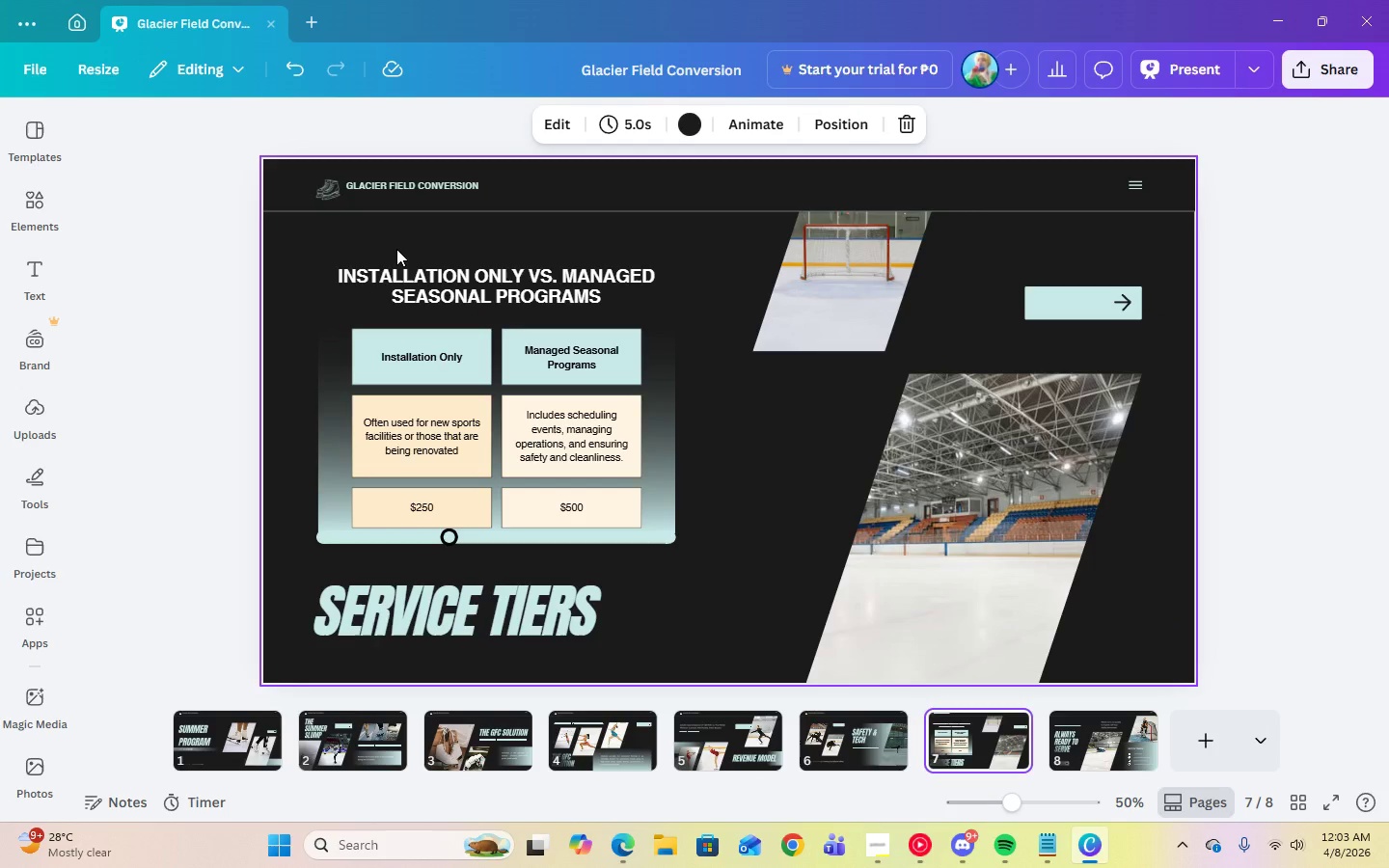 
key(ArrowLeft)
 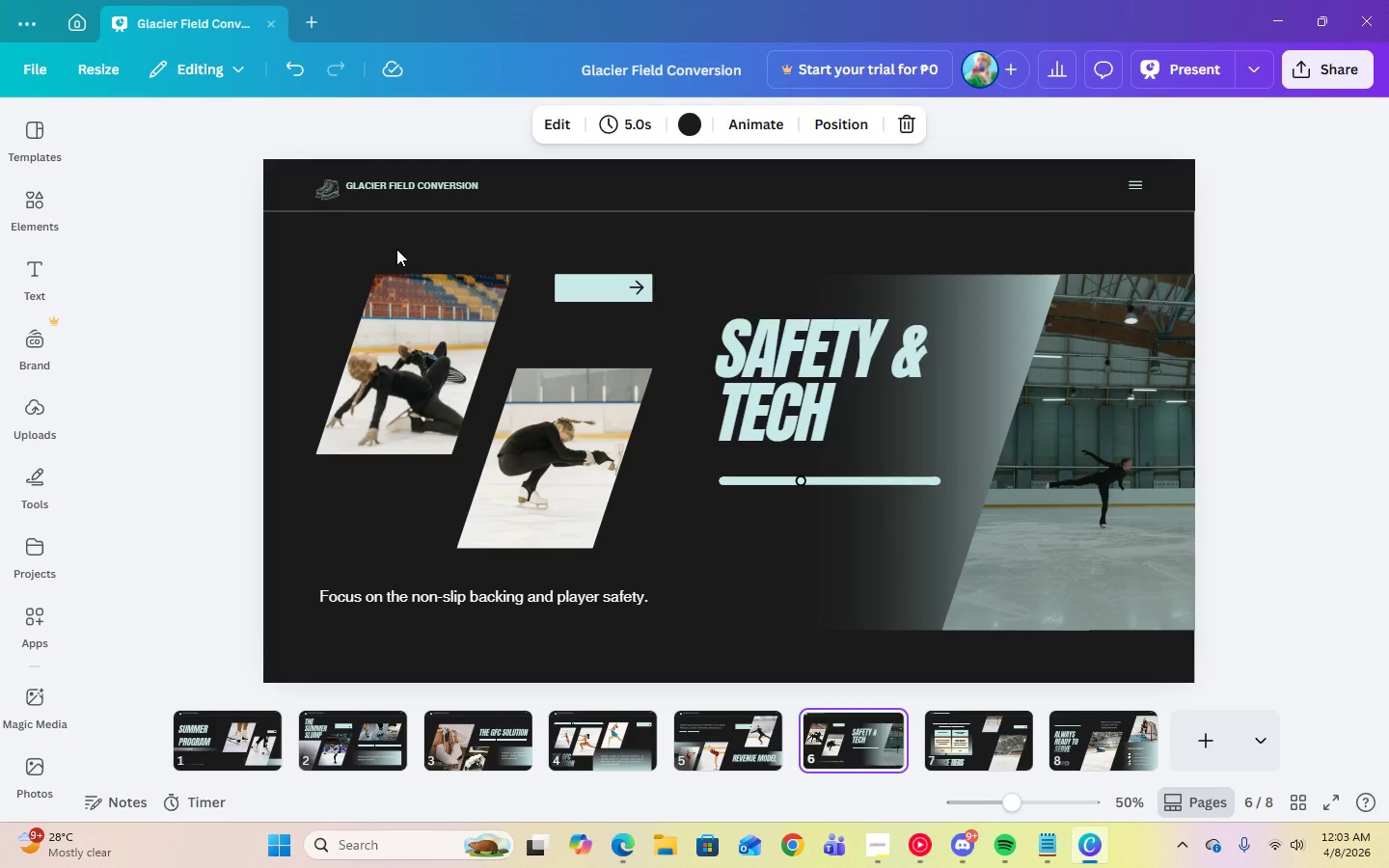 
key(ArrowRight)
 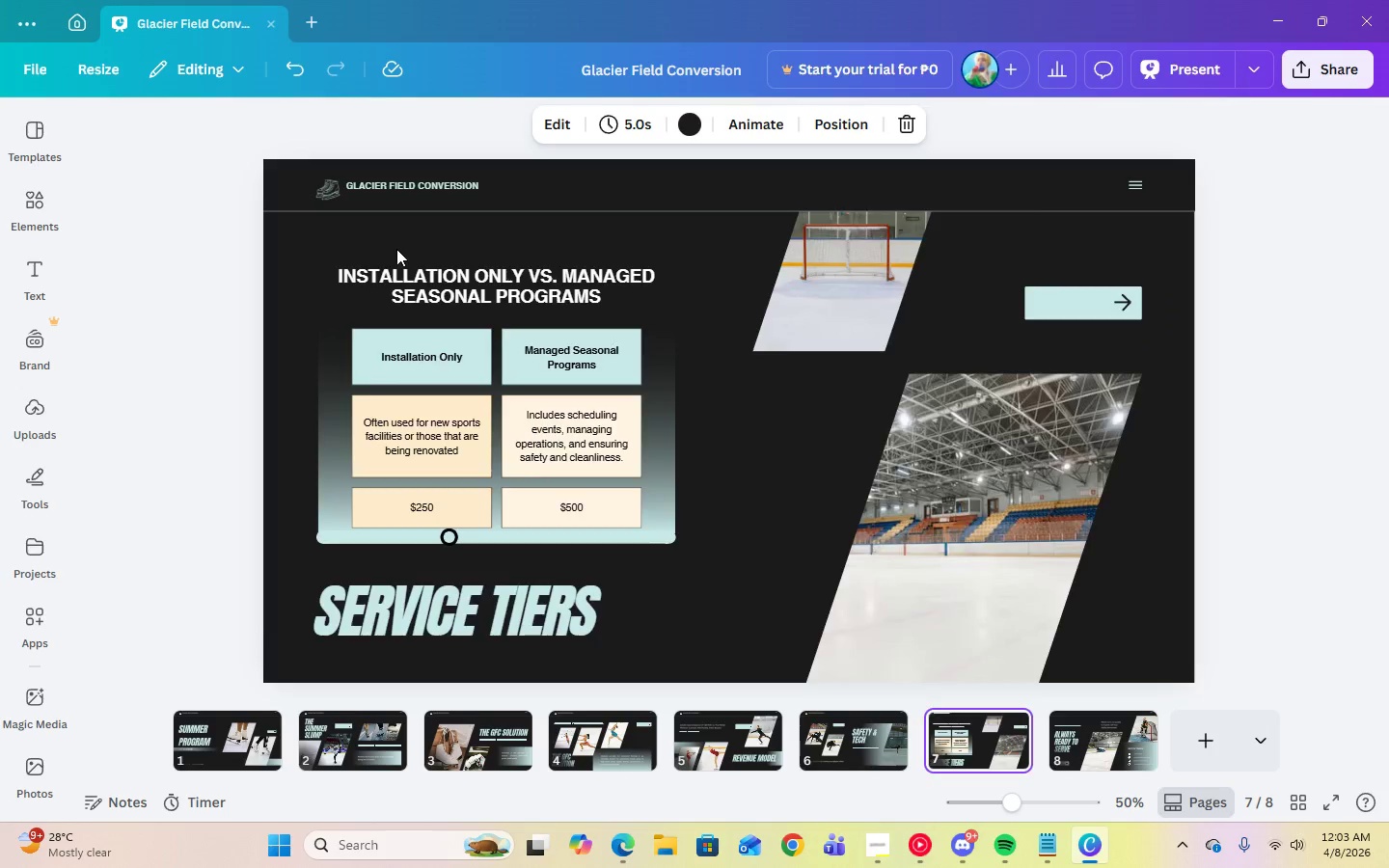 
key(ArrowLeft)
 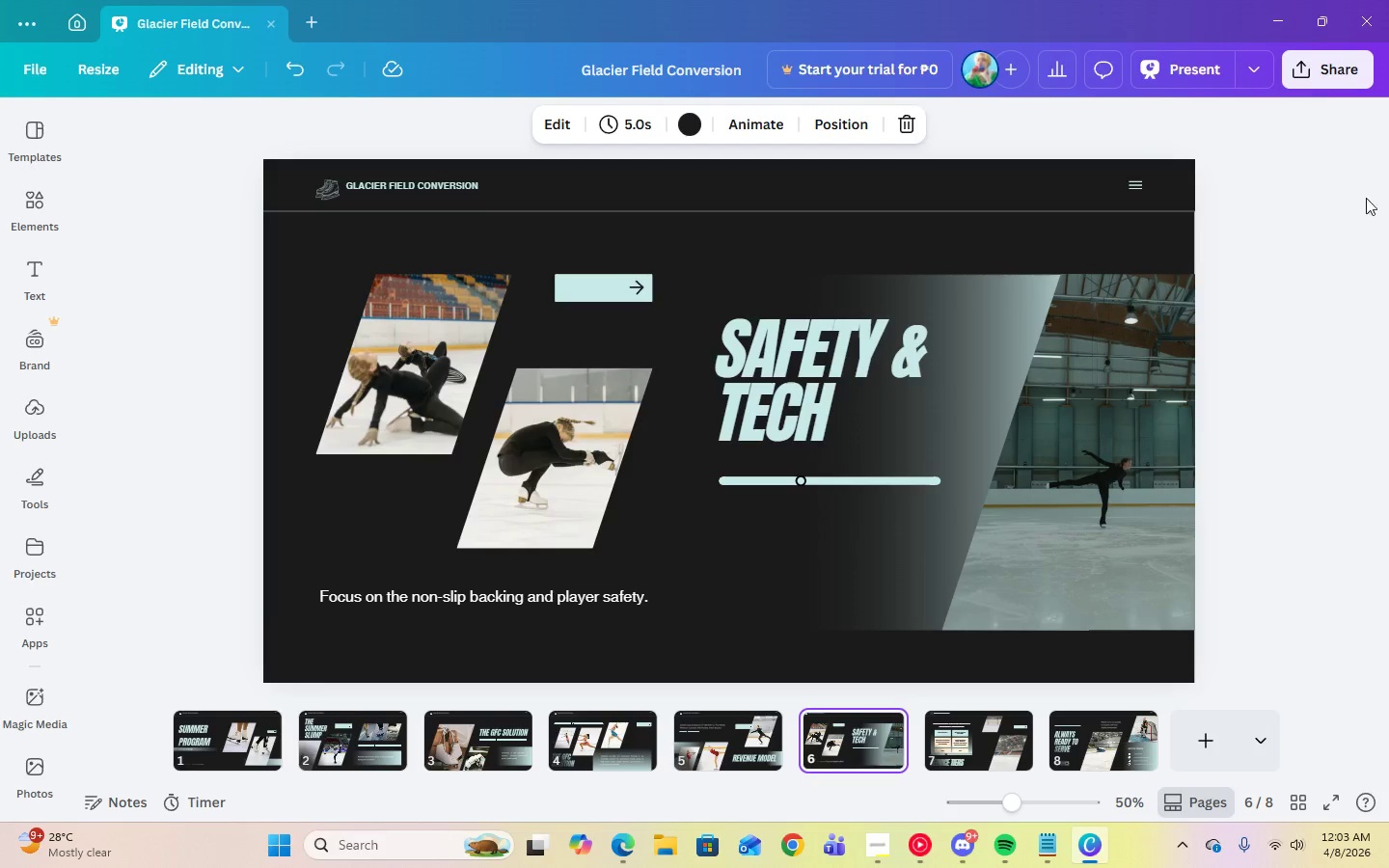 
key(ArrowRight)
 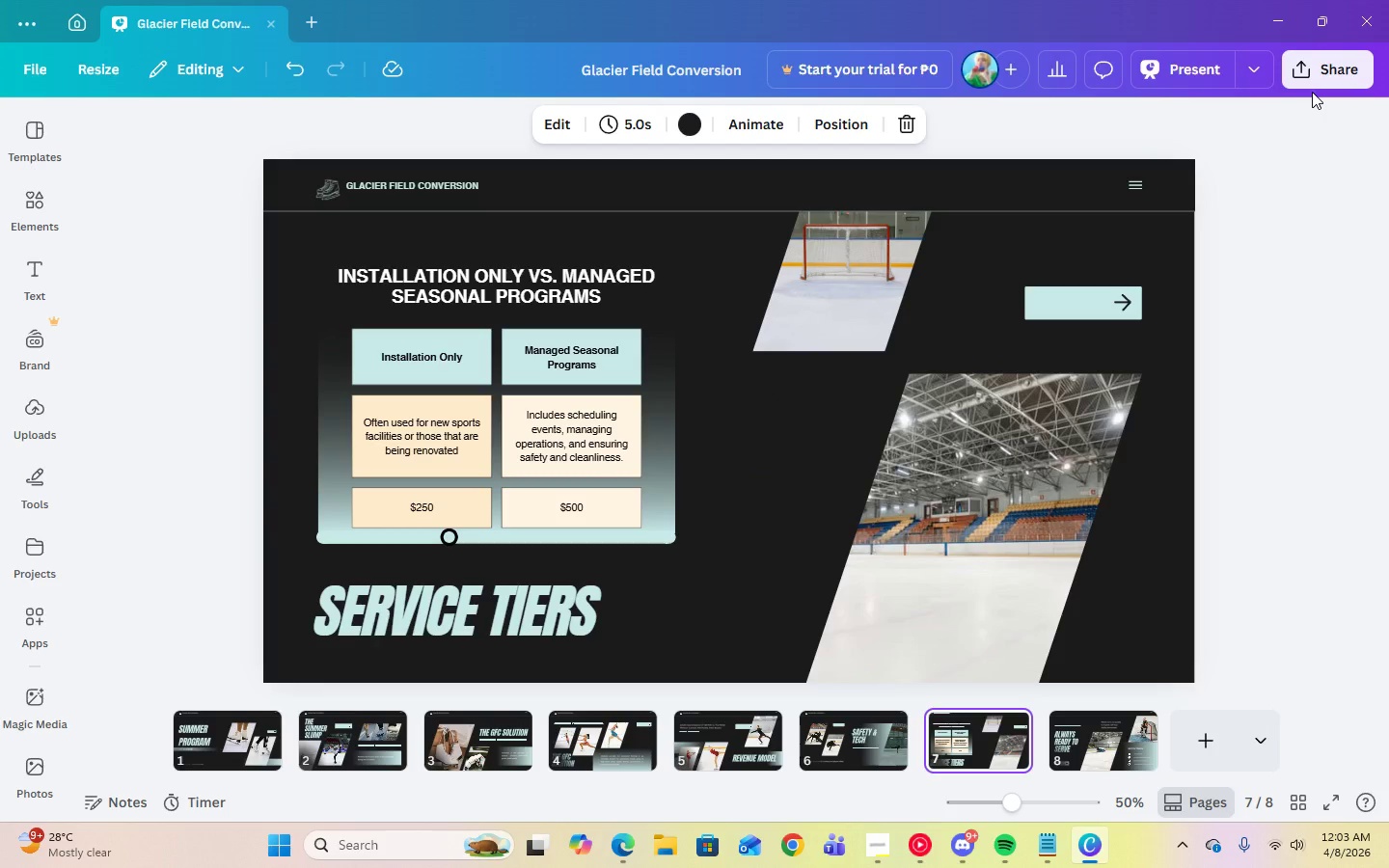 
key(ArrowLeft)
 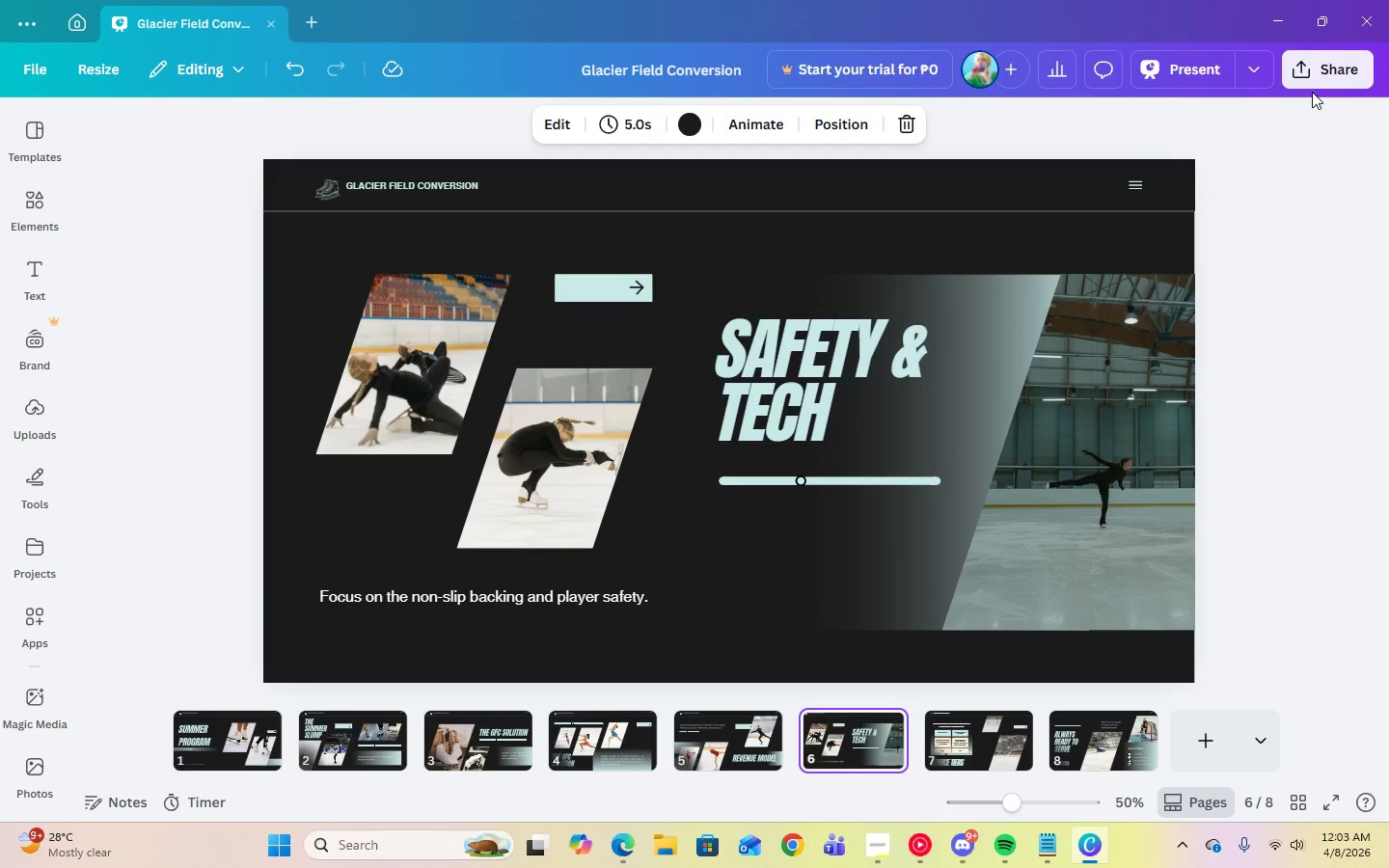 
key(ArrowRight)
 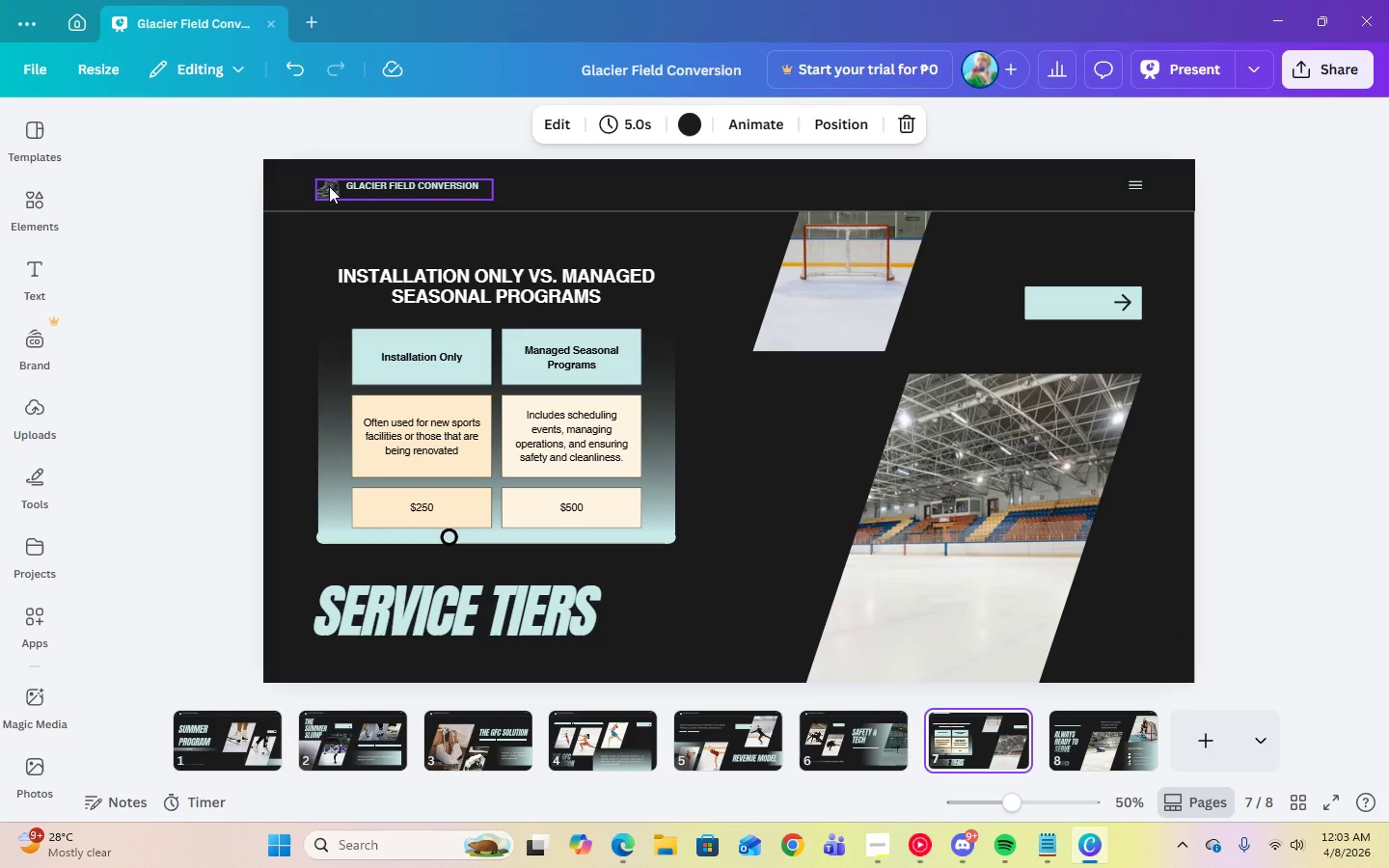 
left_click_drag(start_coordinate=[339, 183], to_coordinate=[333, 183])
 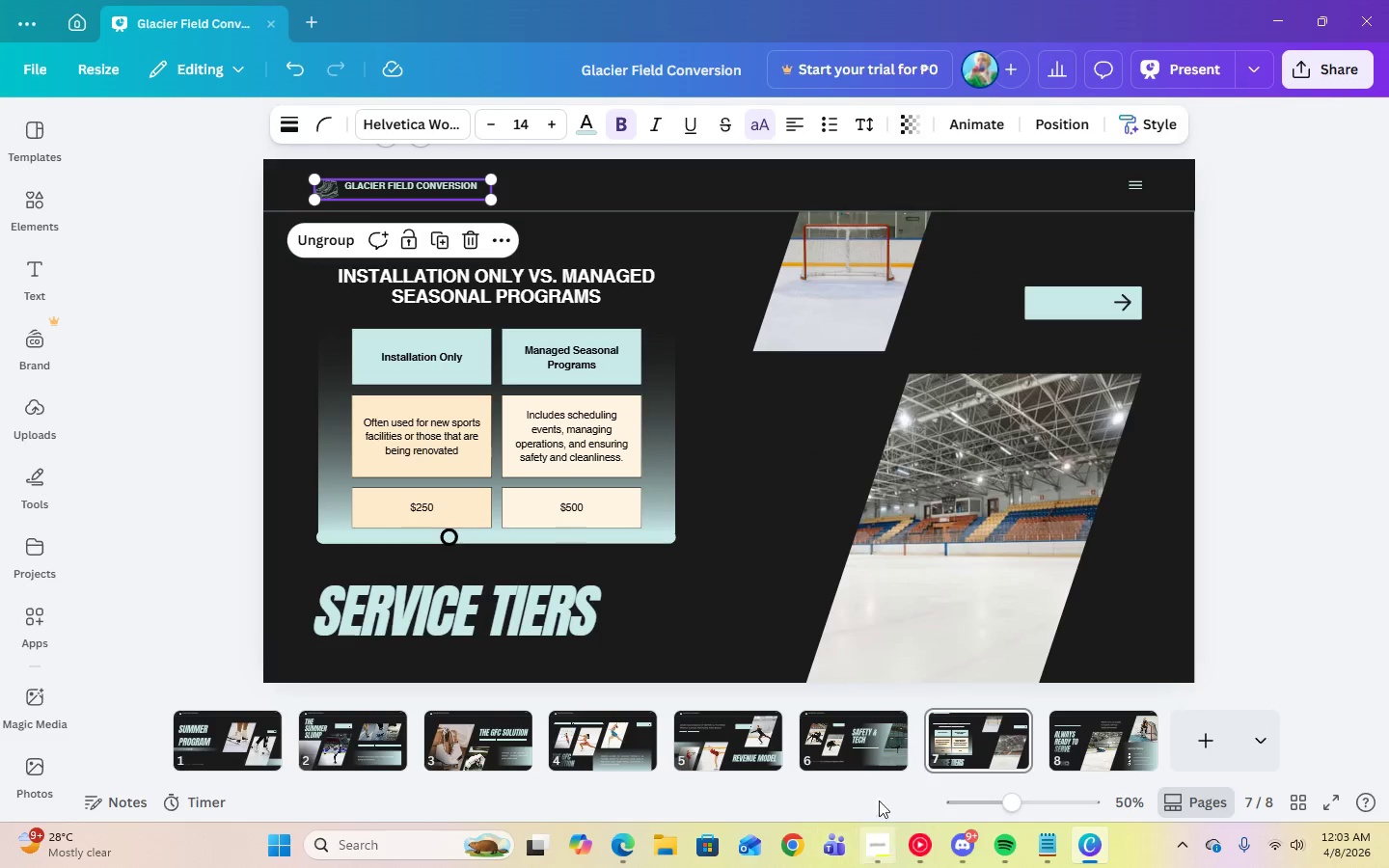 
left_click([868, 770])
 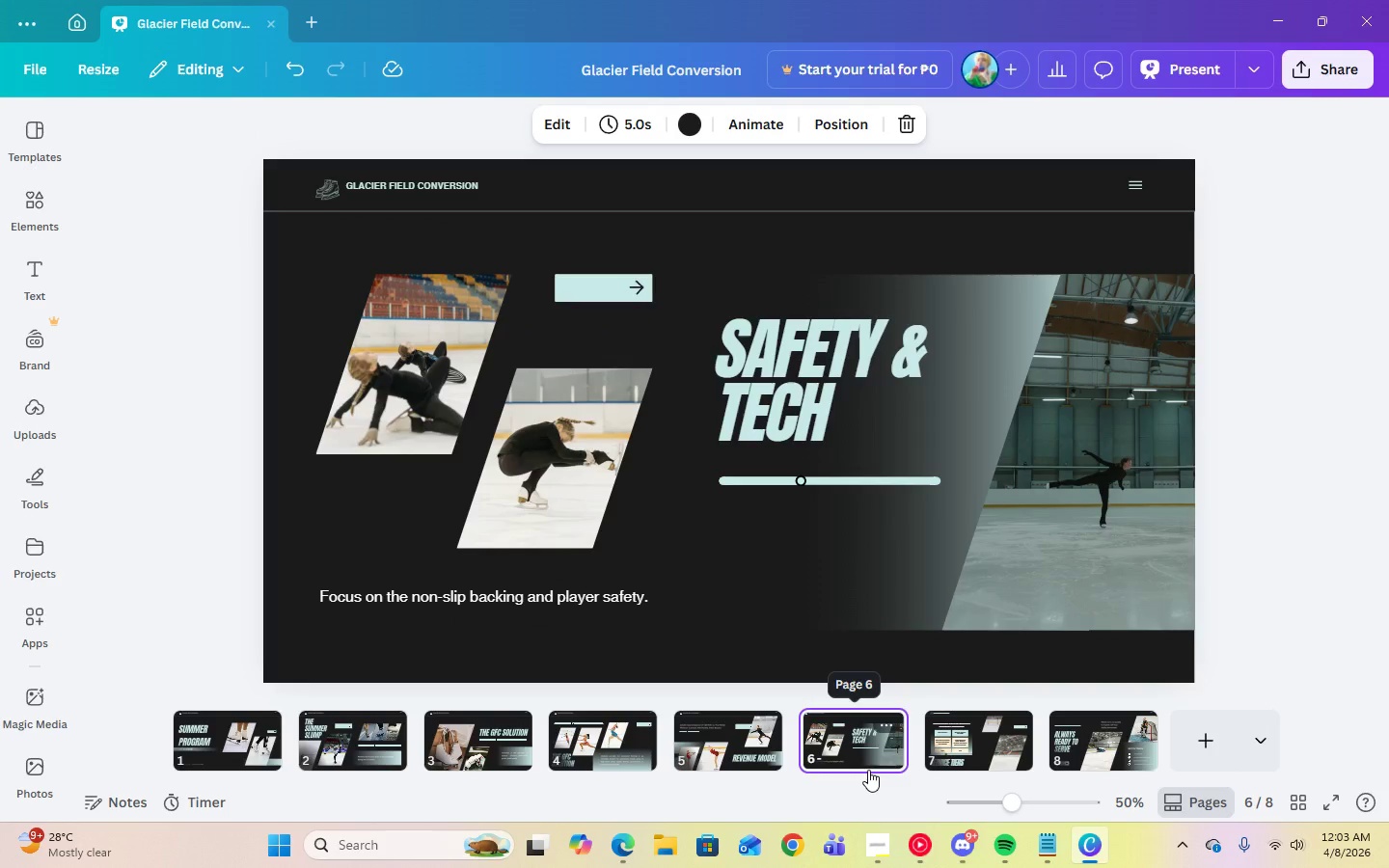 
key(ArrowRight)
 